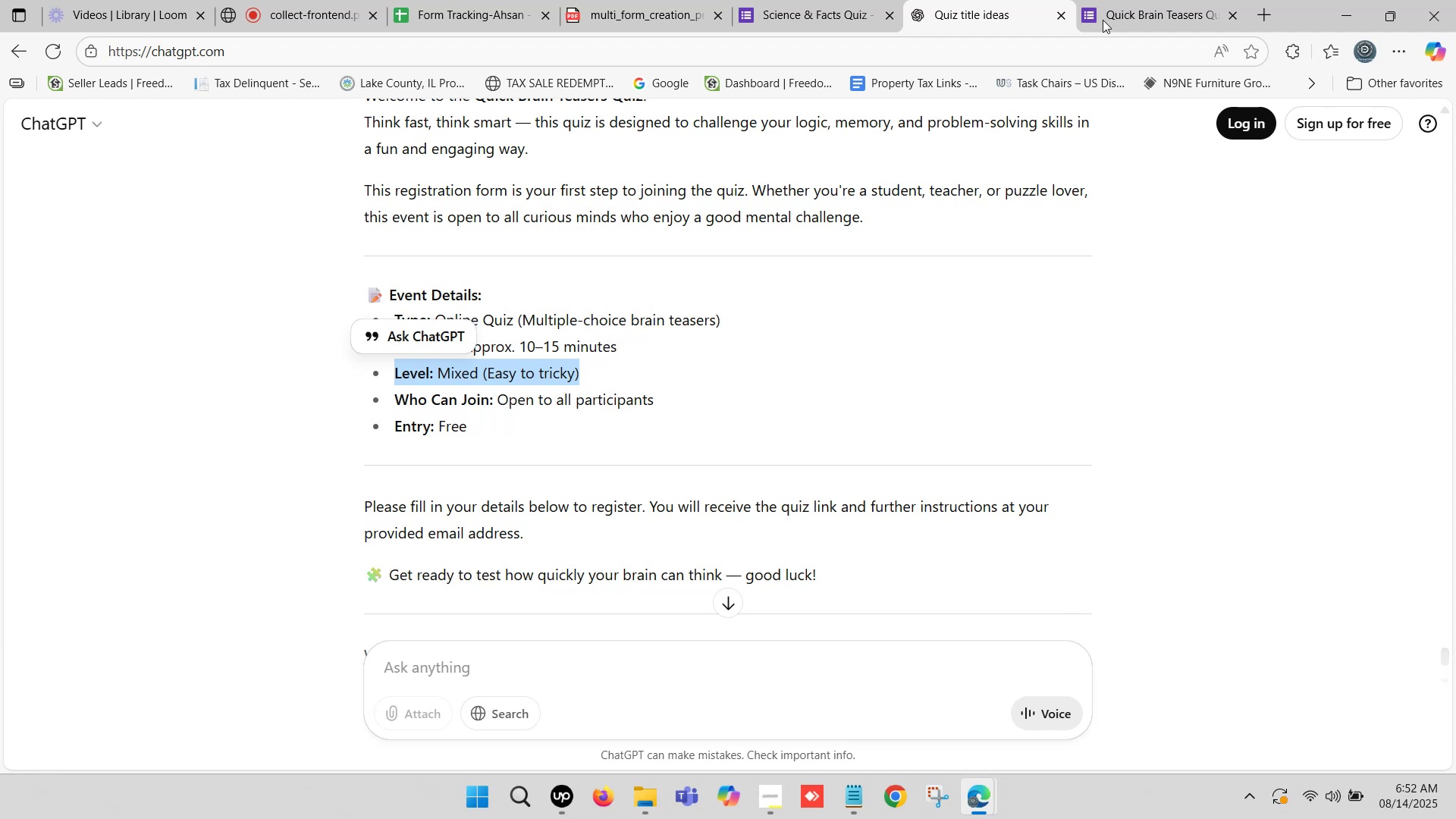 
left_click([1137, 0])
 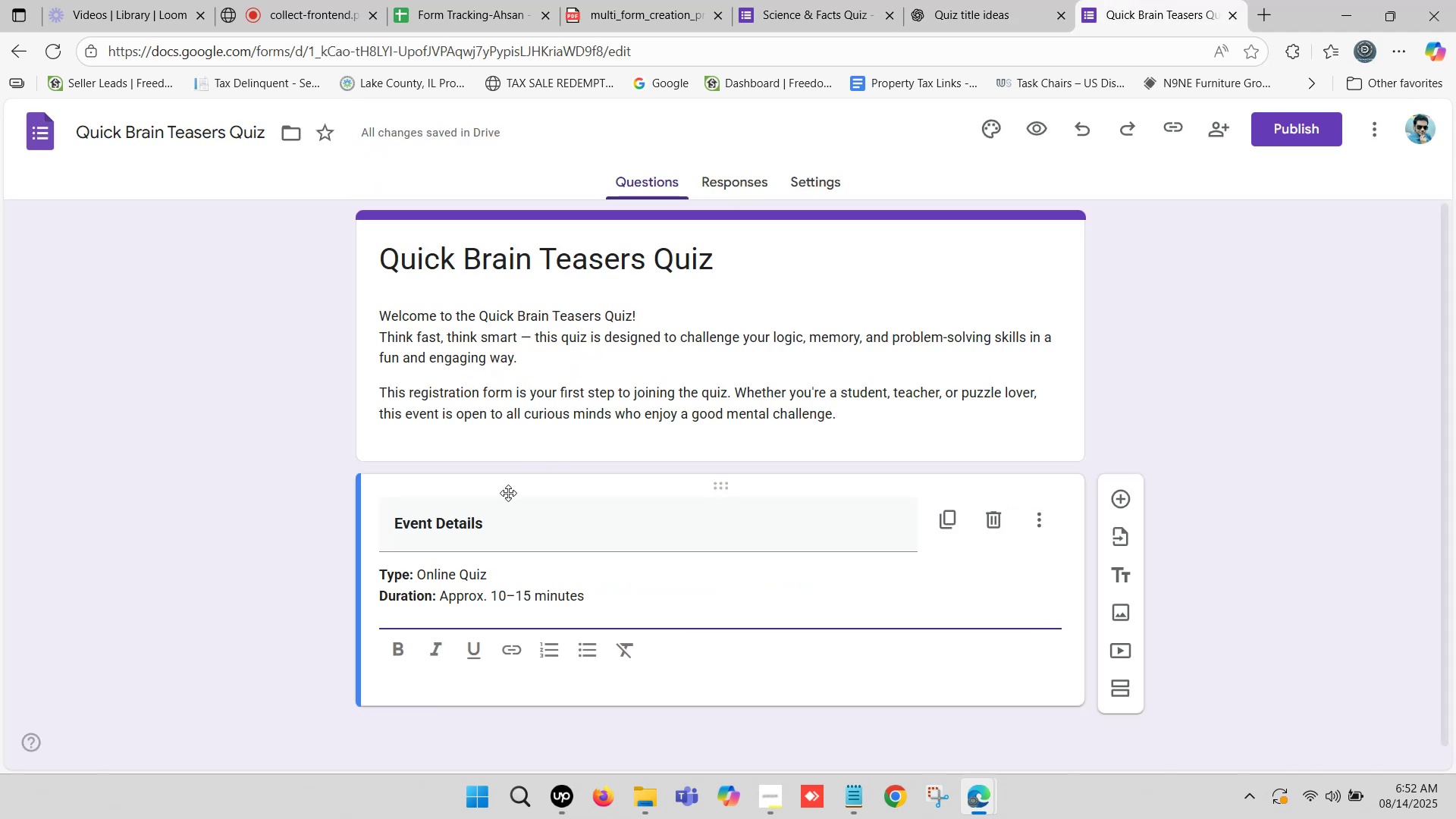 
key(Control+V)
 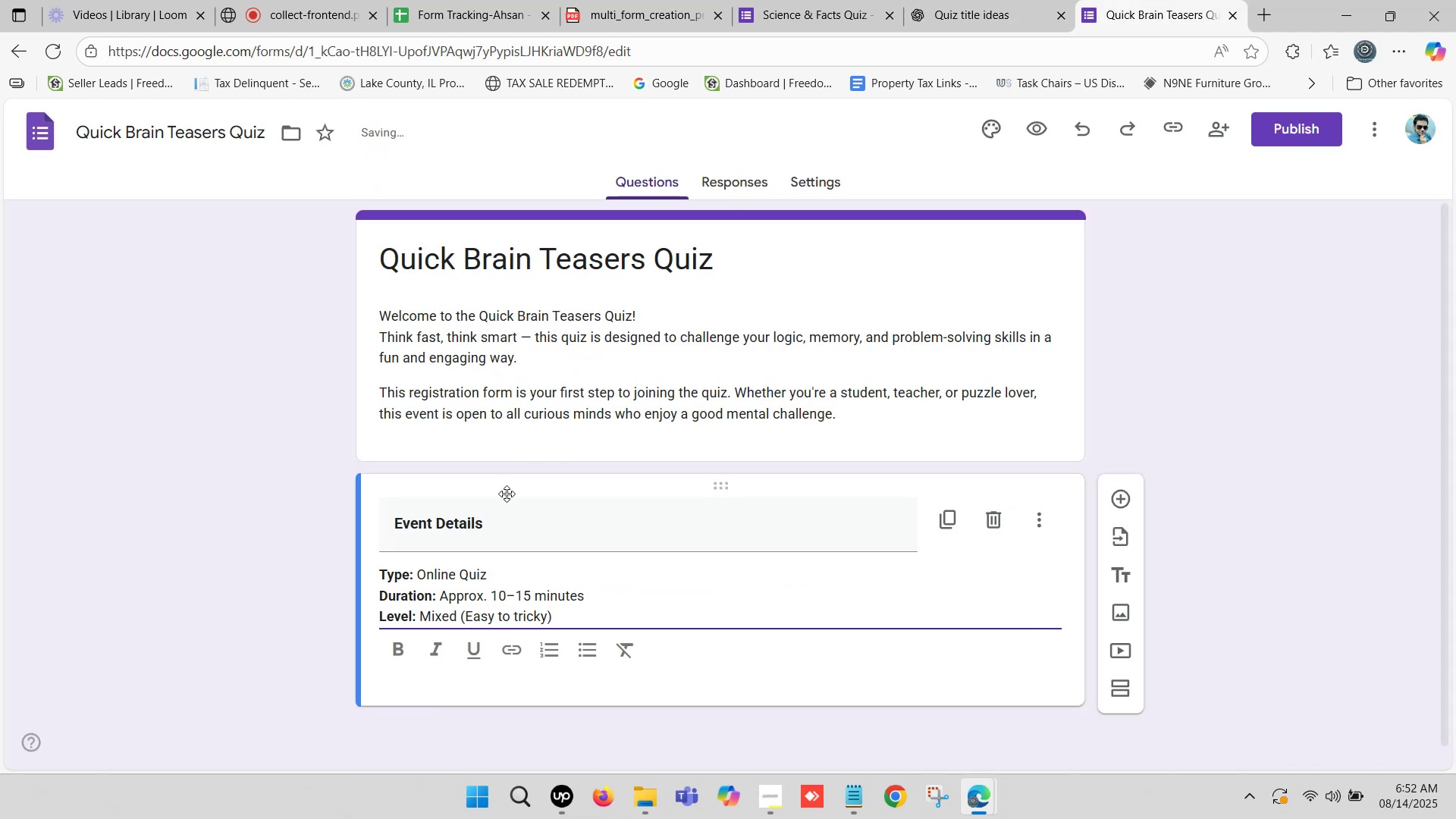 
key(Enter)
 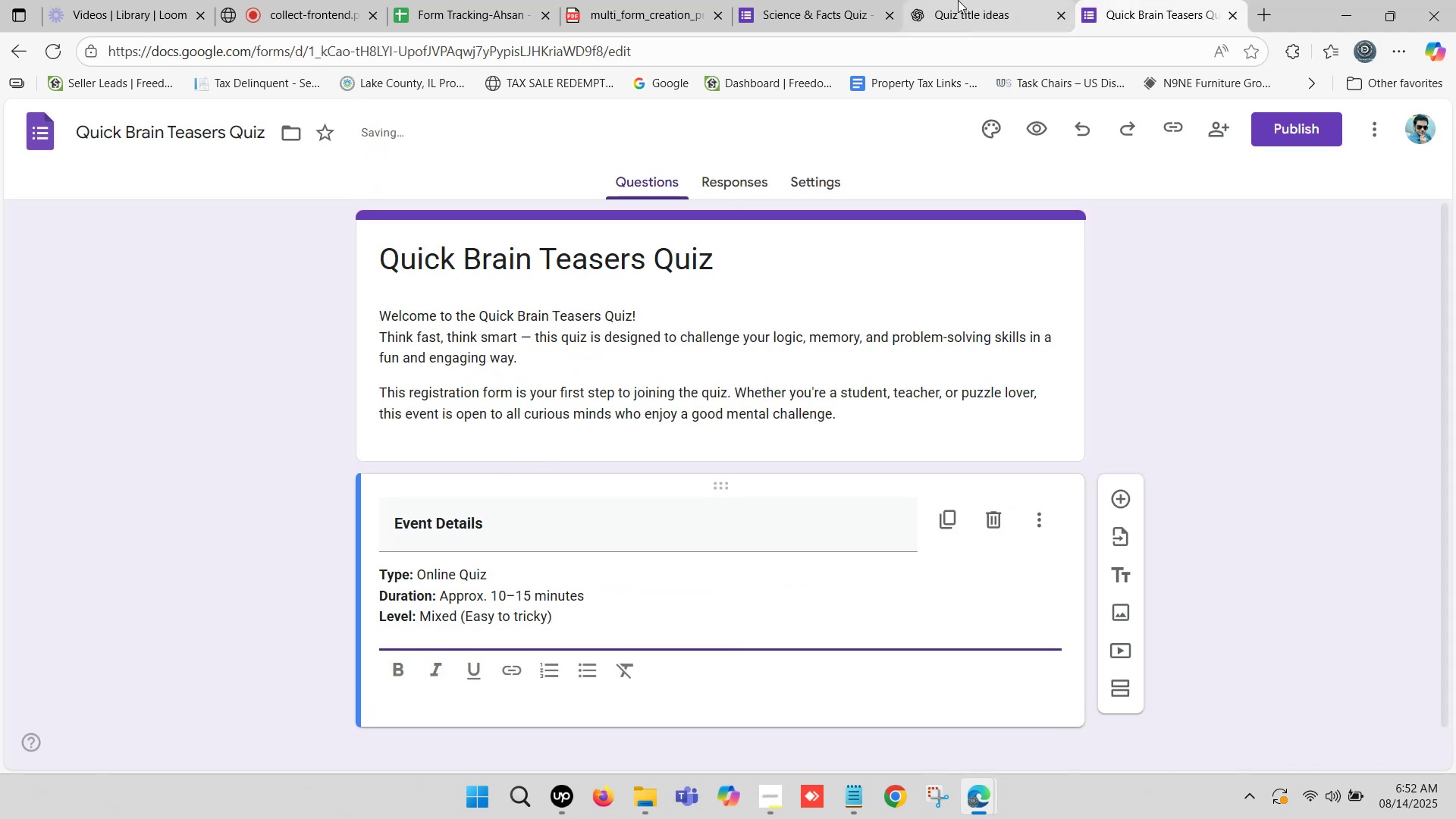 
left_click([958, 0])
 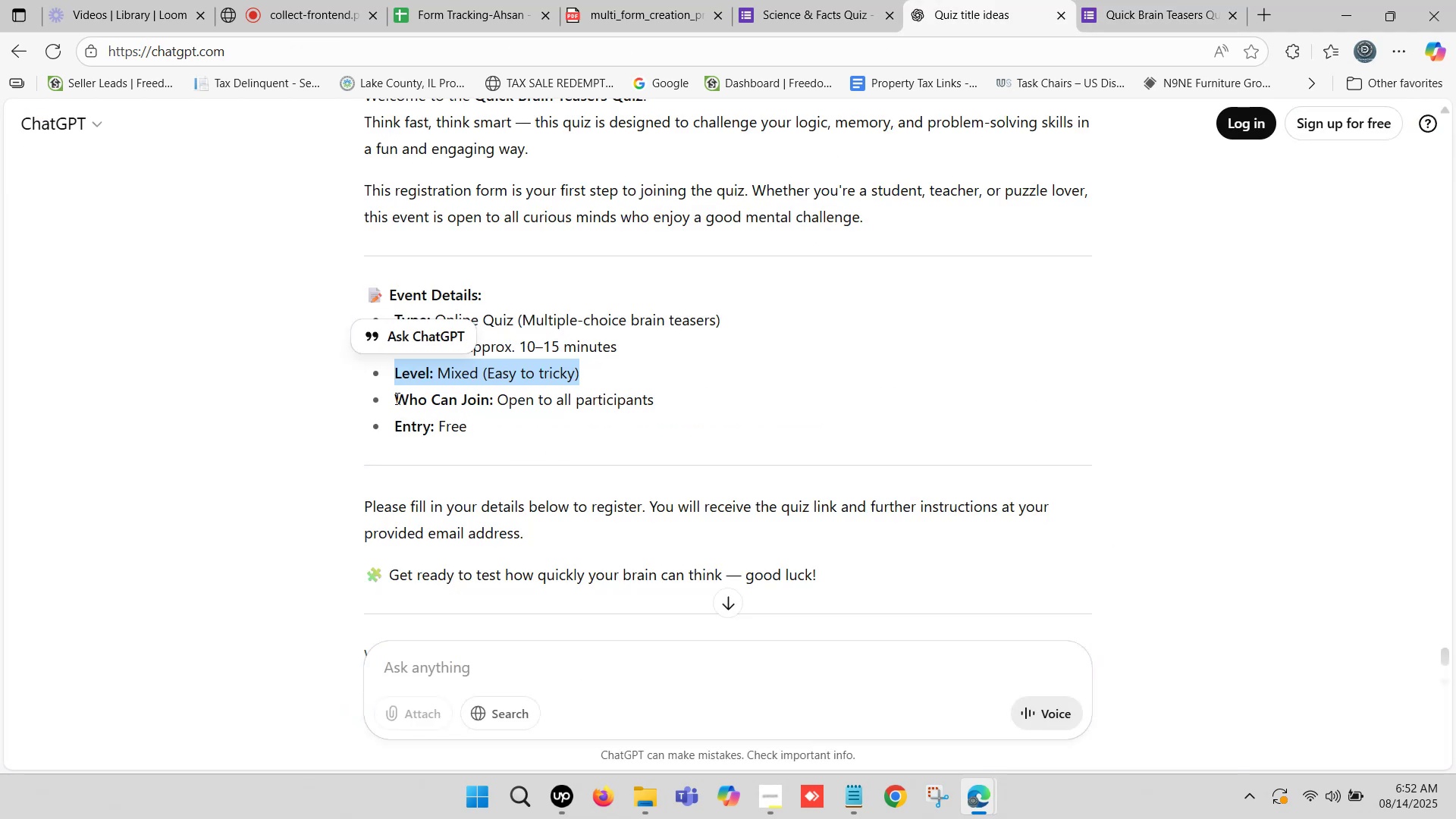 
left_click_drag(start_coordinate=[396, 398], to_coordinate=[653, 397])
 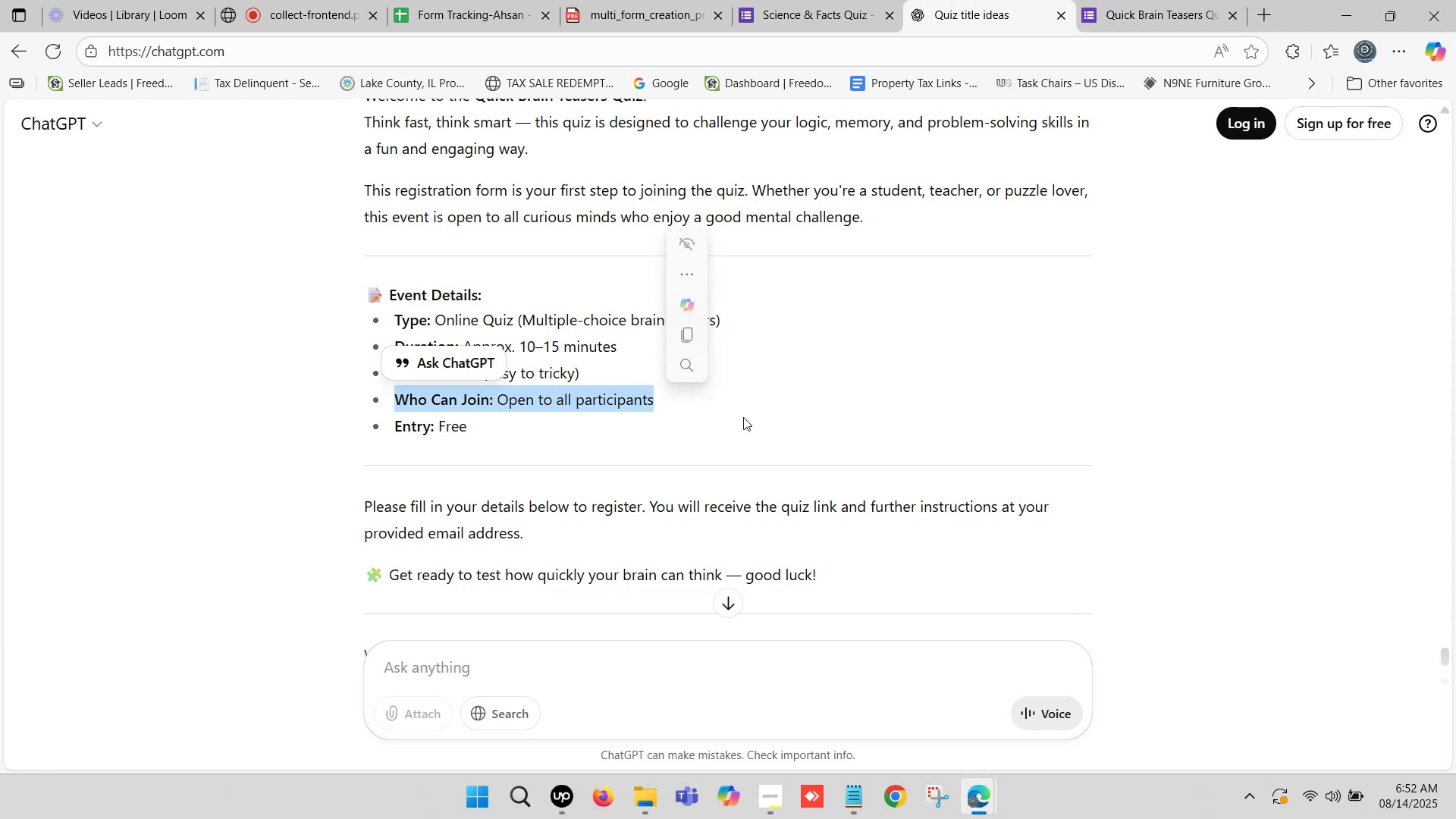 
hold_key(key=ControlLeft, duration=0.48)
 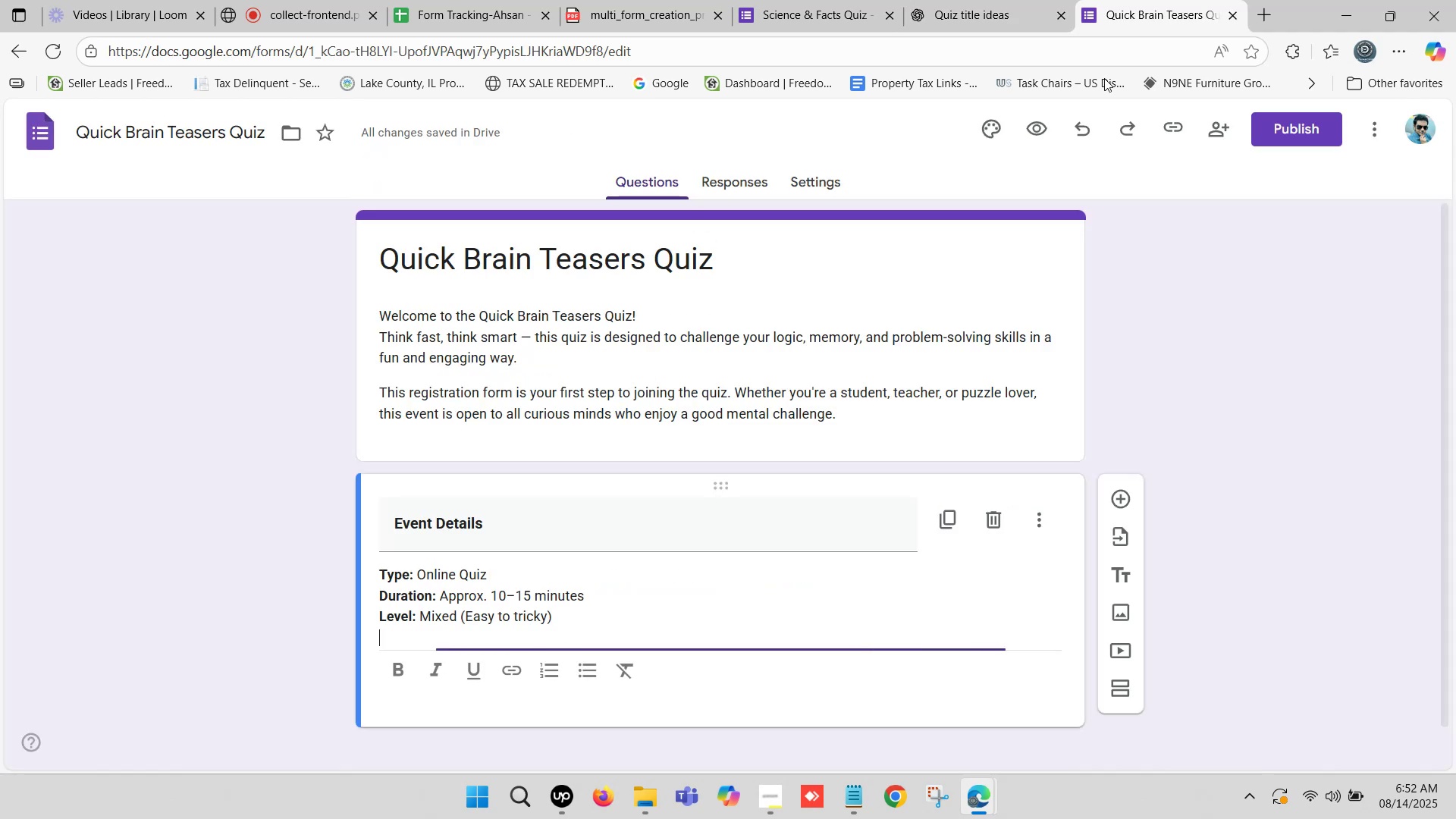 
hold_key(key=C, duration=0.37)
 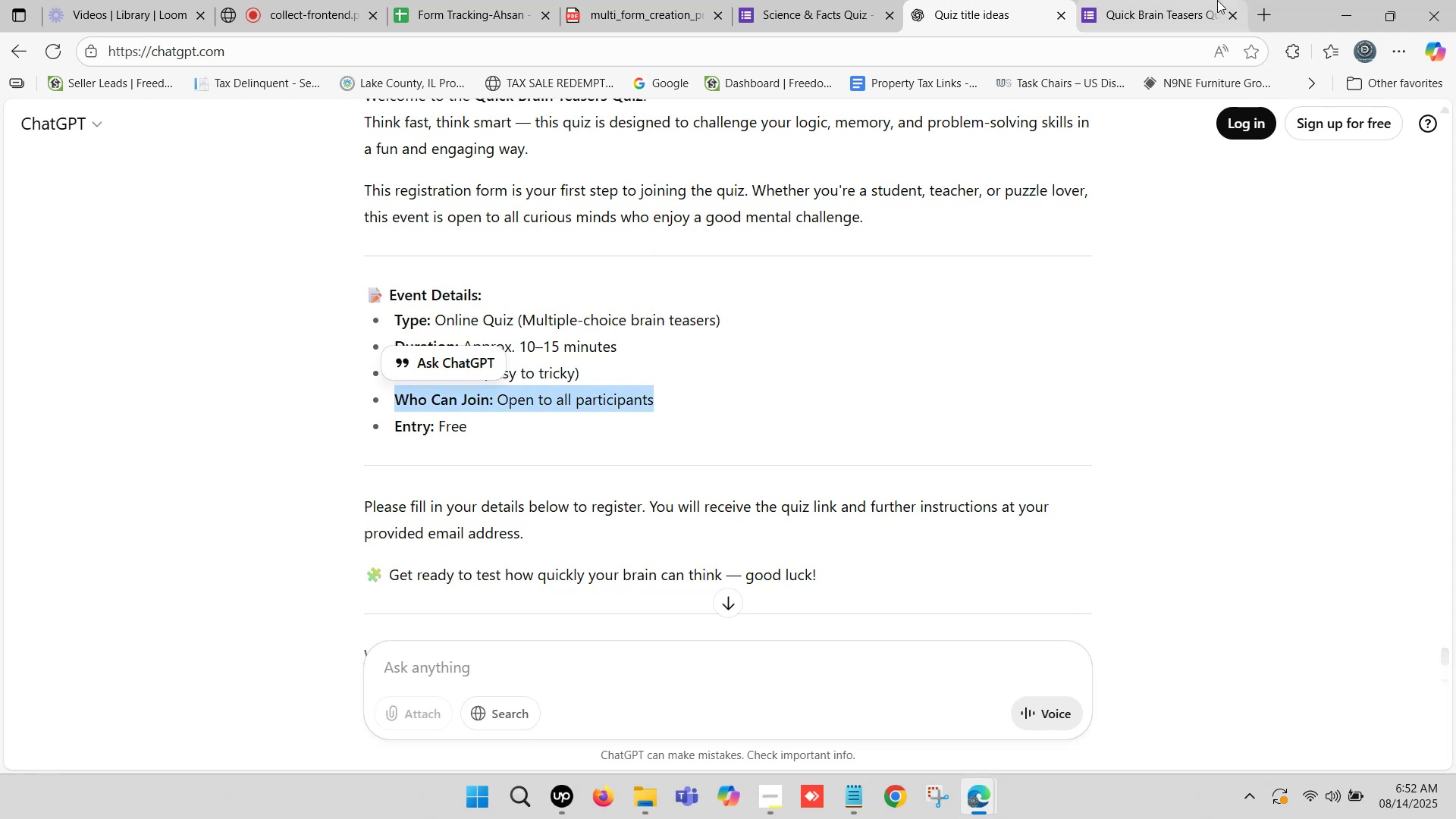 
left_click([1217, 0])
 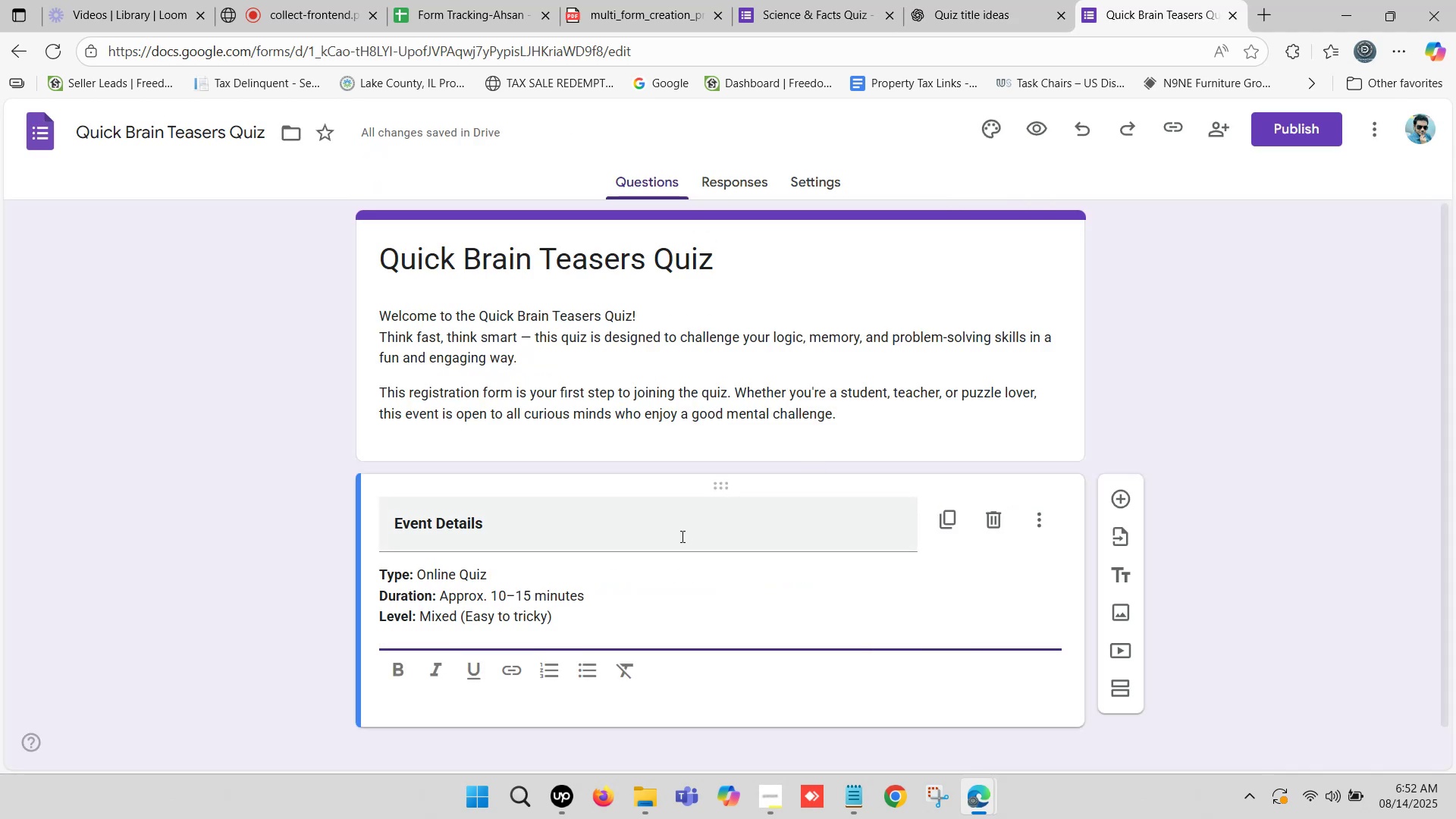 
key(Control+V)
 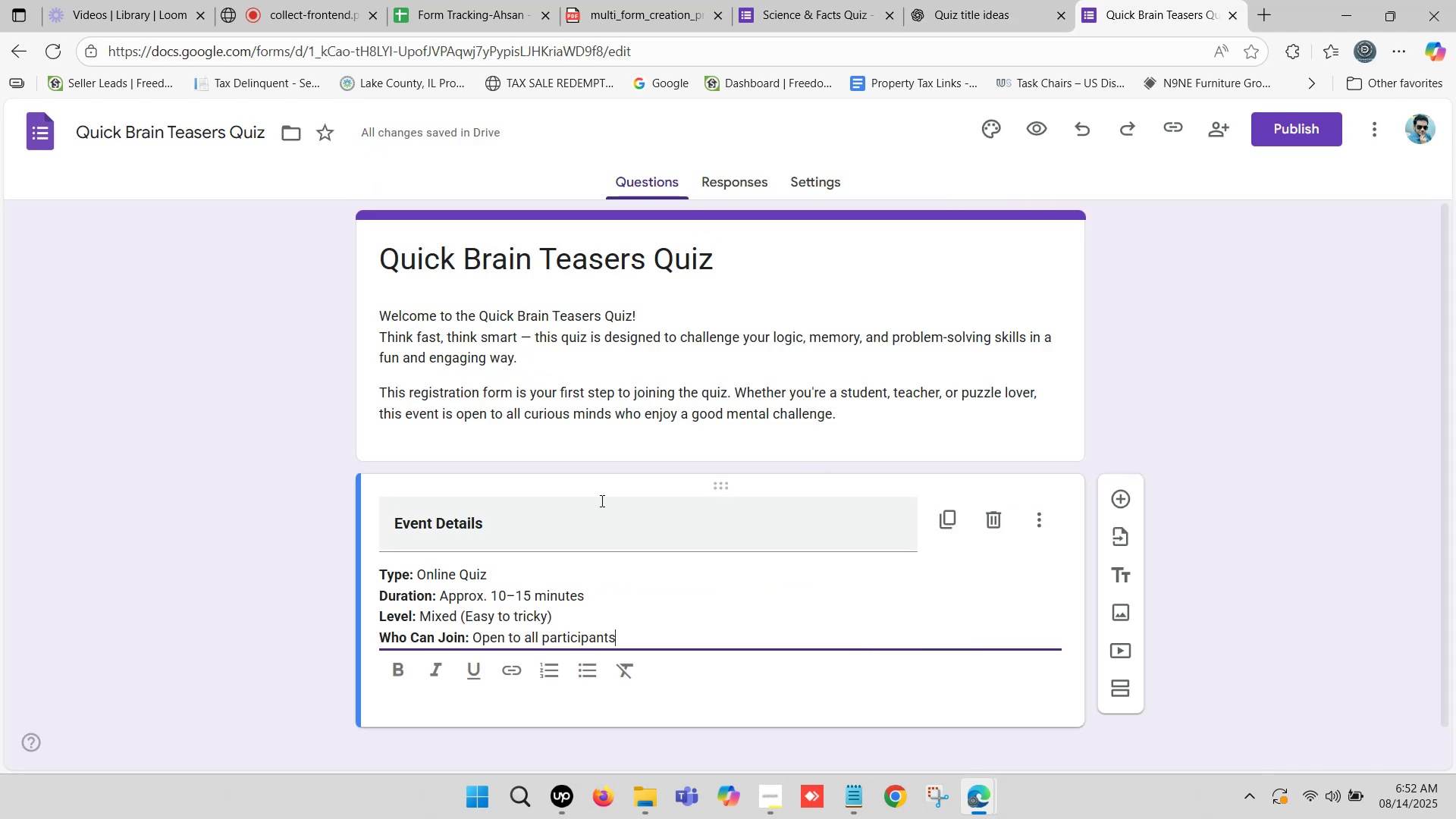 
scroll: coordinate [593, 473], scroll_direction: down, amount: 5.0
 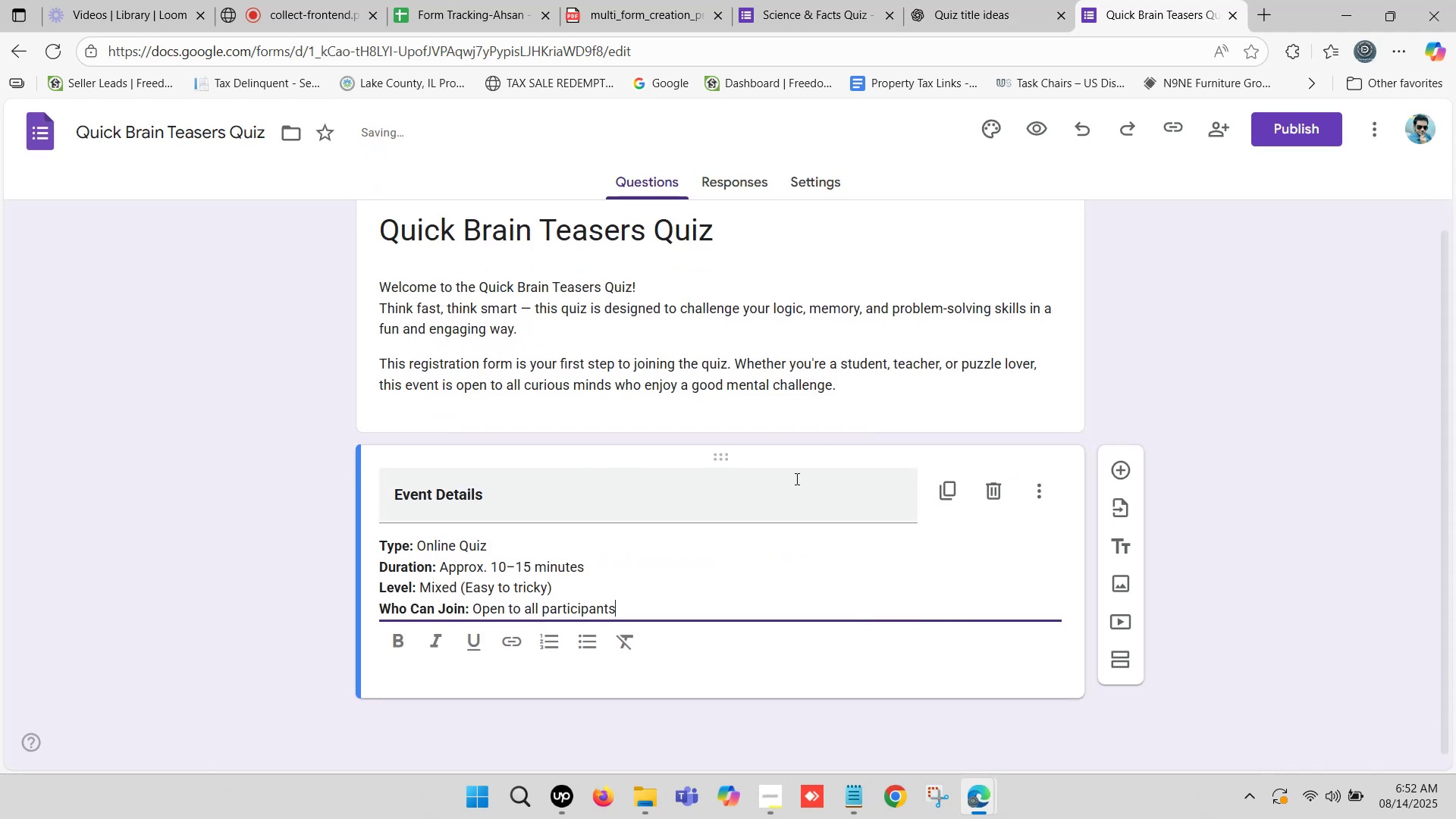 
mouse_move([1116, 469])
 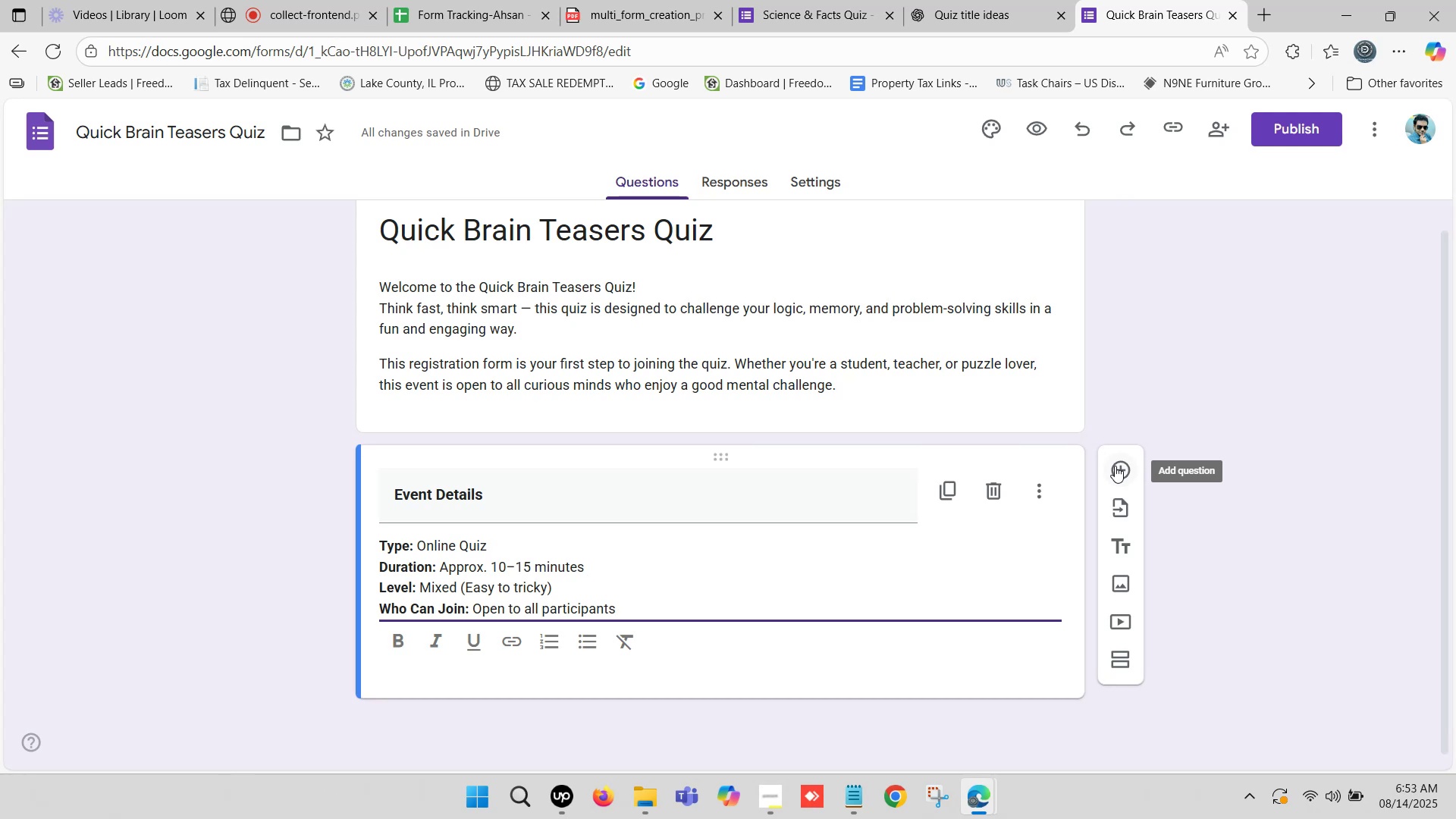 
wait(25.38)
 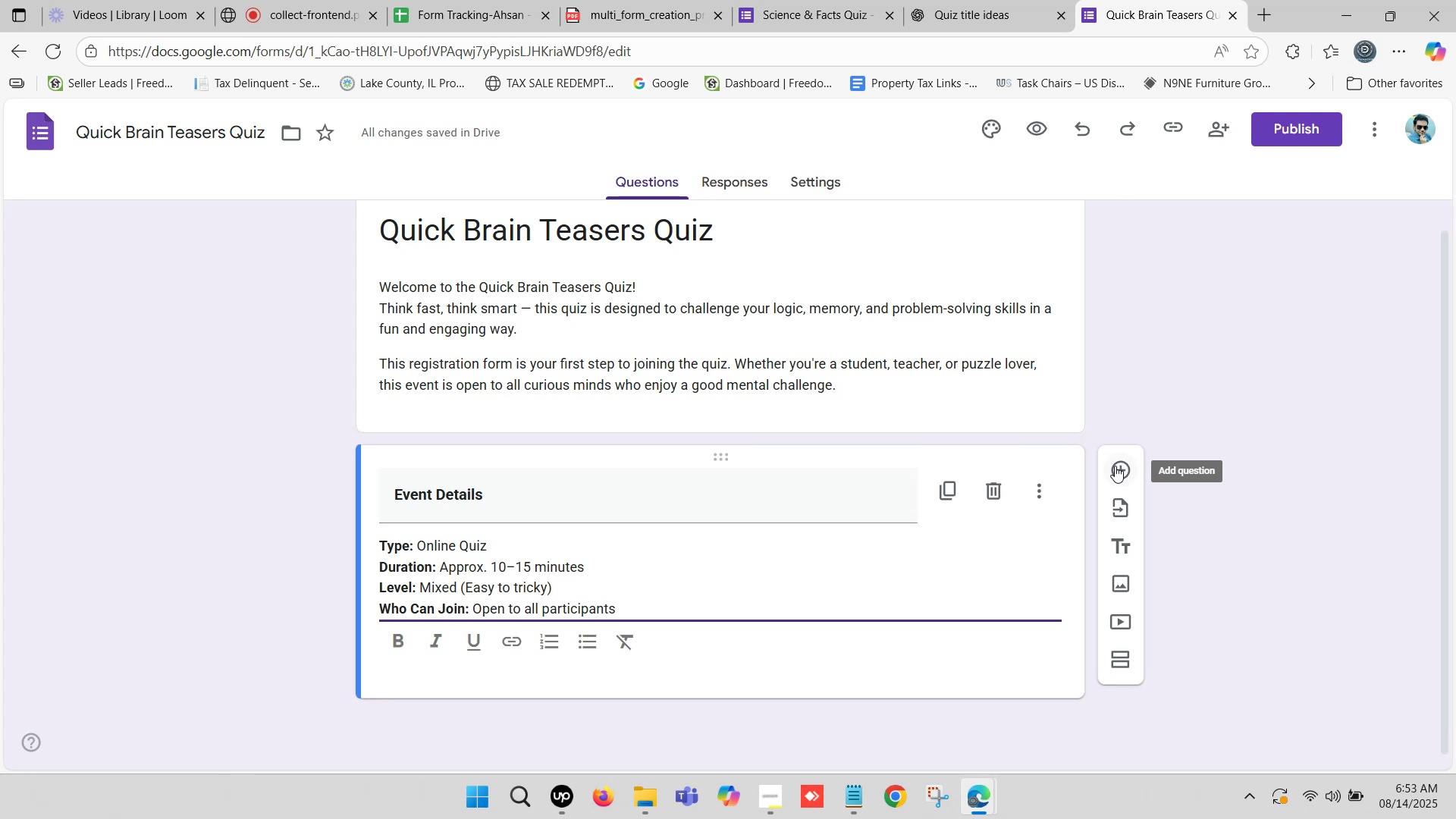 
scroll: coordinate [780, 422], scroll_direction: down, amount: 2.0
 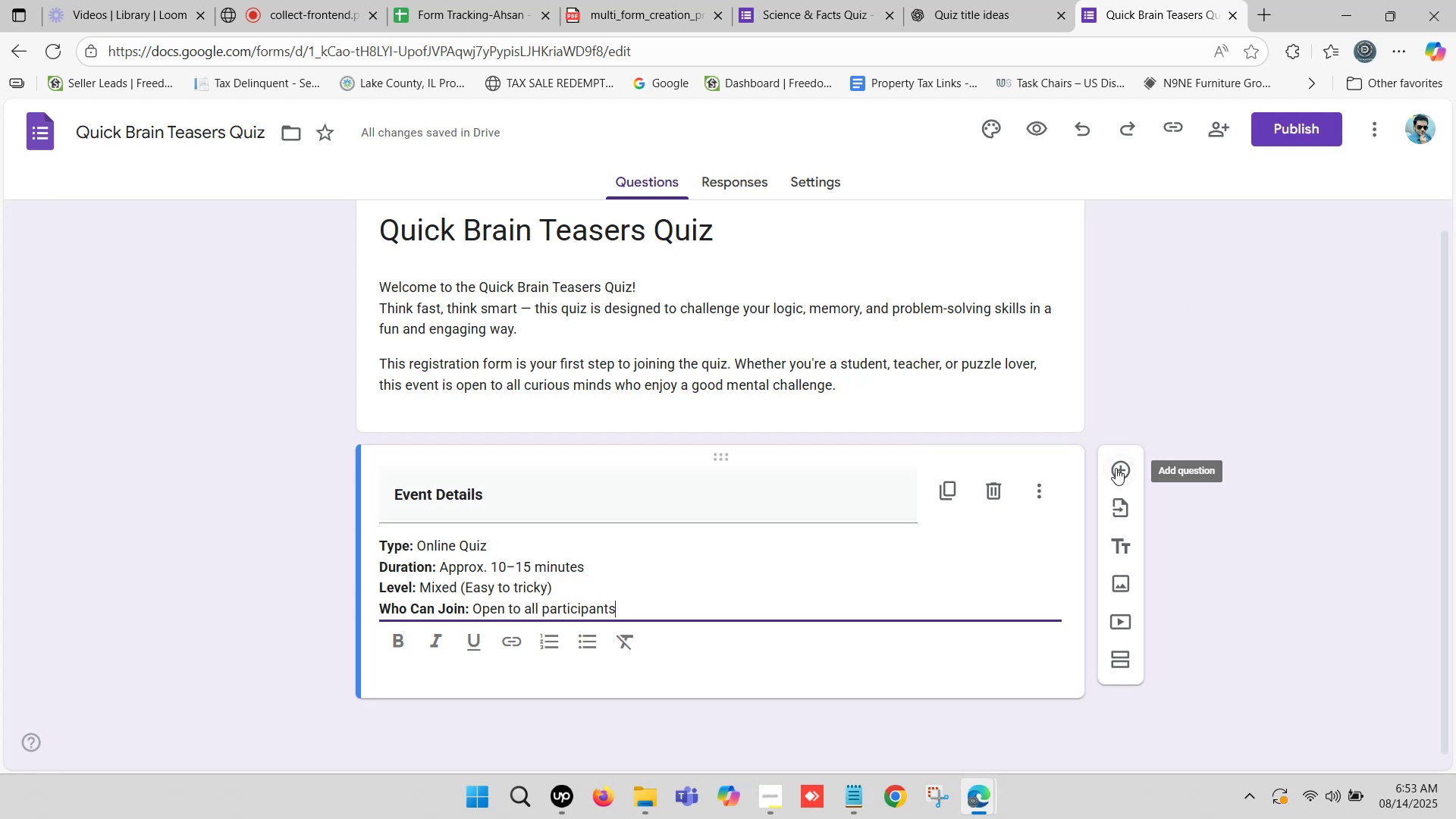 
left_click([1116, 469])
 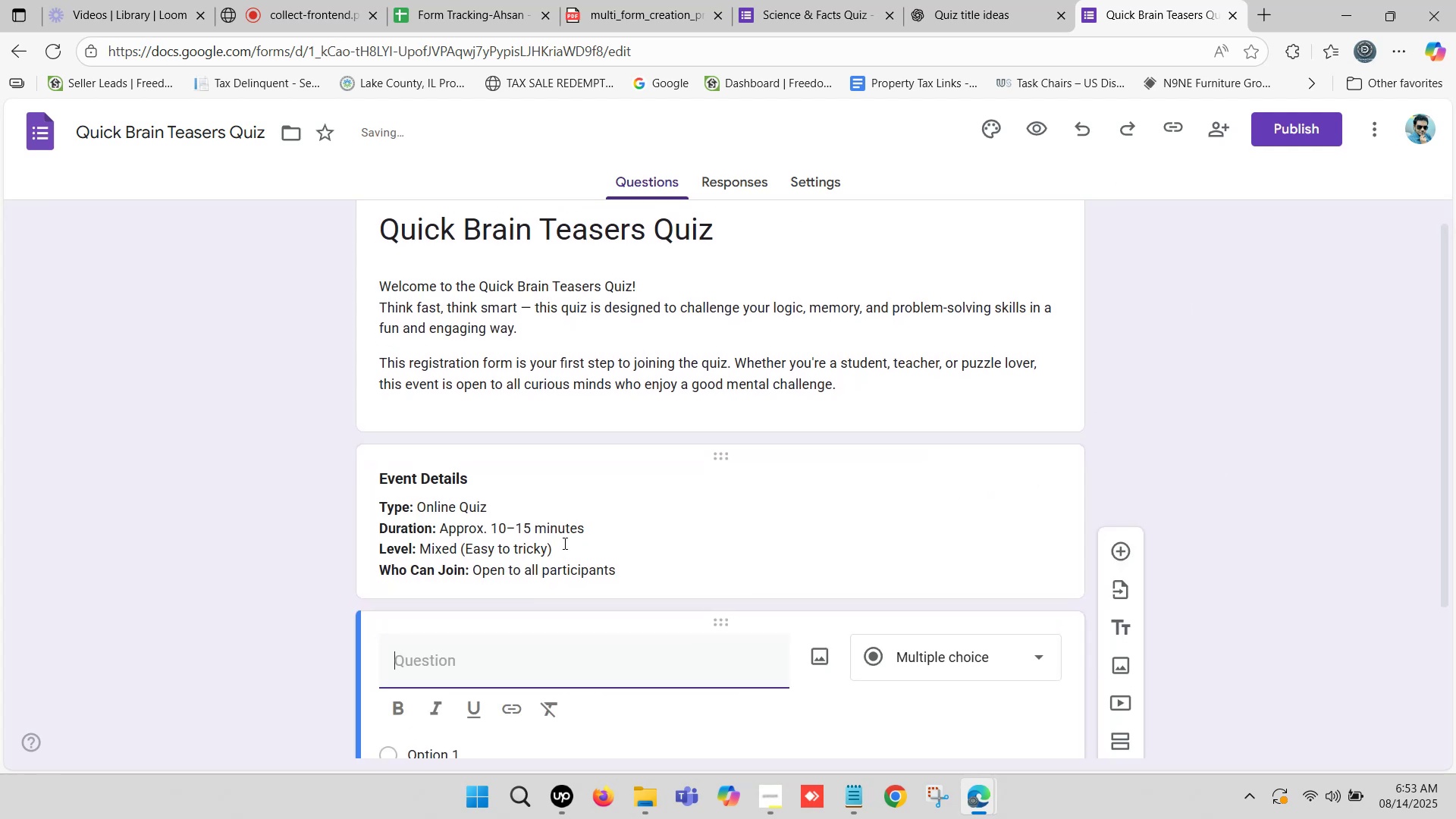 
scroll: coordinate [553, 537], scroll_direction: down, amount: 3.0
 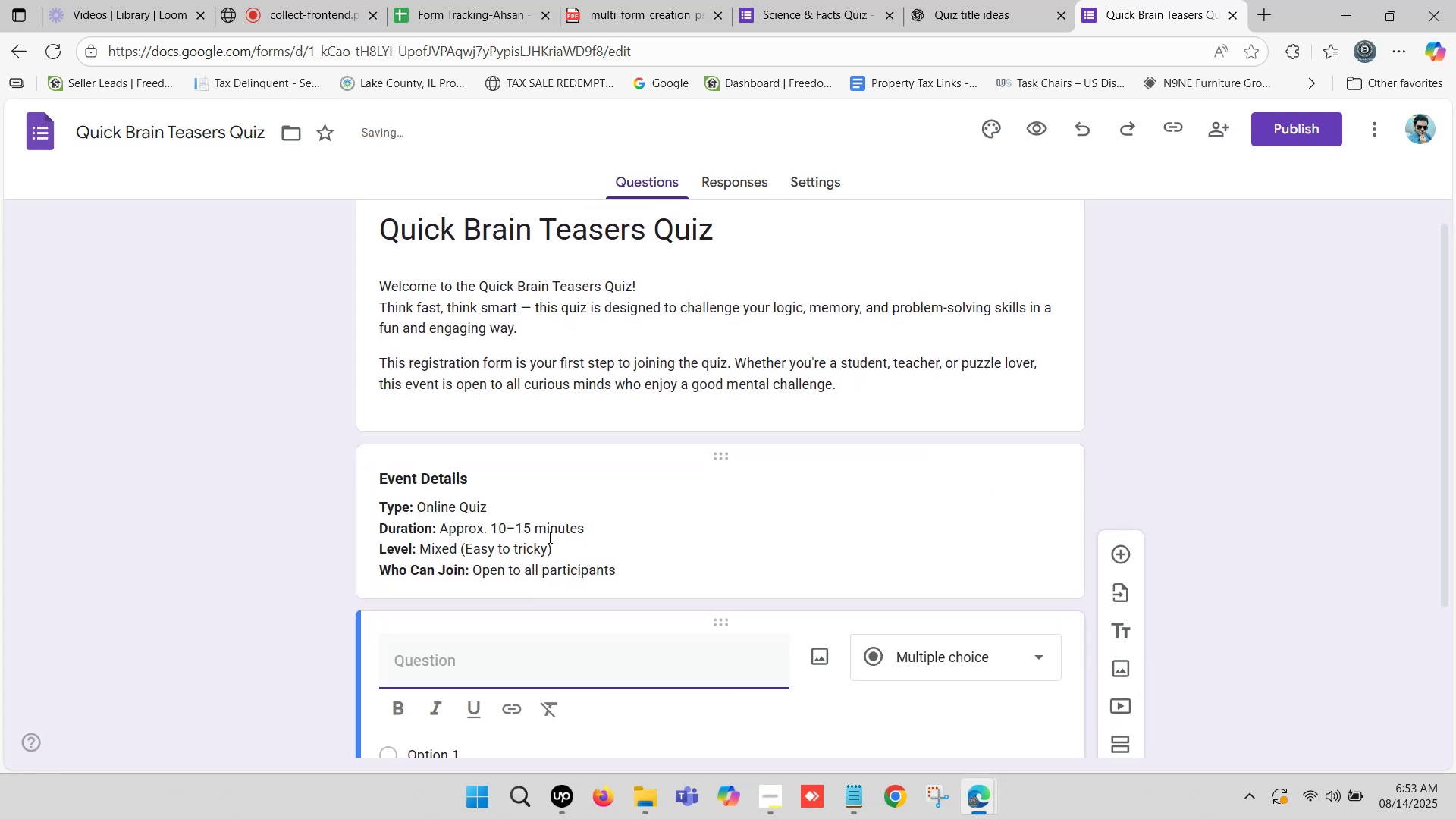 
mouse_move([554, 521])
 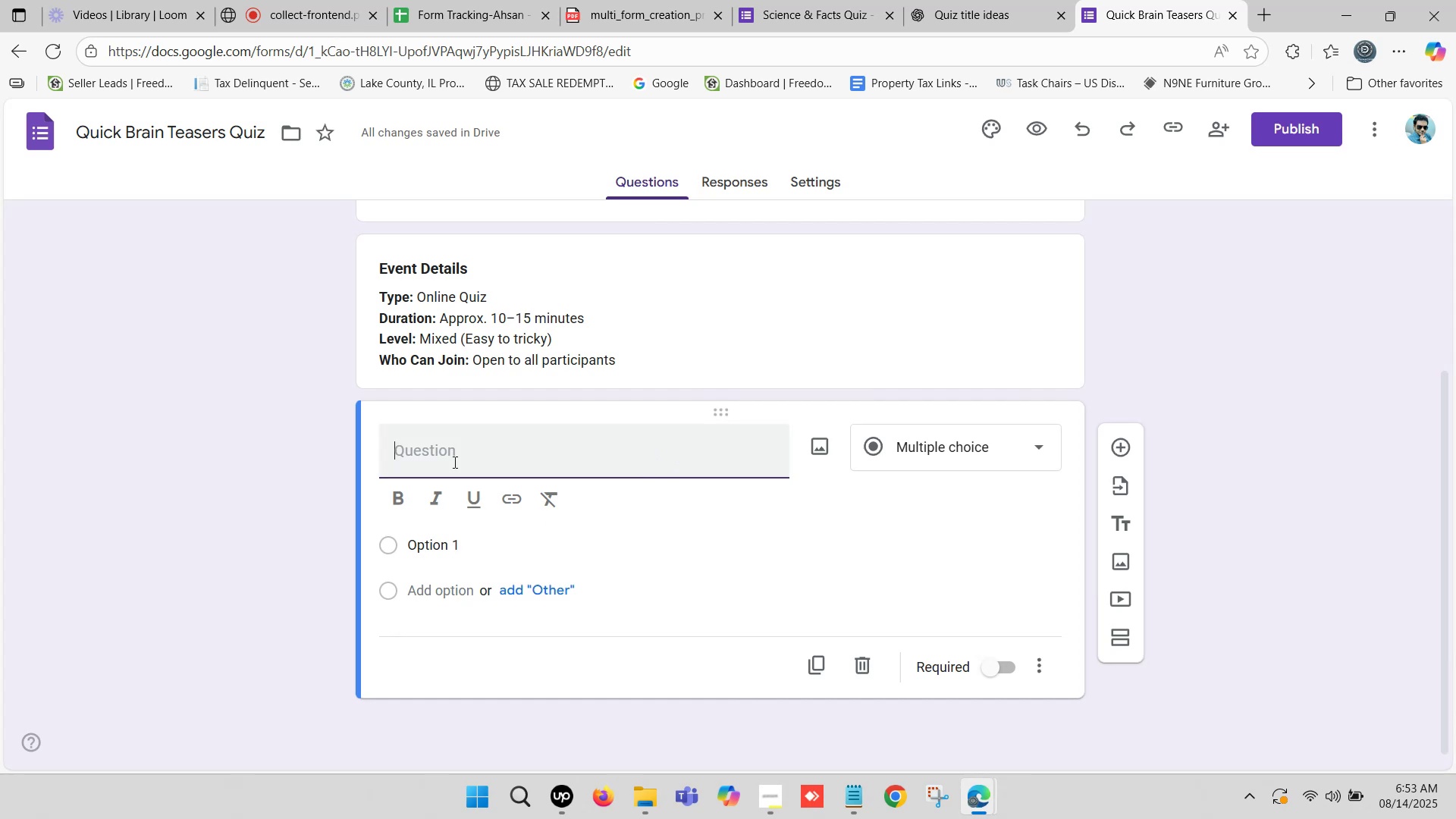 
left_click([444, 457])
 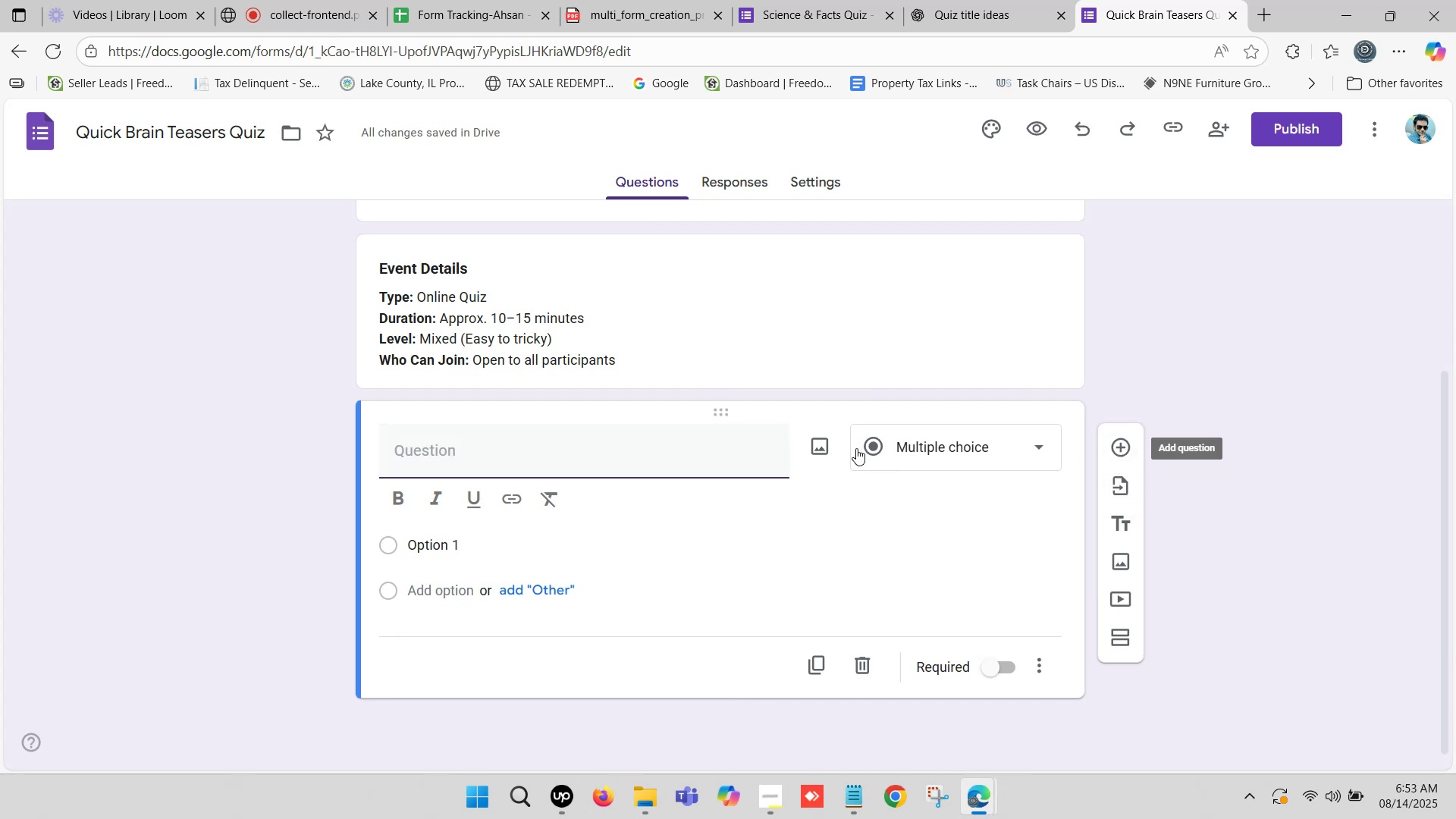 
wait(6.58)
 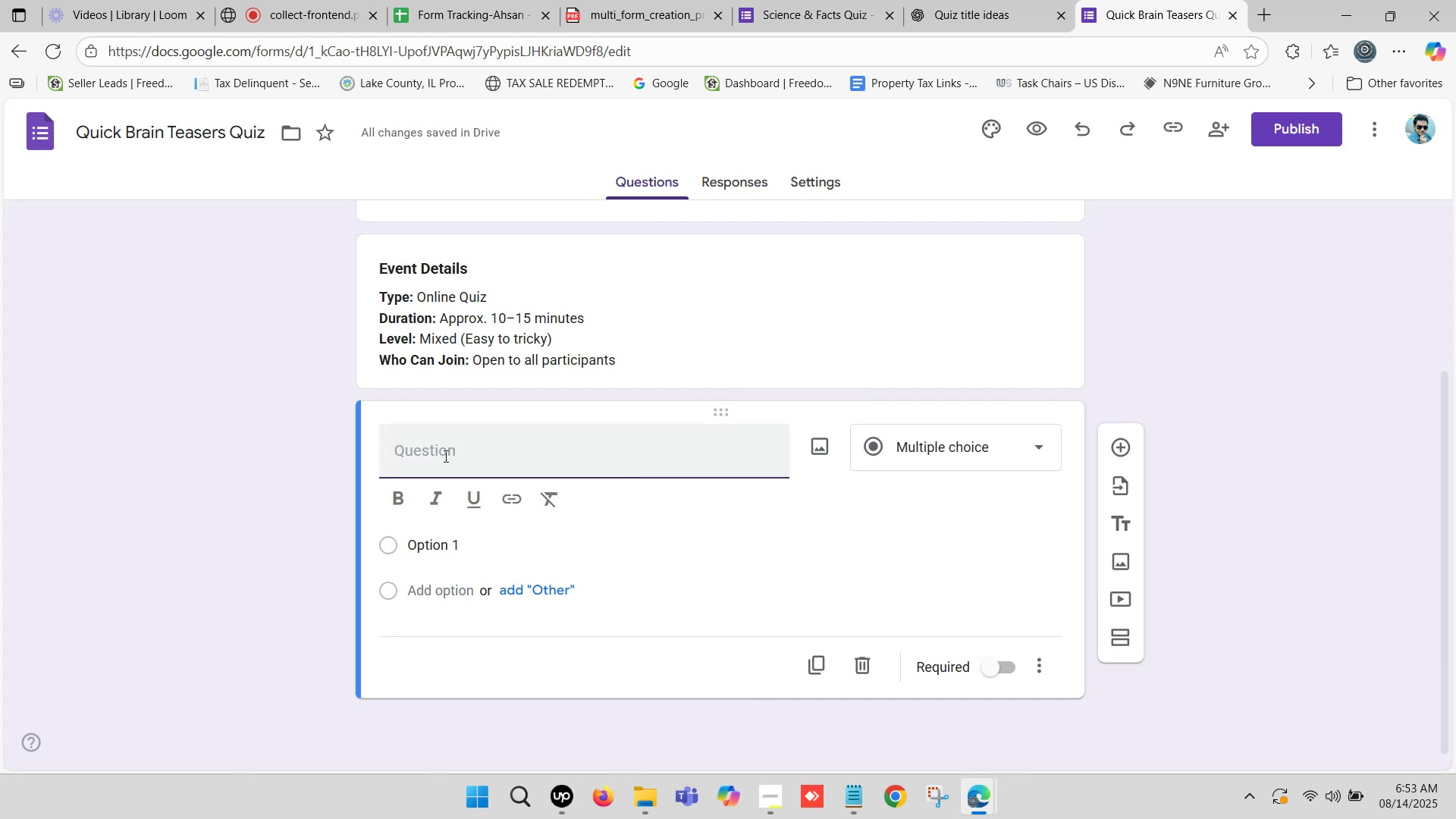 
left_click([623, 356])
 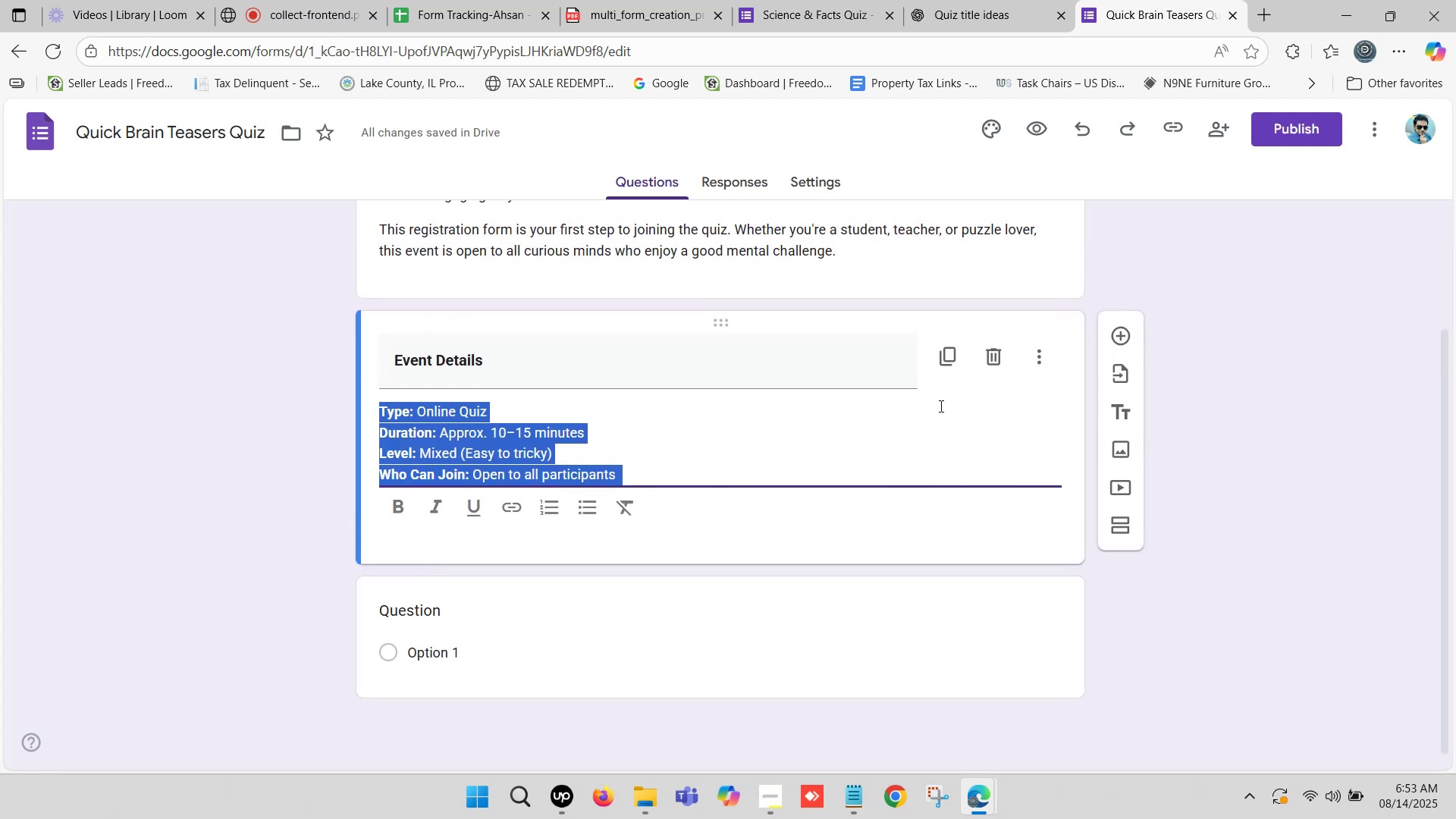 
scroll: coordinate [979, 410], scroll_direction: down, amount: 1.0
 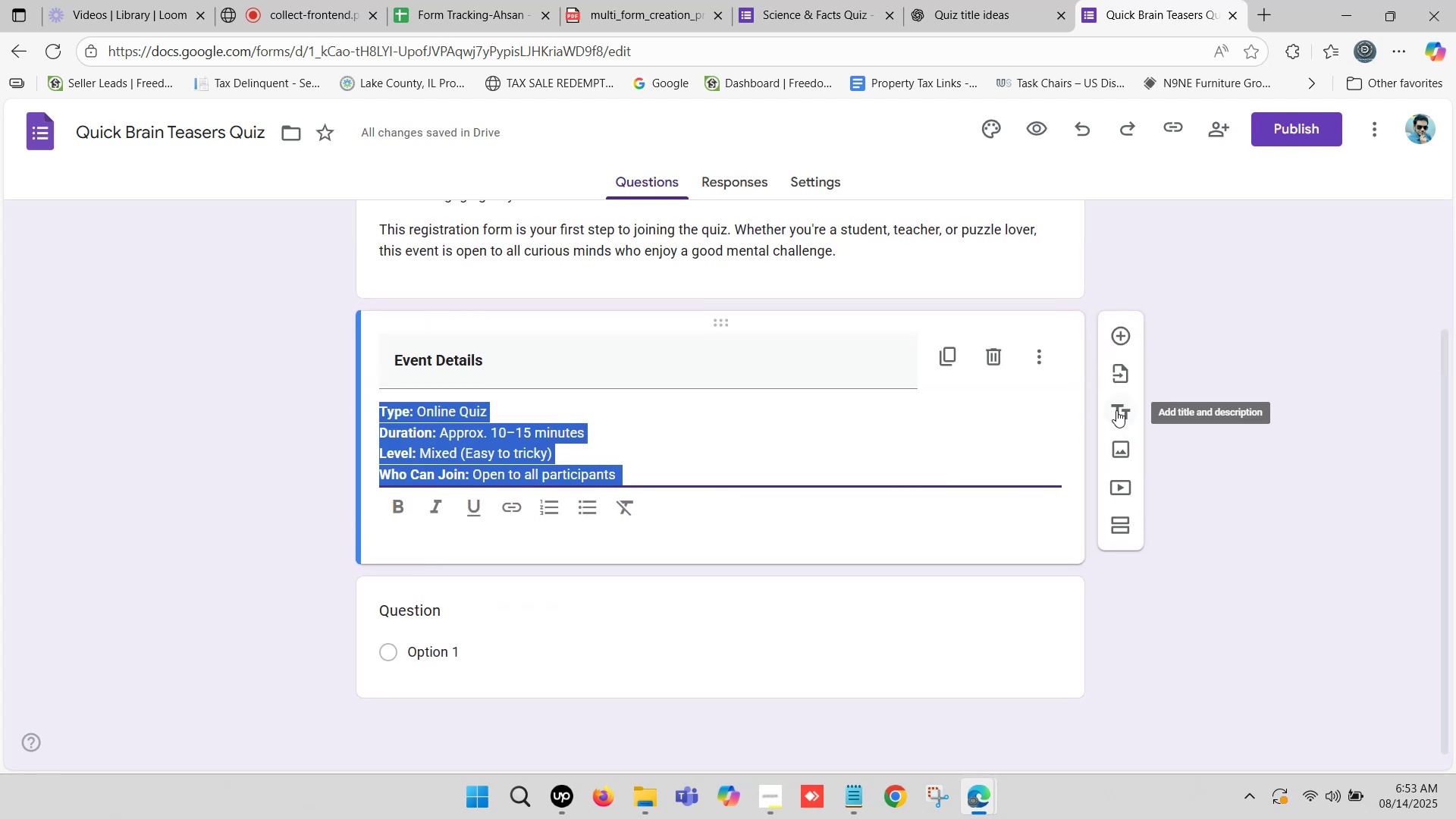 
left_click([1116, 410])
 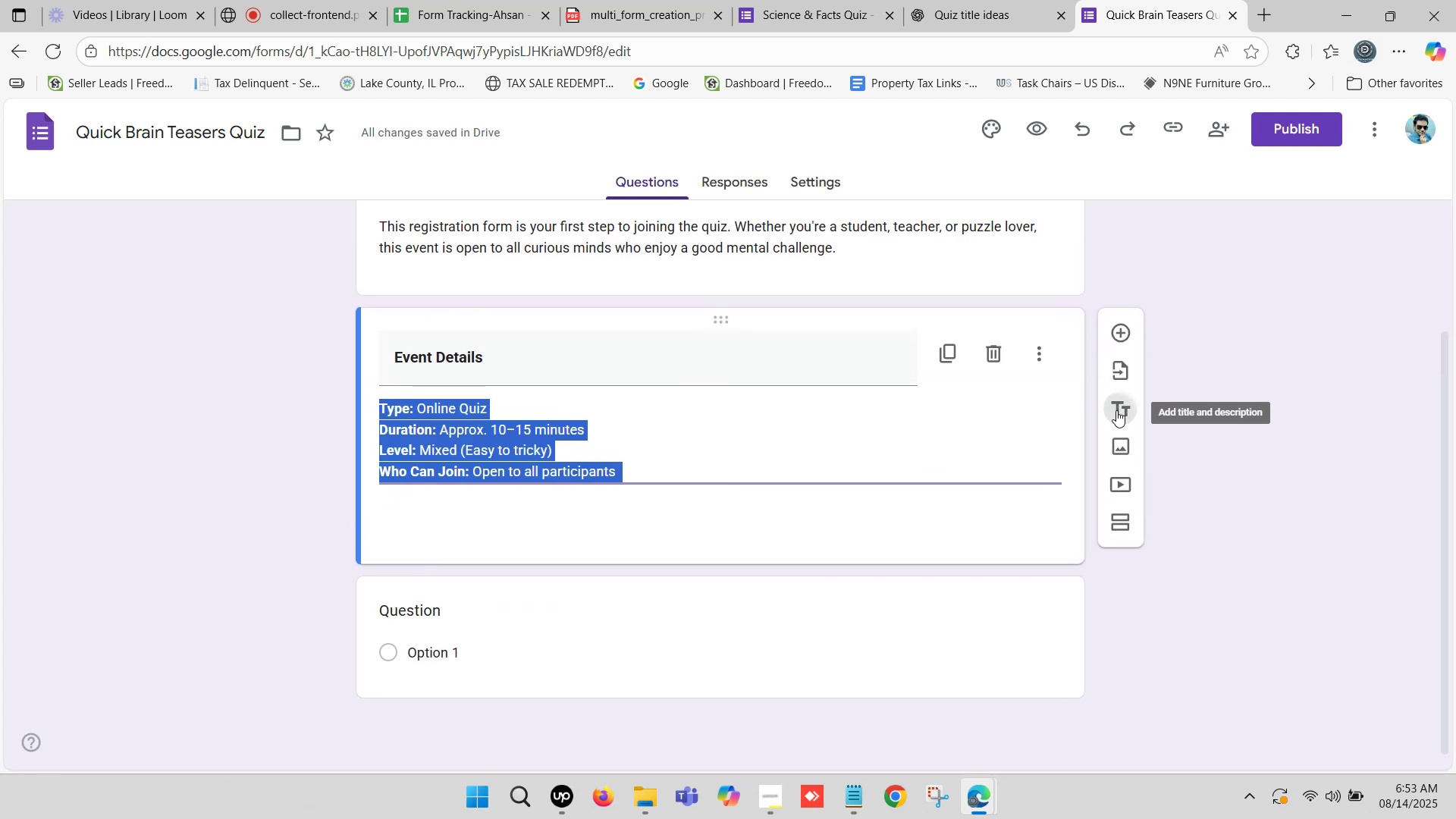 
scroll: coordinate [592, 520], scroll_direction: down, amount: 1.0
 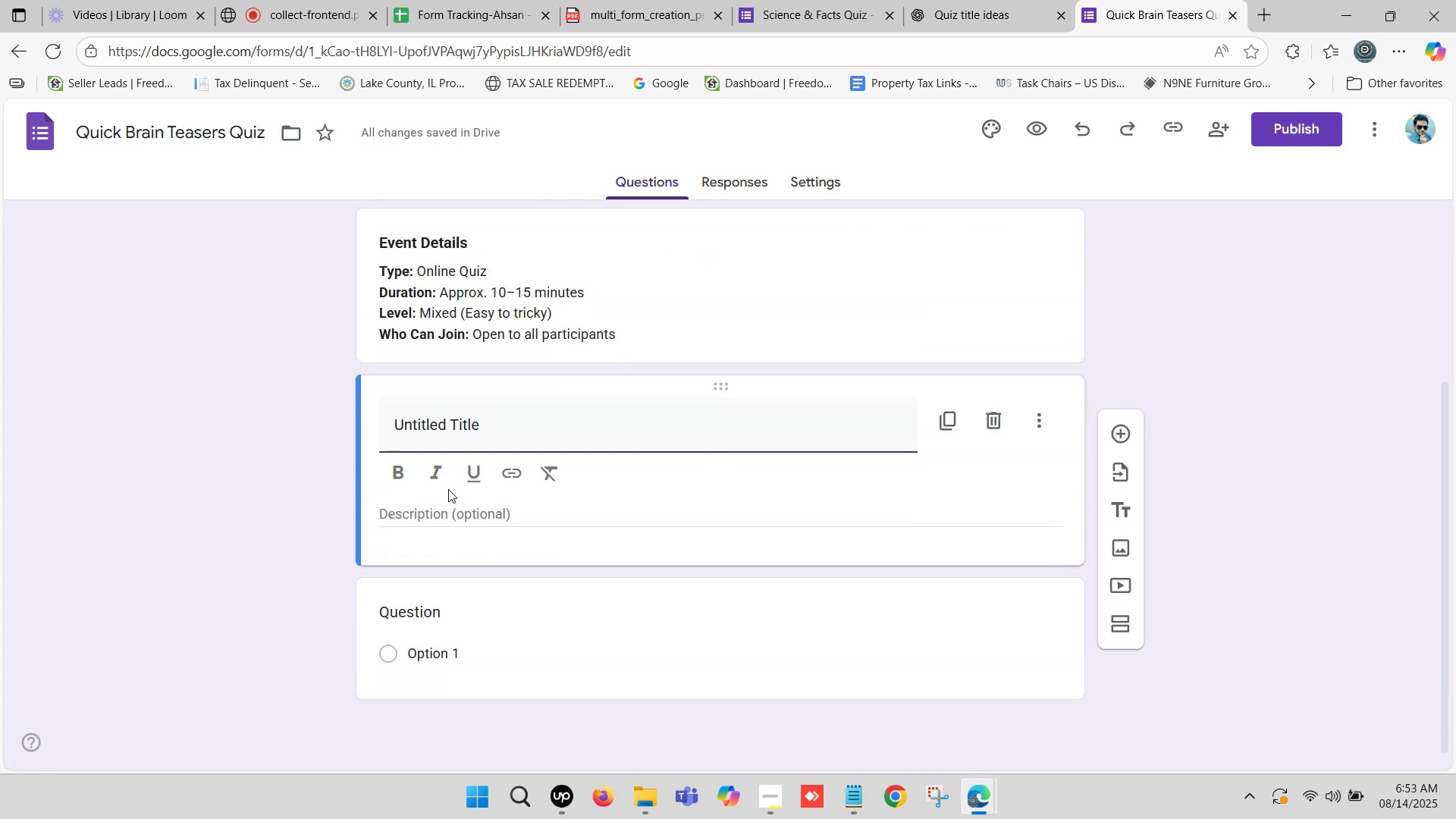 
left_click([479, 430])
 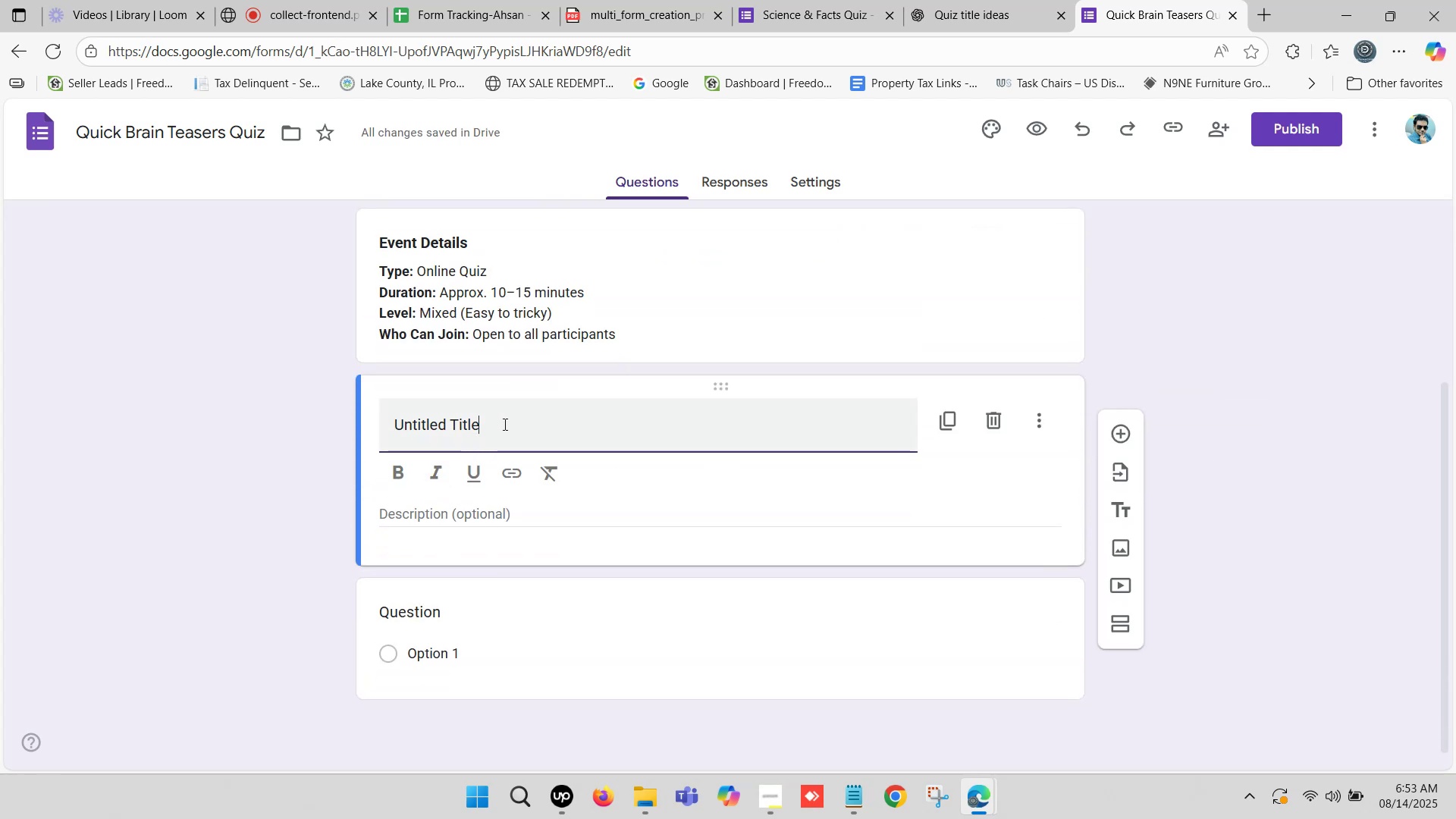 
left_click_drag(start_coordinate=[504, 424], to_coordinate=[356, 415])
 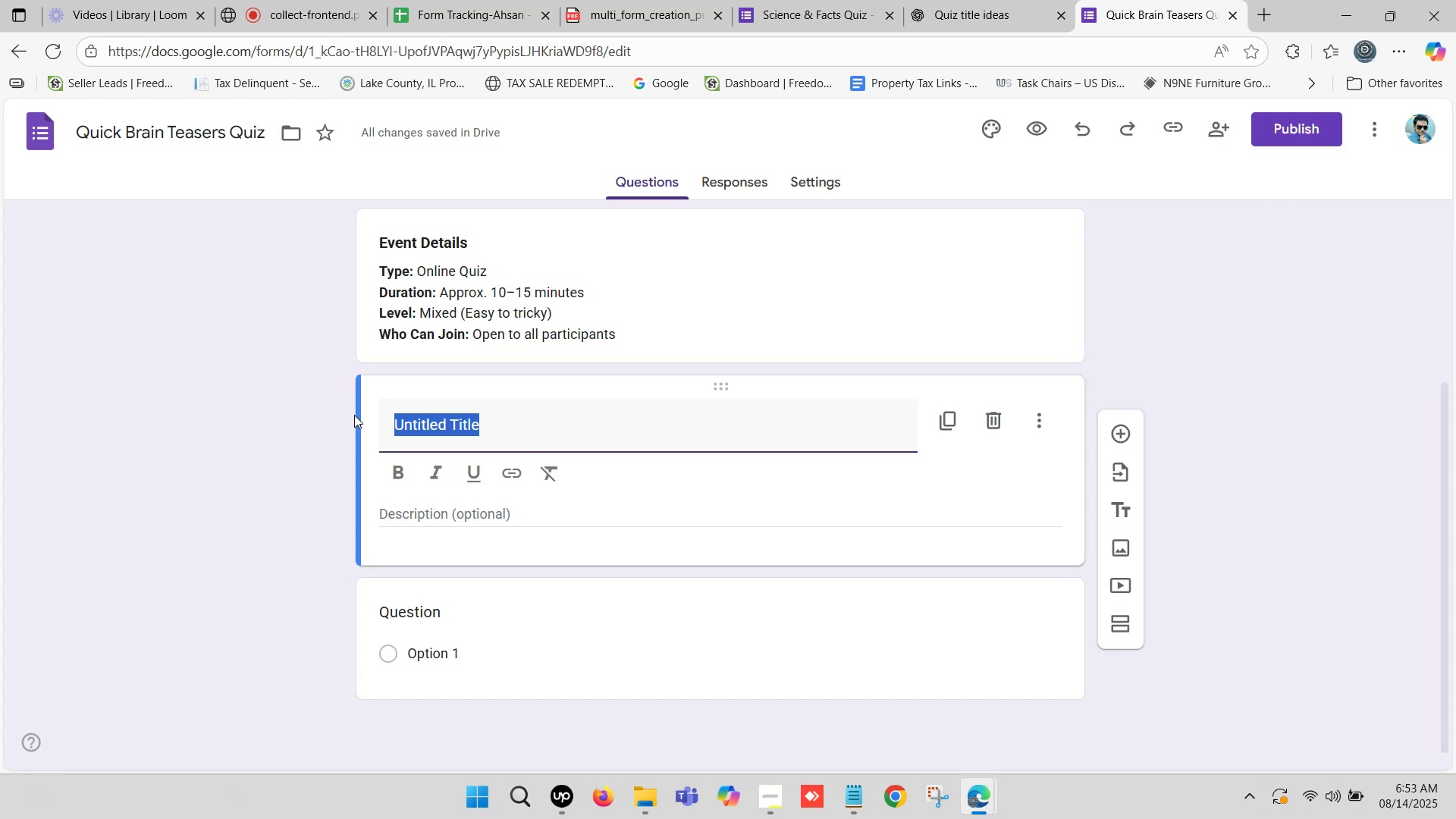 
type(Client Information)
 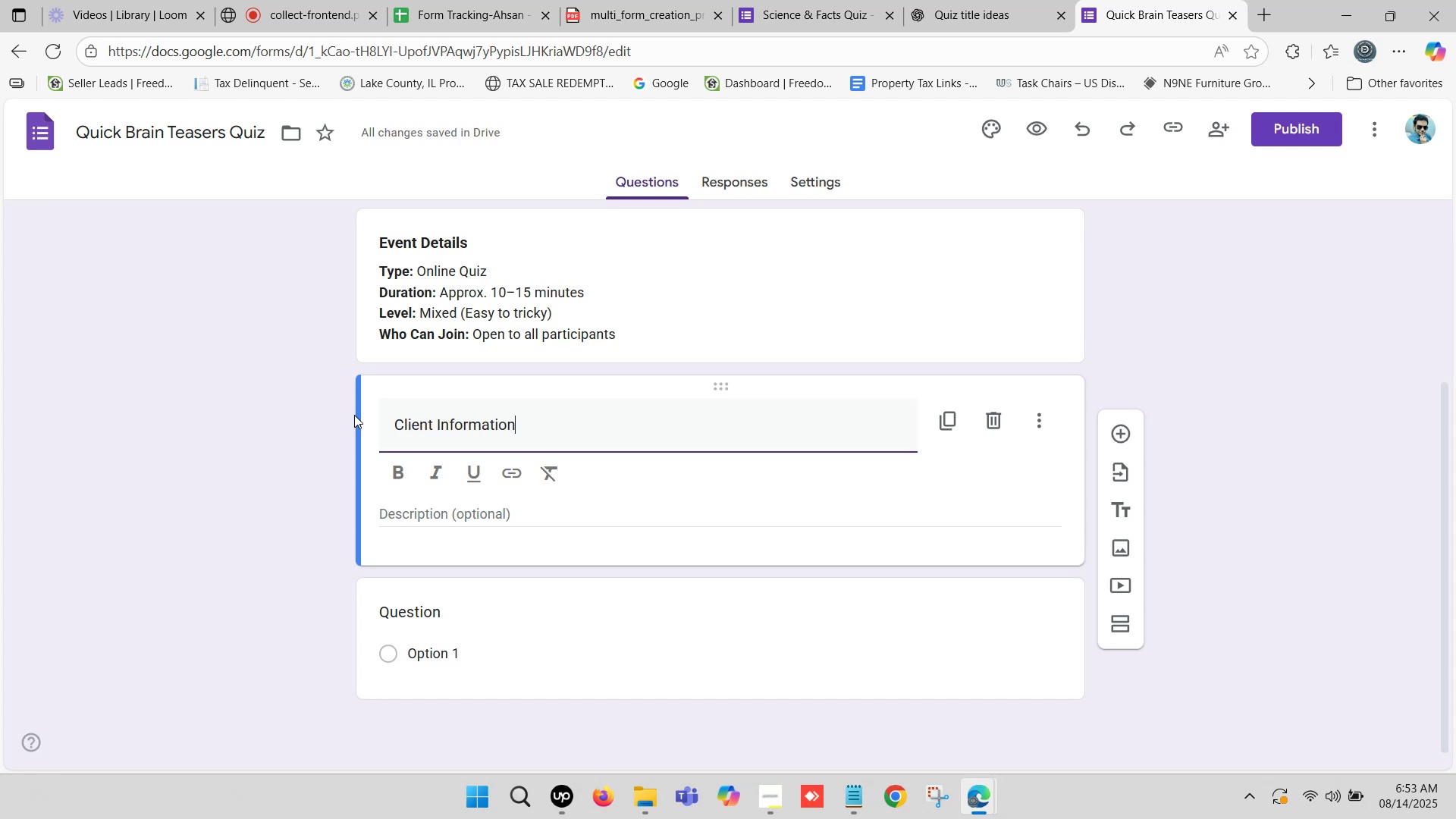 
left_click_drag(start_coordinate=[556, 419], to_coordinate=[382, 420])
 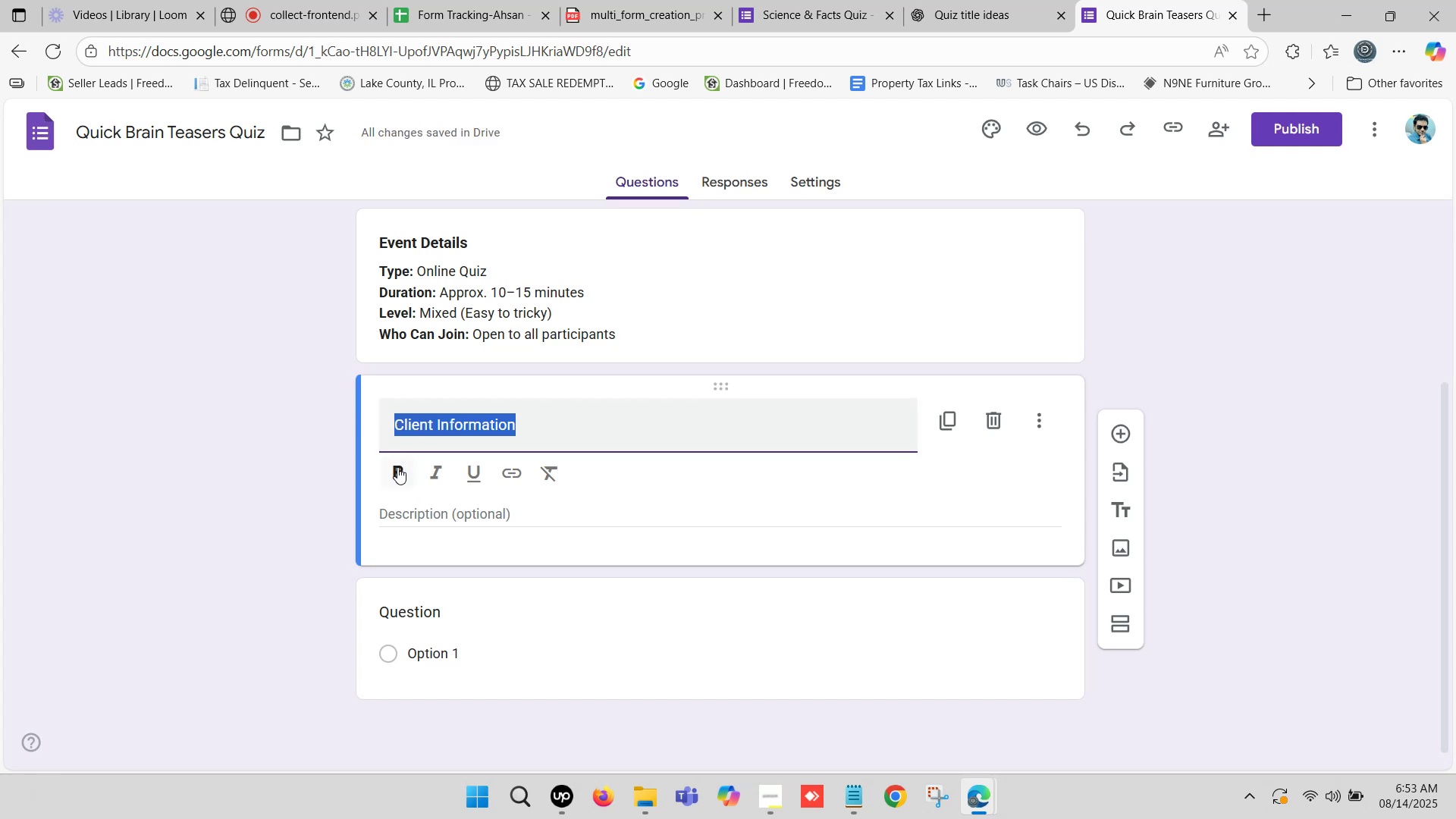 
left_click([399, 468])
 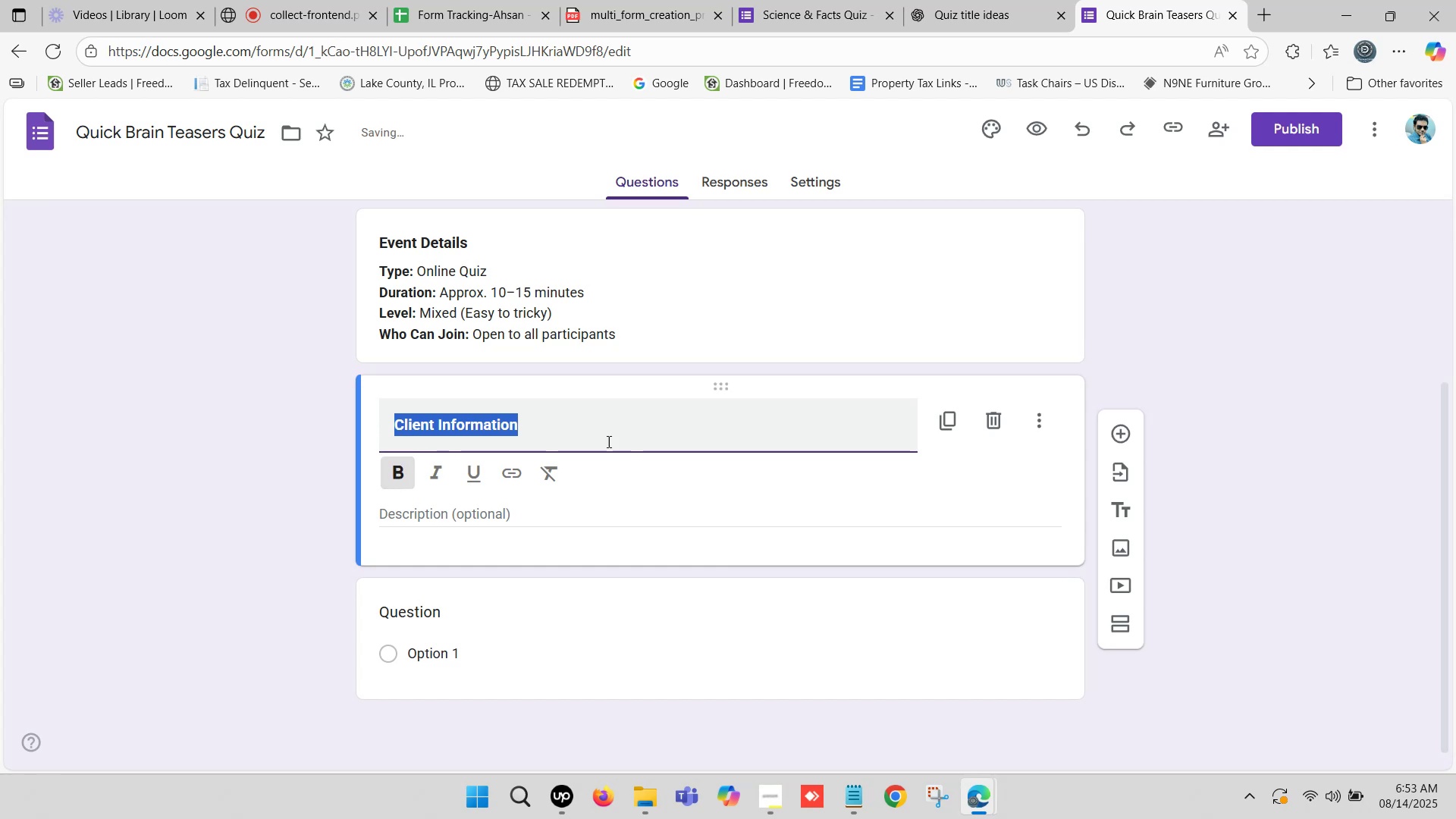 
left_click([570, 431])
 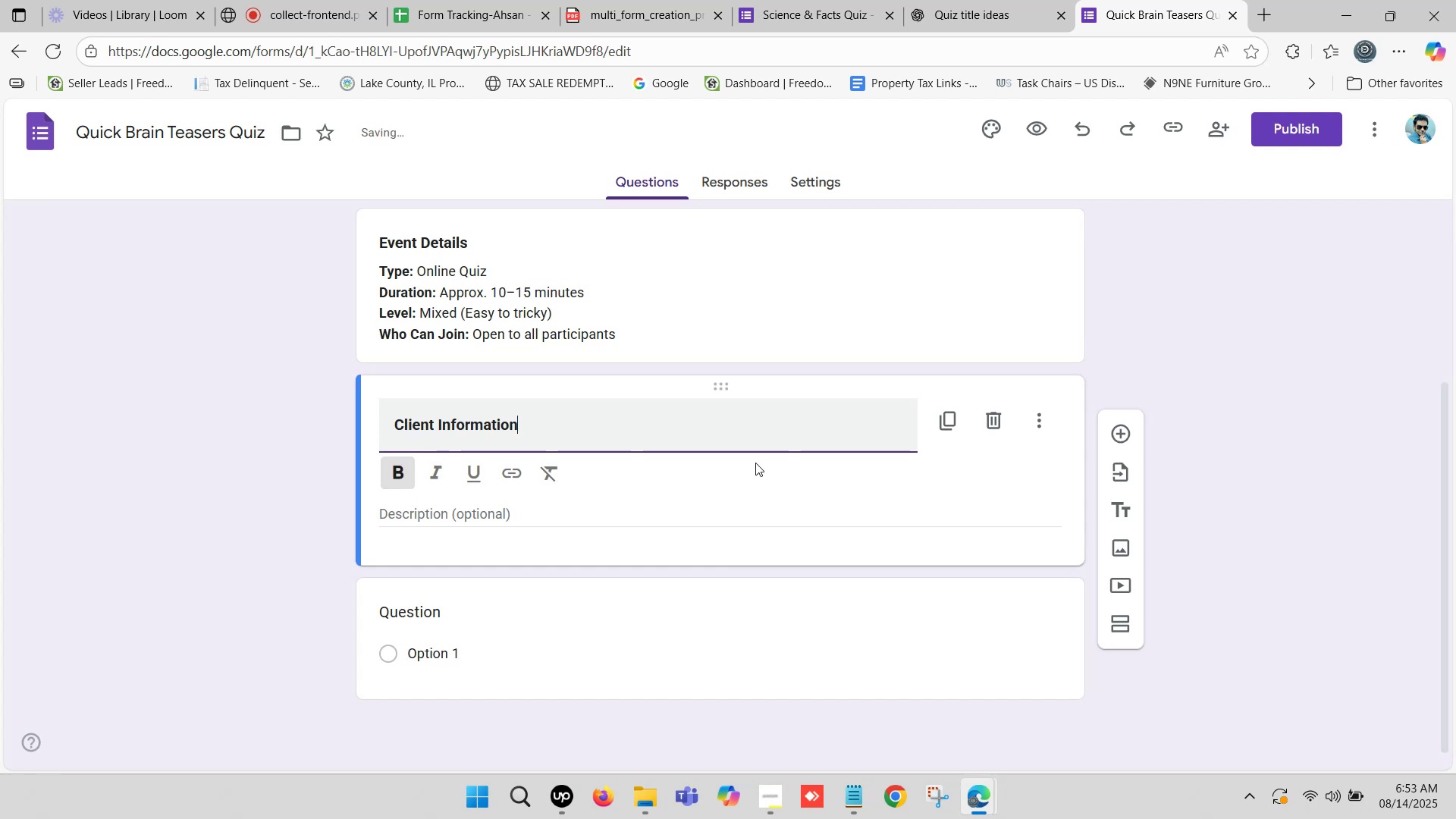 
scroll: coordinate [610, 502], scroll_direction: down, amount: 3.0
 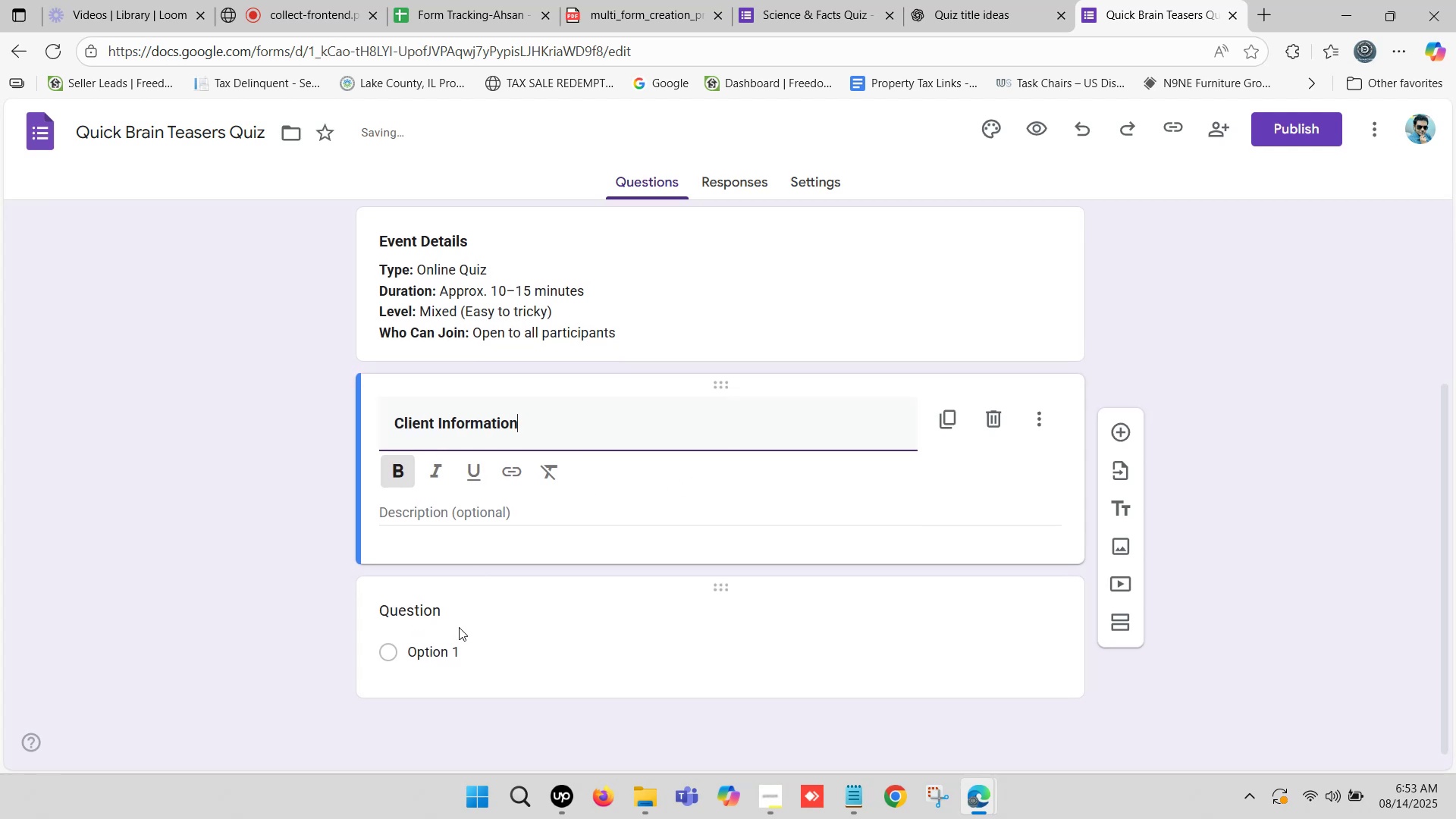 
left_click([463, 625])
 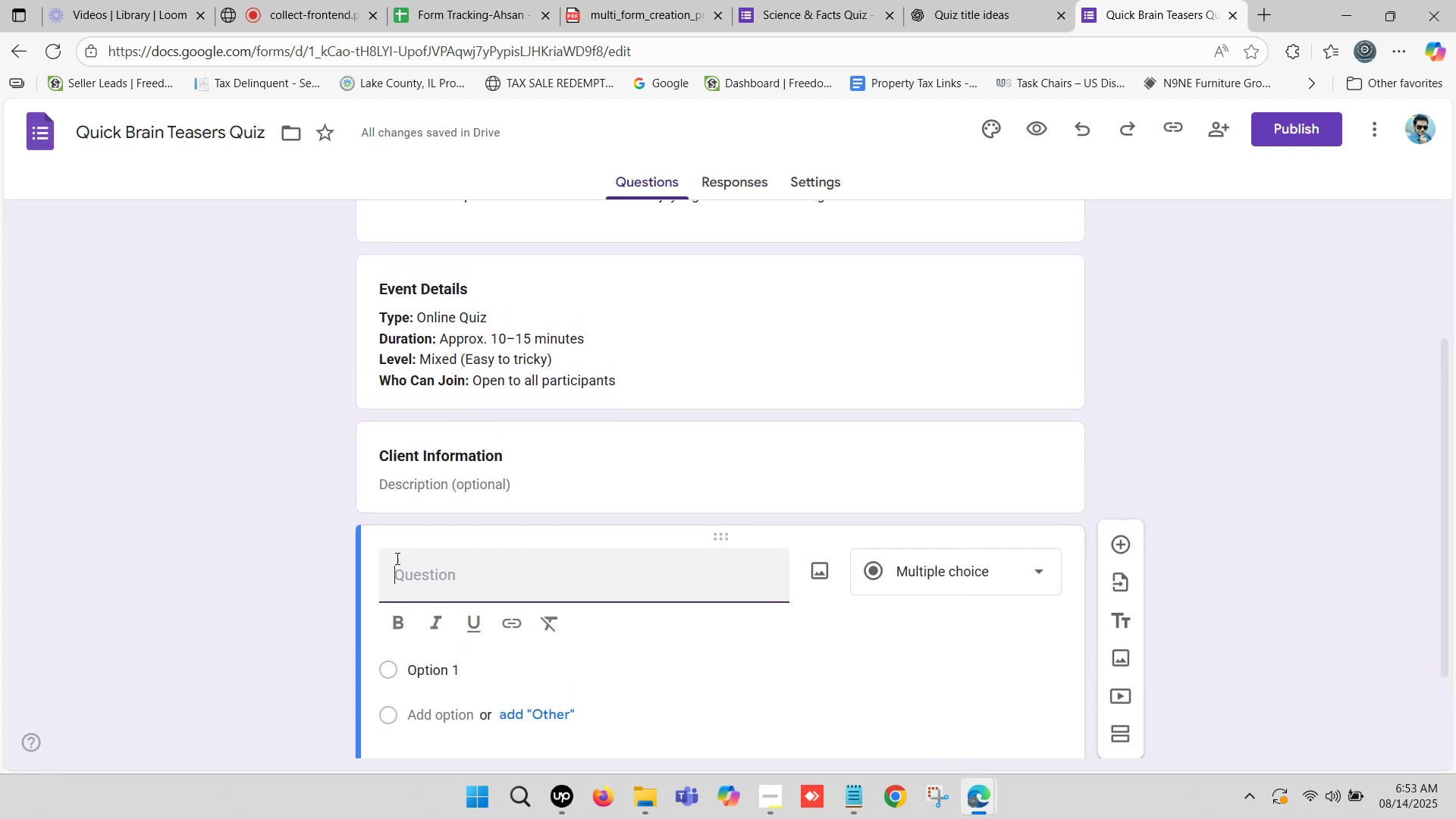 
scroll: coordinate [398, 512], scroll_direction: down, amount: 3.0
 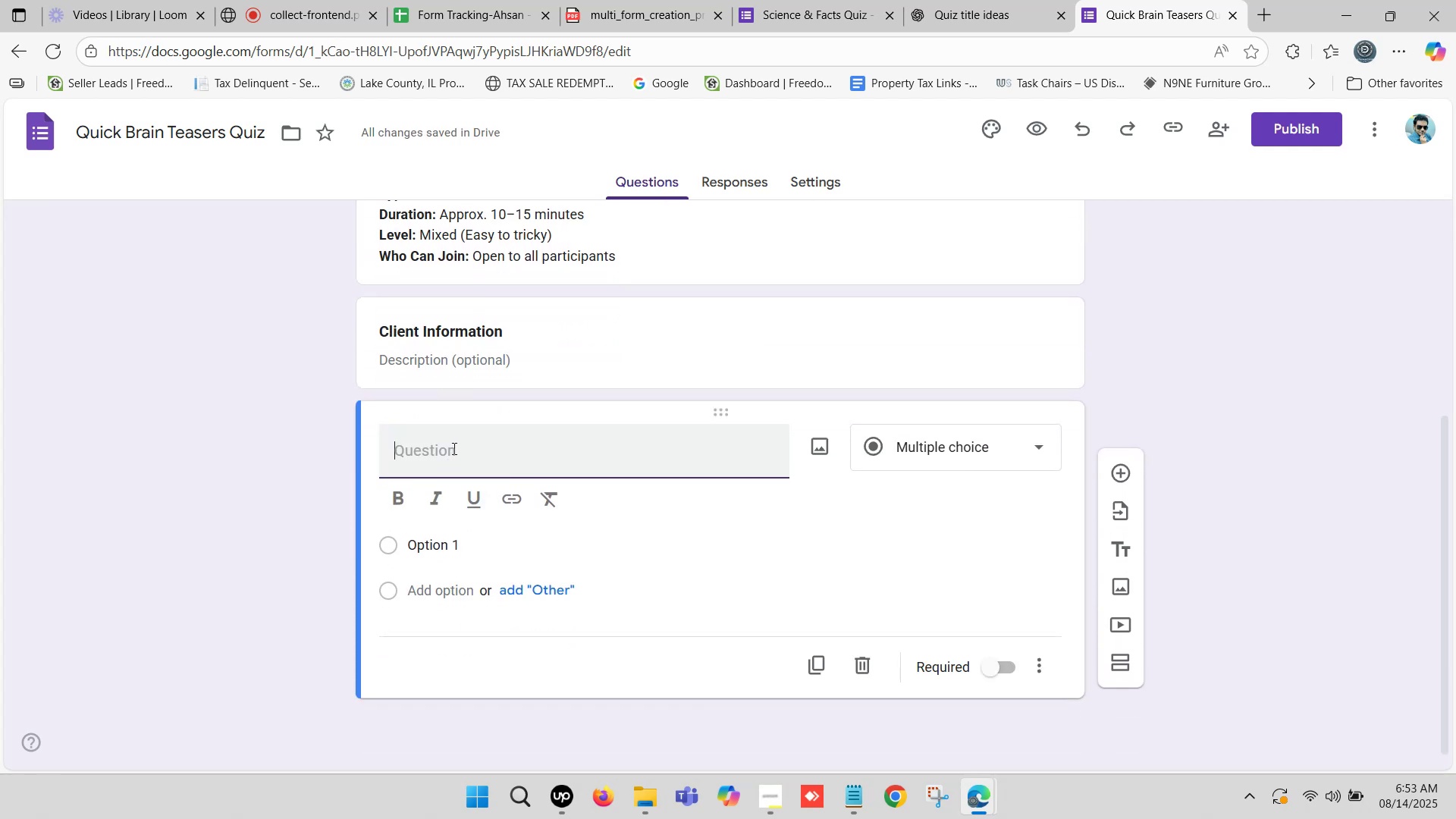 
hold_key(key=ShiftLeft, duration=1.53)
 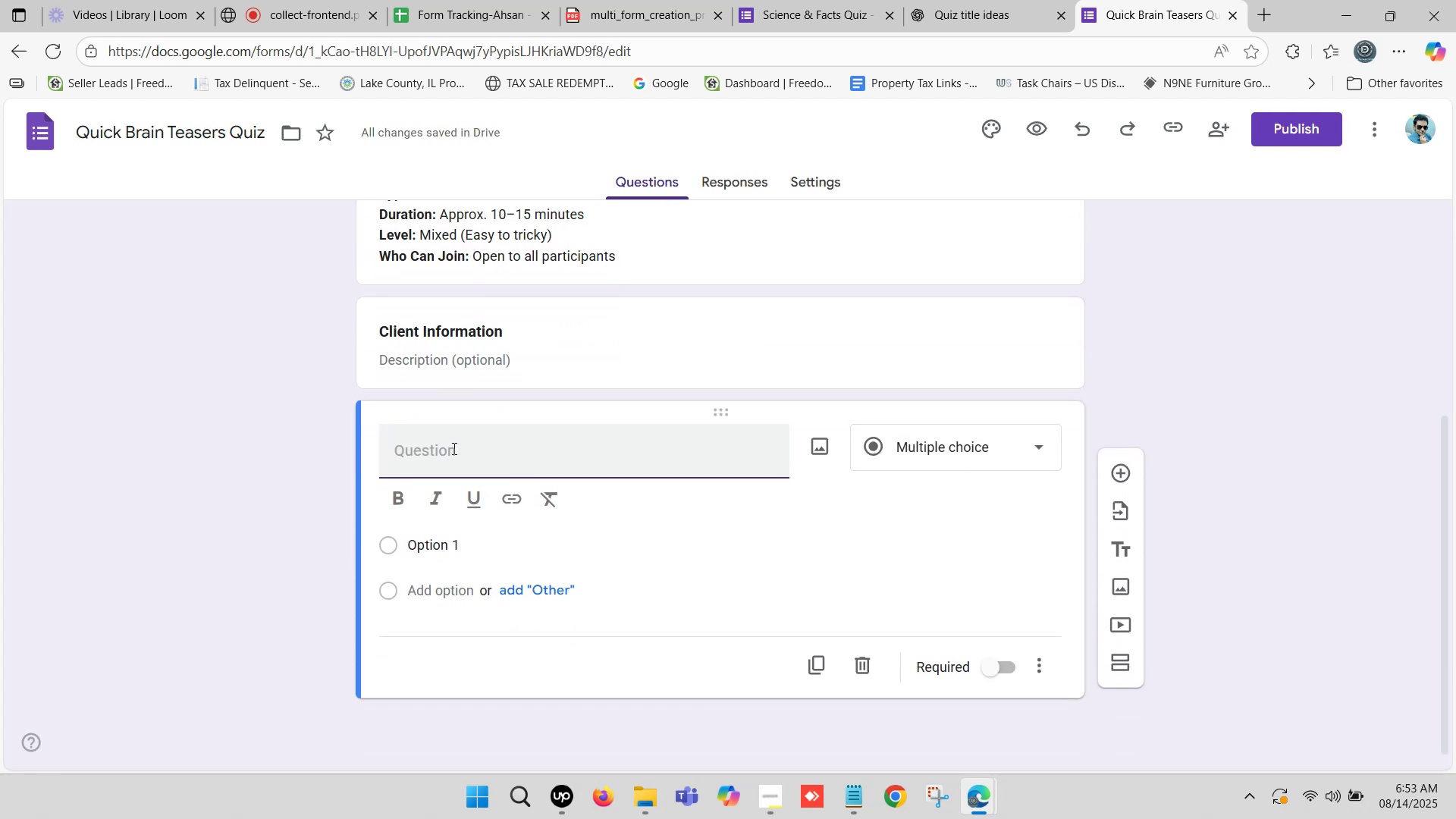 
type(Full )
key(Backspace)
key(Backspace)
key(Backspace)
type(ull Nme)
 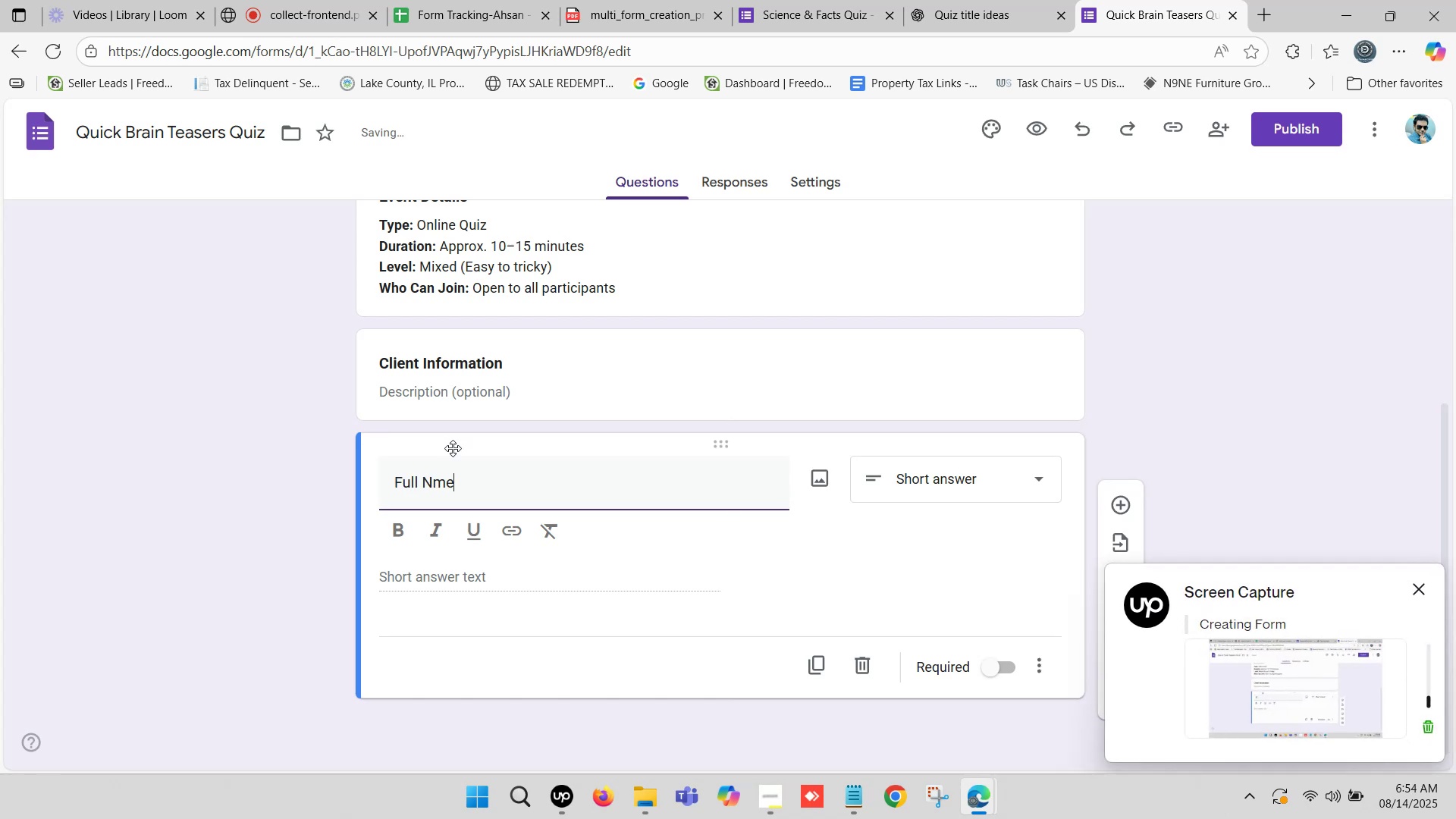 
left_click([993, 667])
 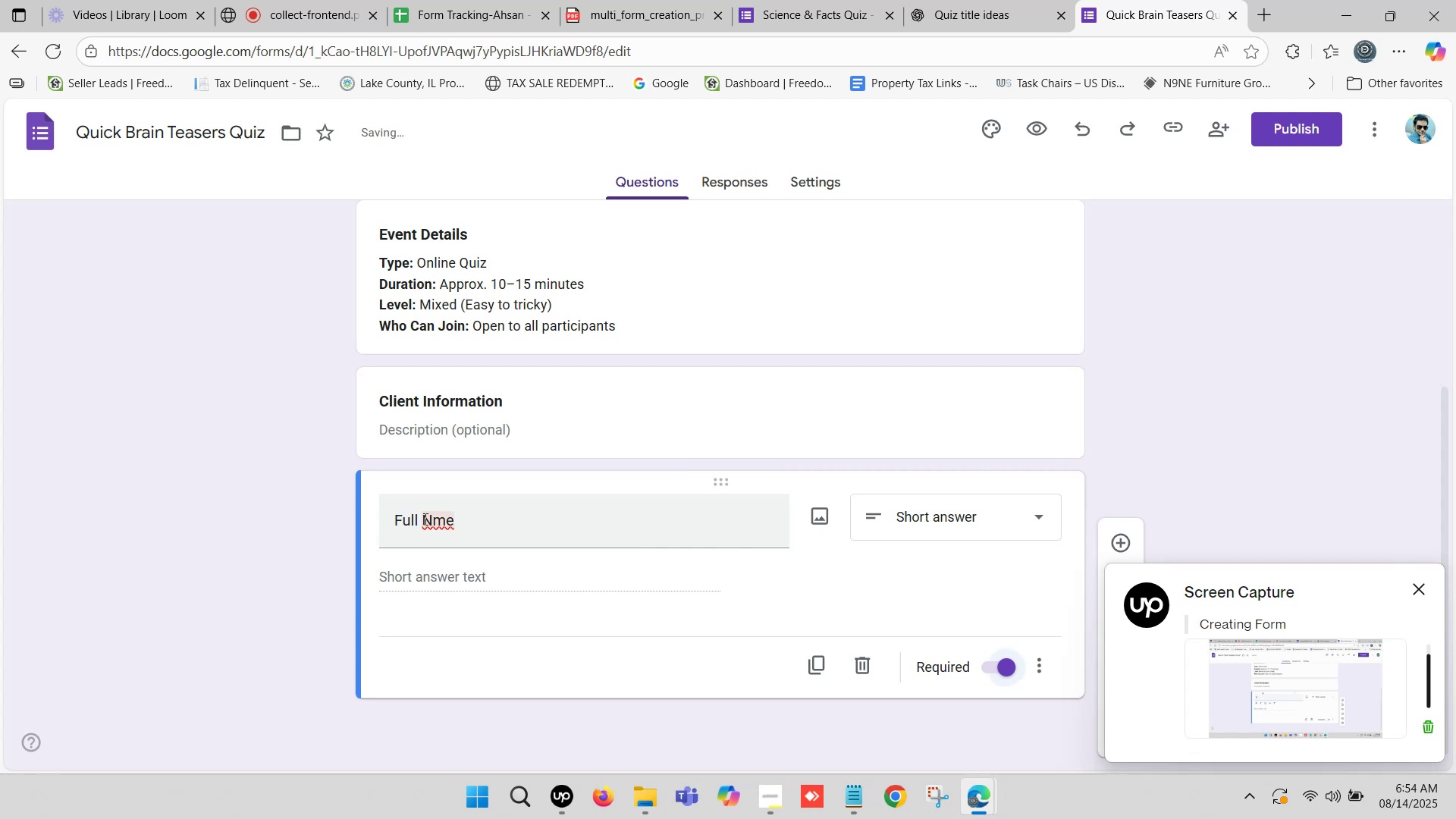 
left_click([434, 515])
 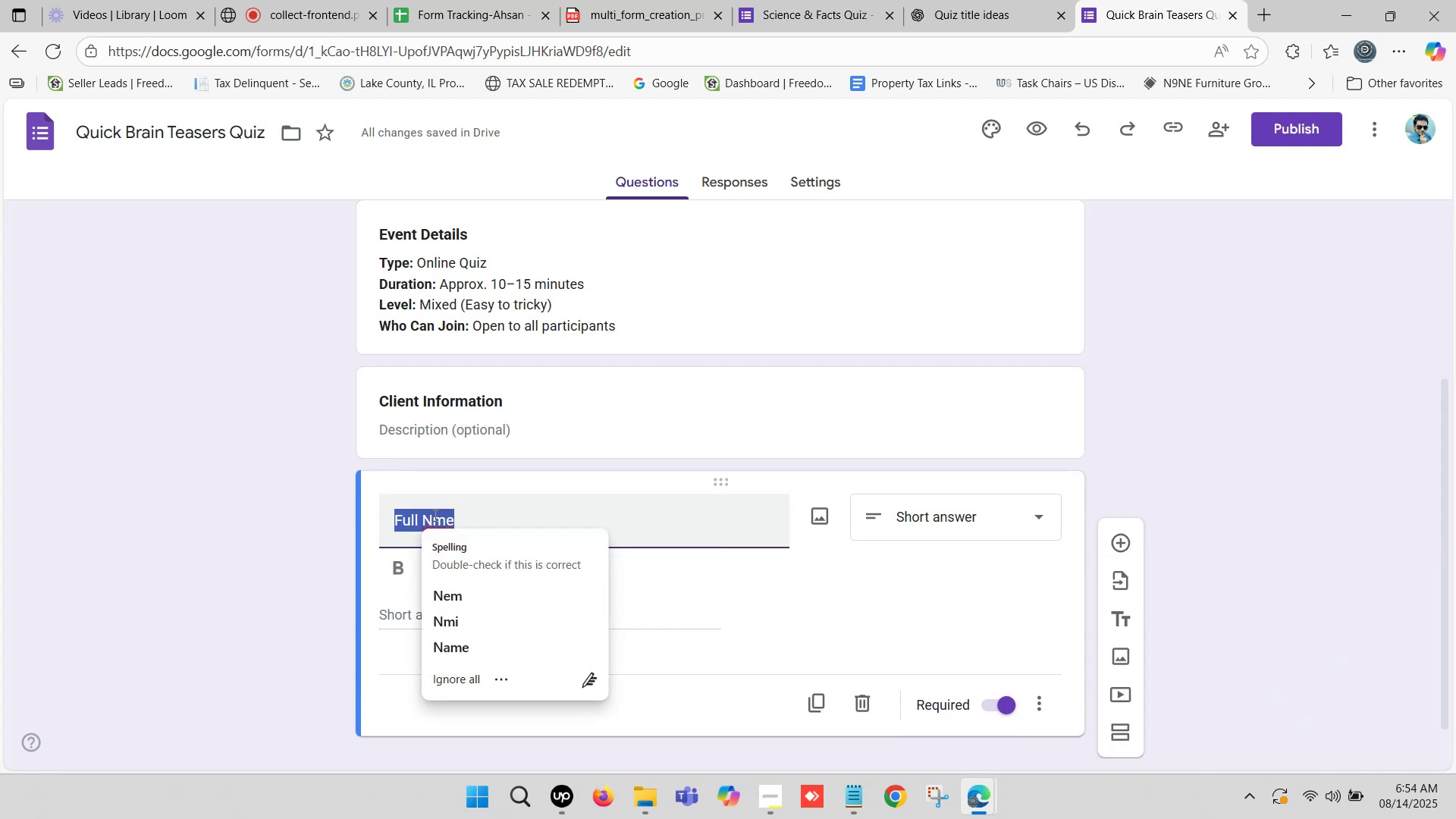 
left_click([434, 515])
 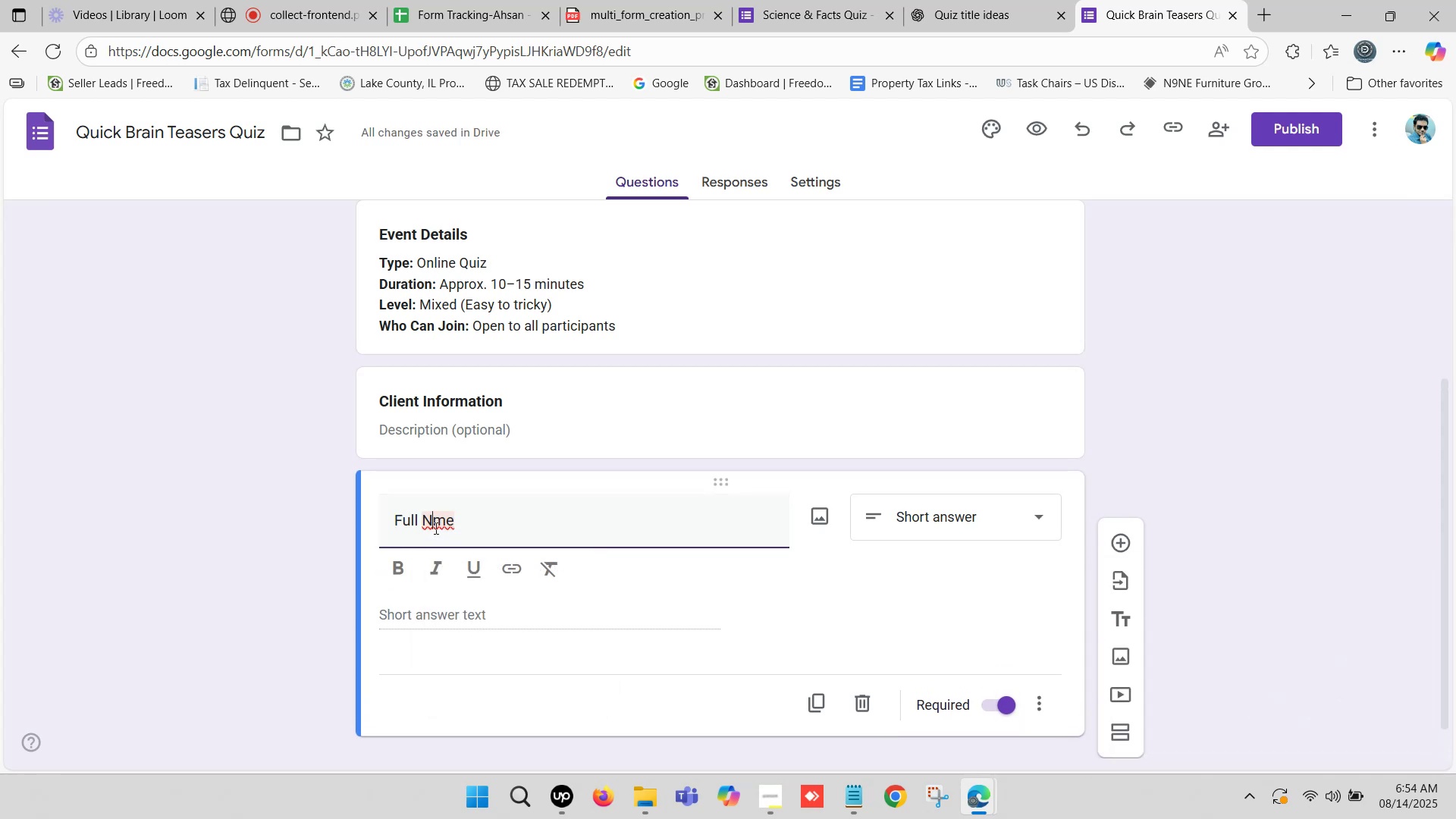 
key(A)
 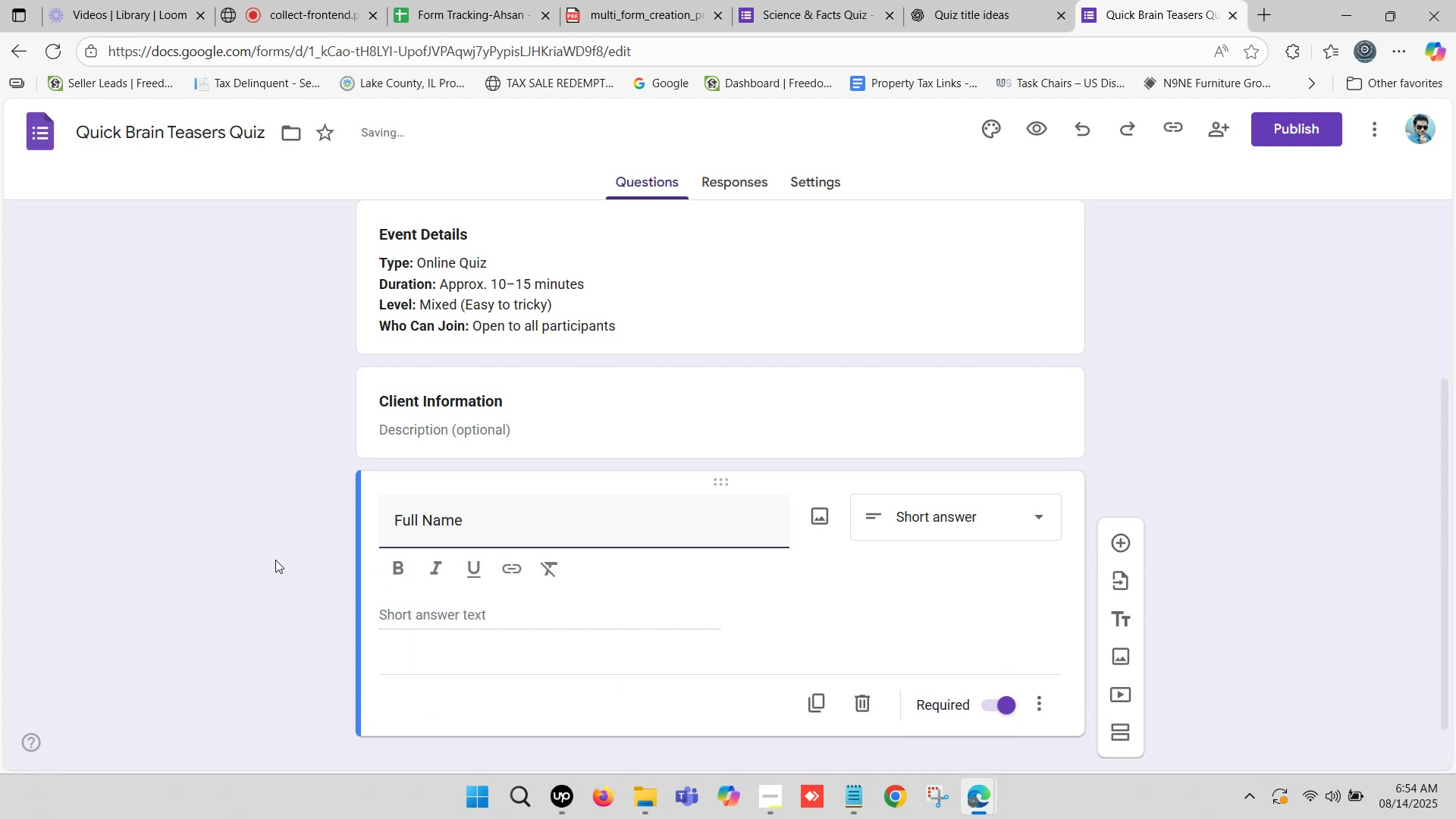 
scroll: coordinate [1005, 604], scroll_direction: down, amount: 4.0
 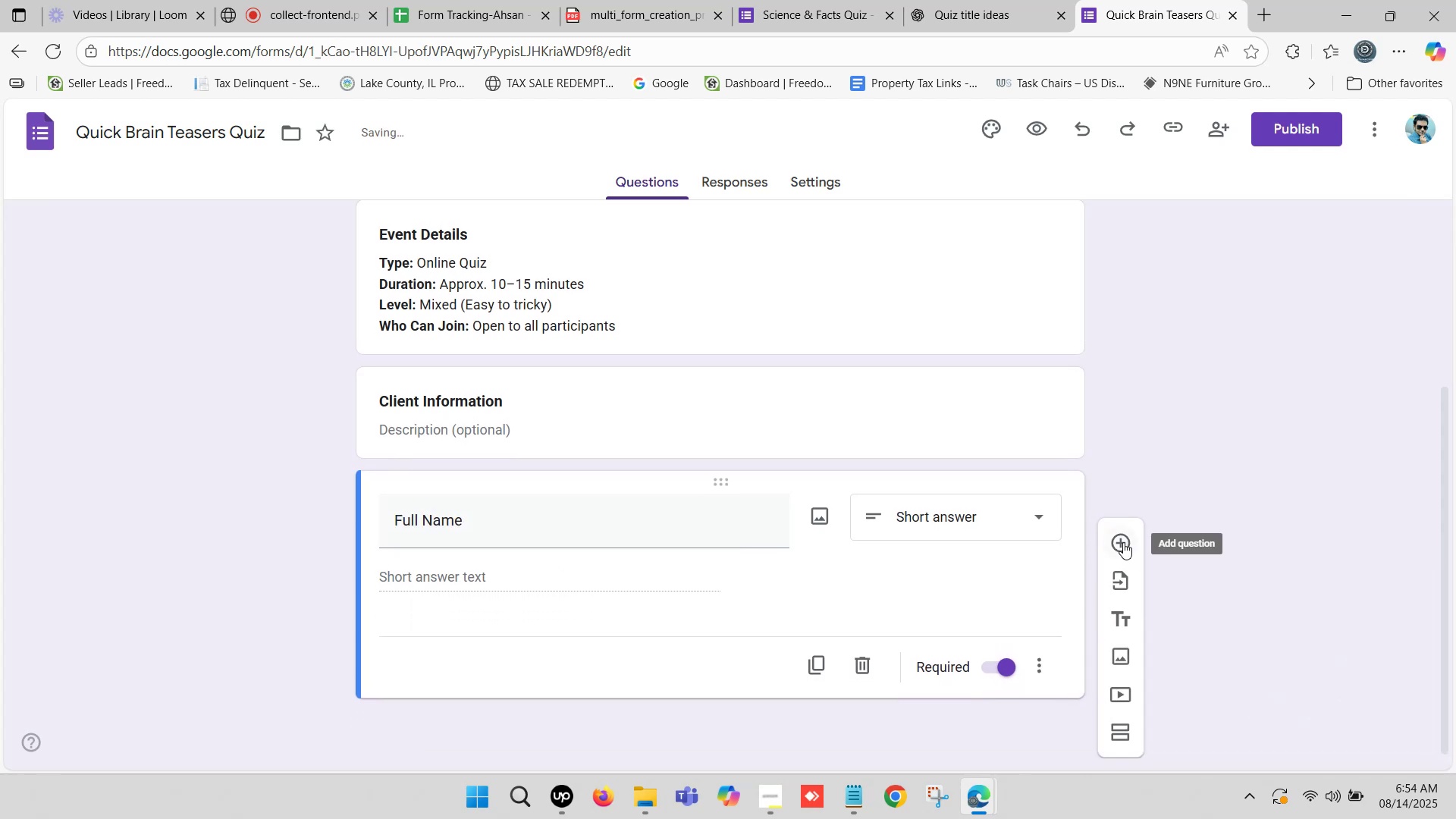 
left_click([1123, 542])
 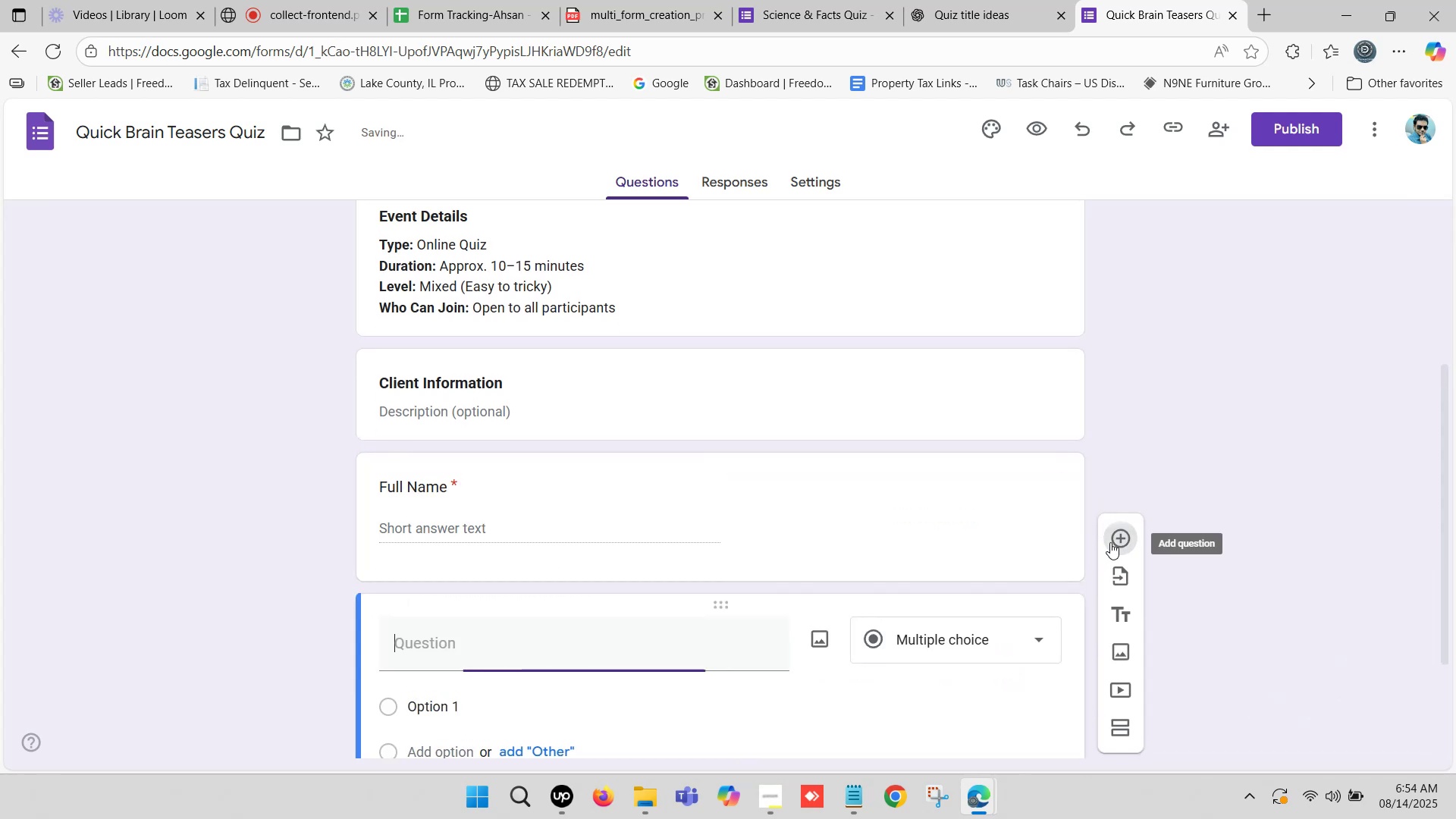 
scroll: coordinate [577, 554], scroll_direction: down, amount: 2.0
 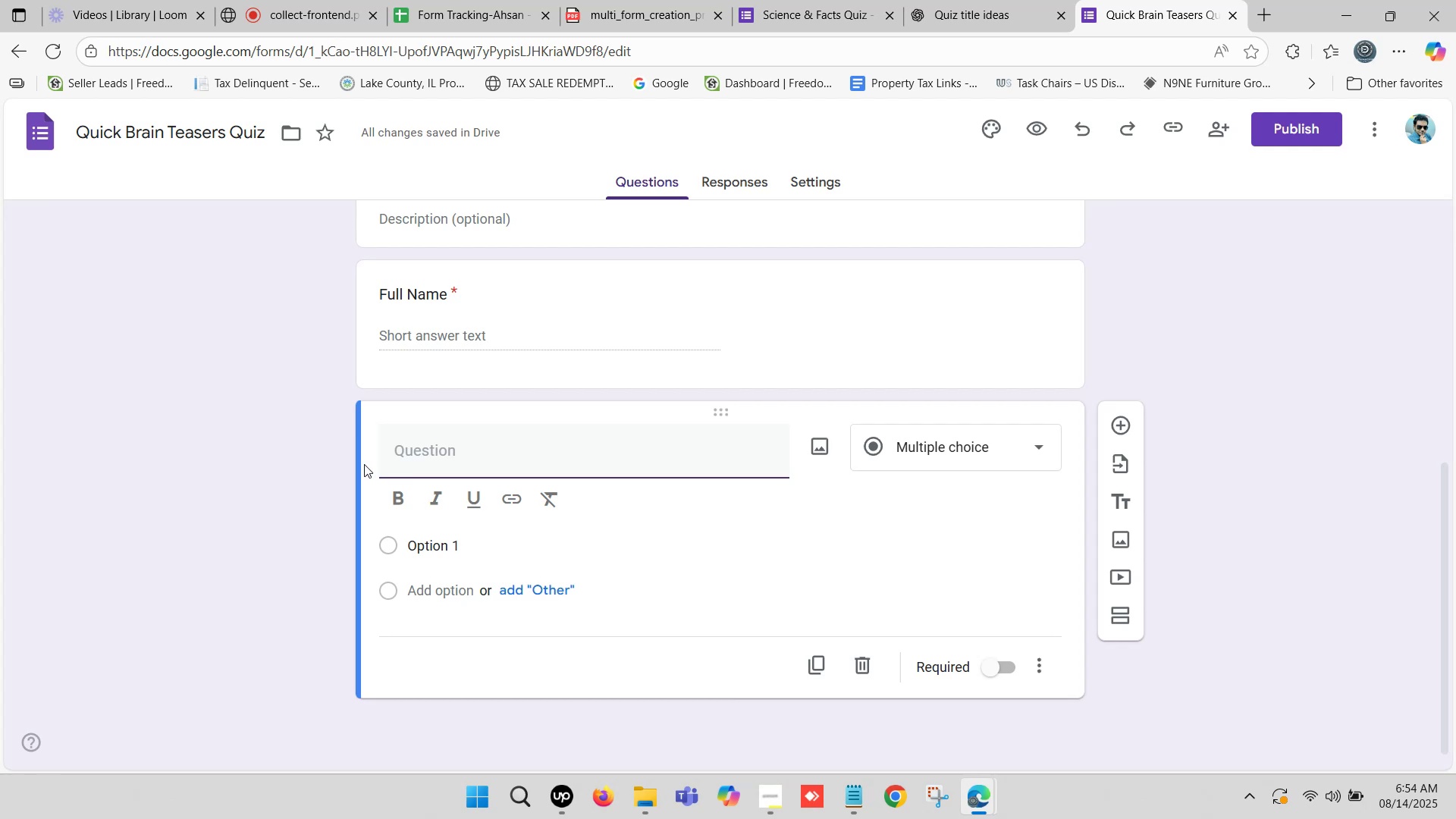 
left_click([427, 453])
 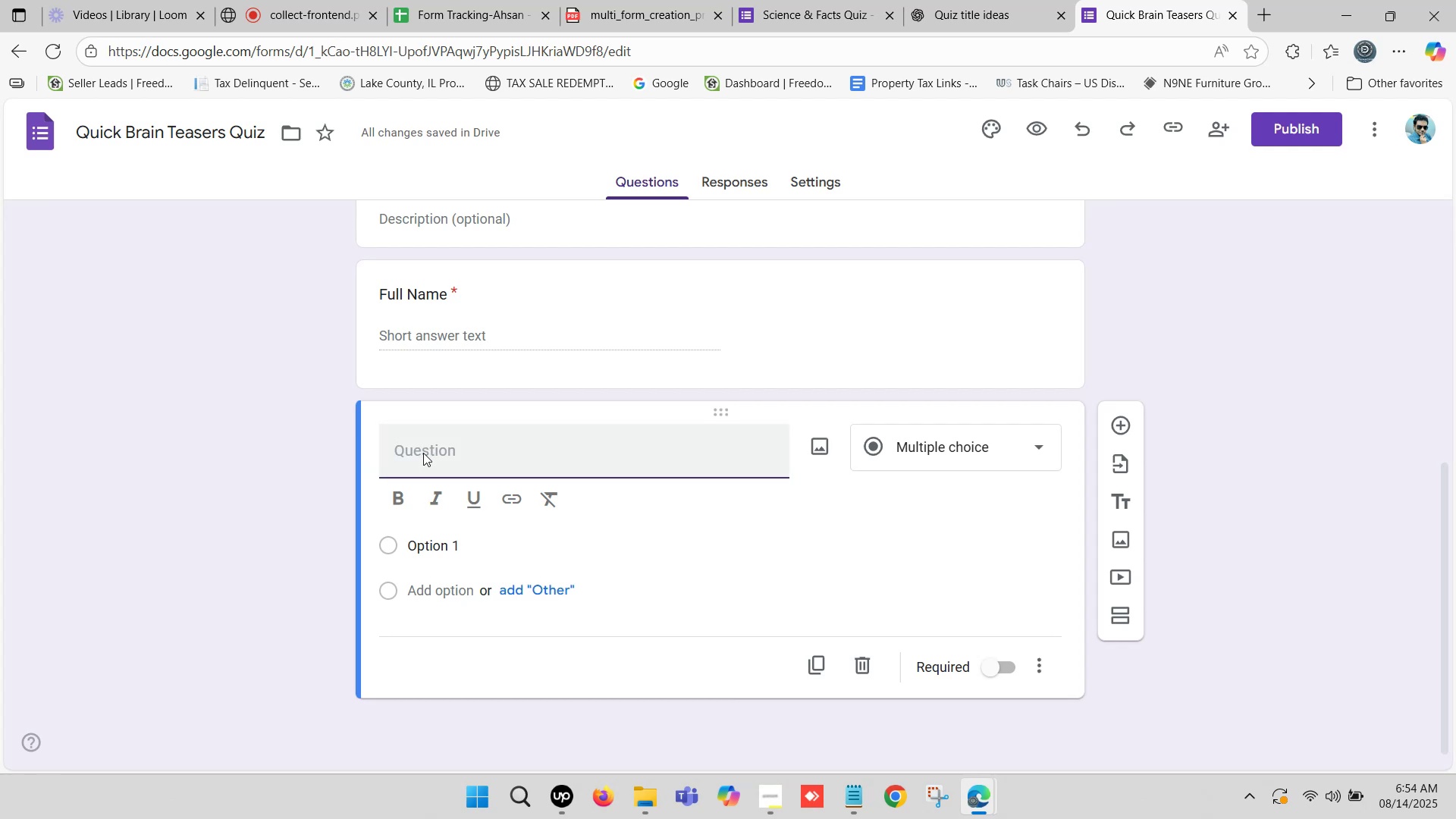 
type(Date of Birth)
 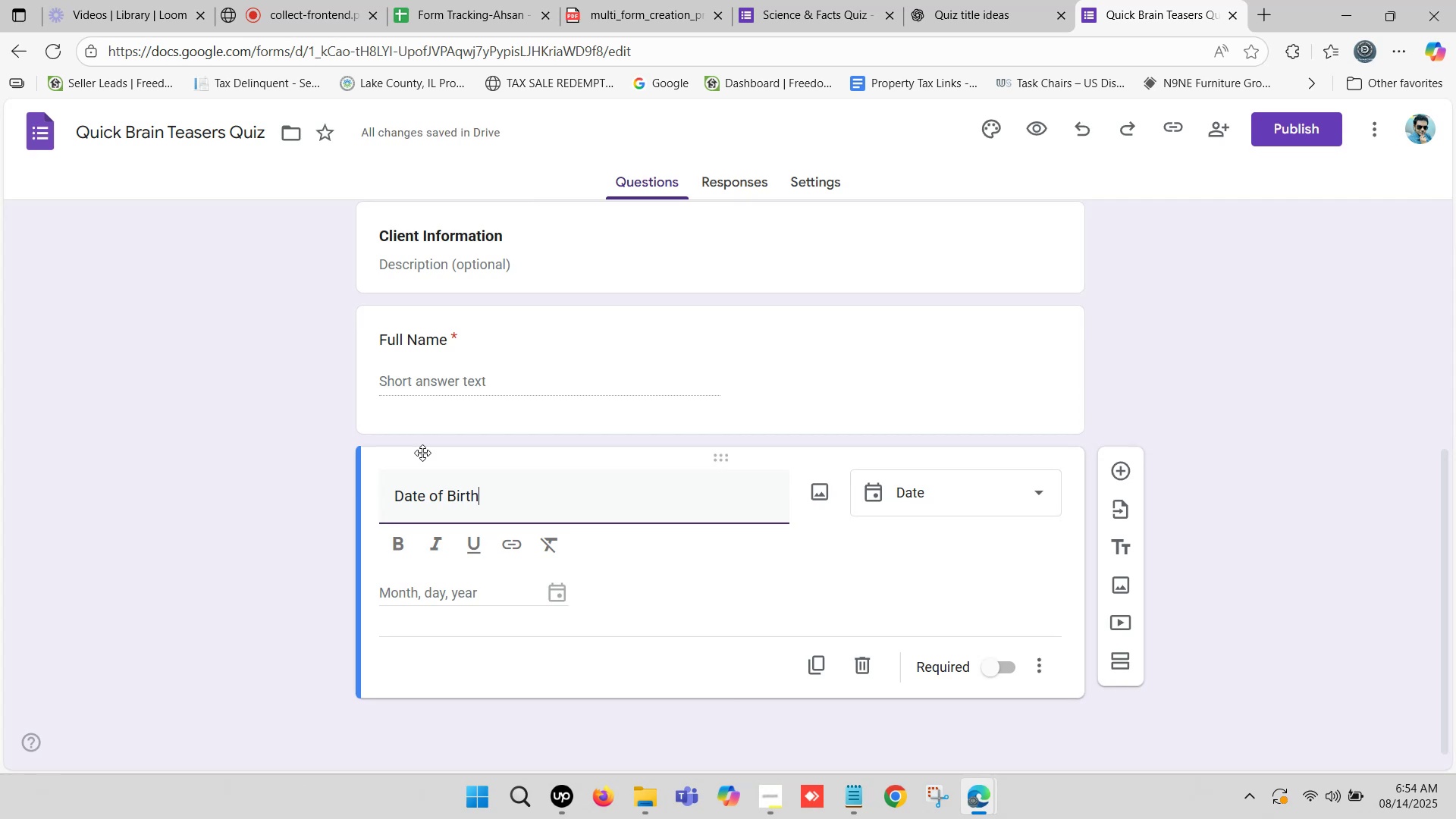 
wait(5.71)
 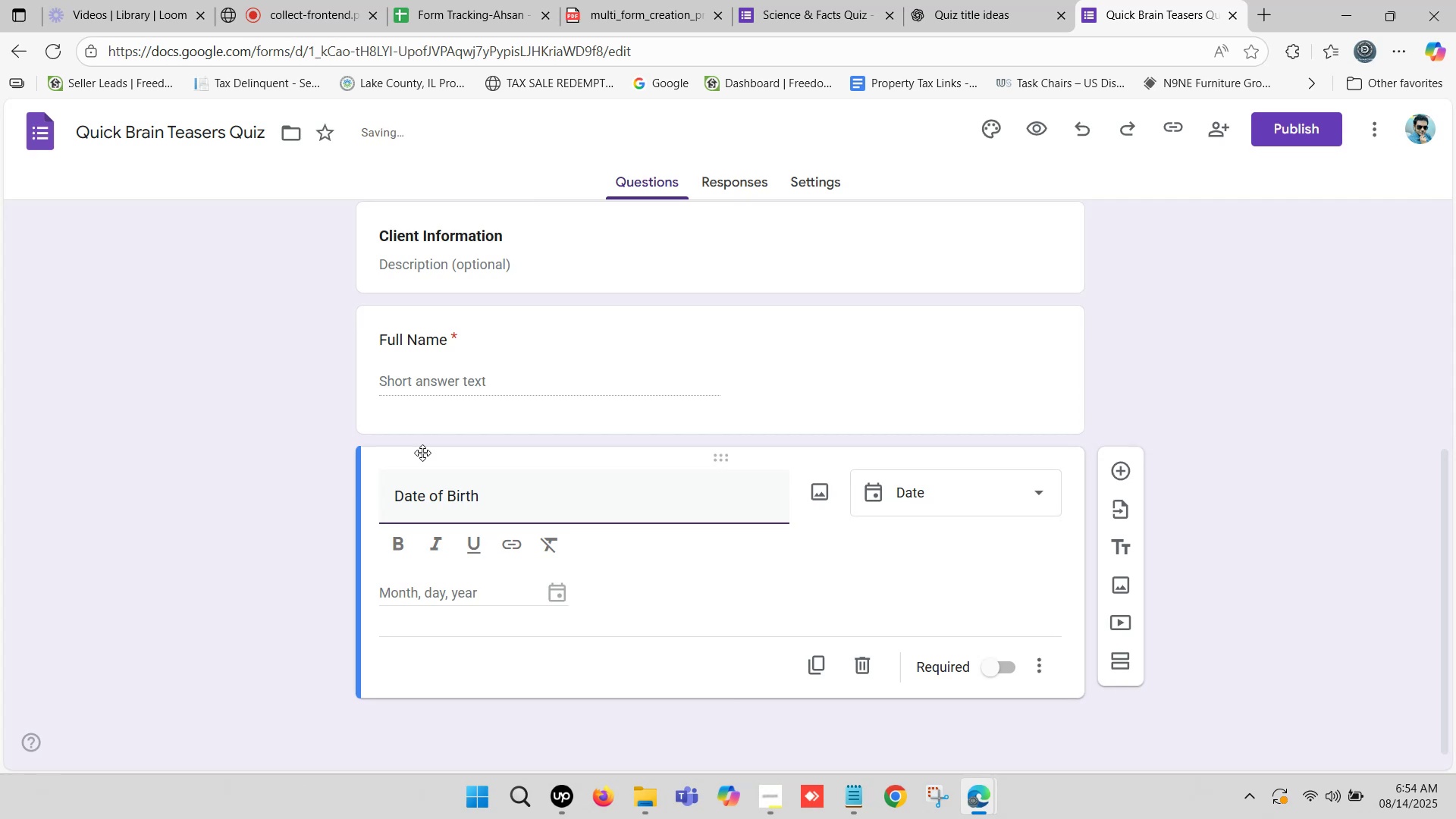 
left_click([1001, 665])
 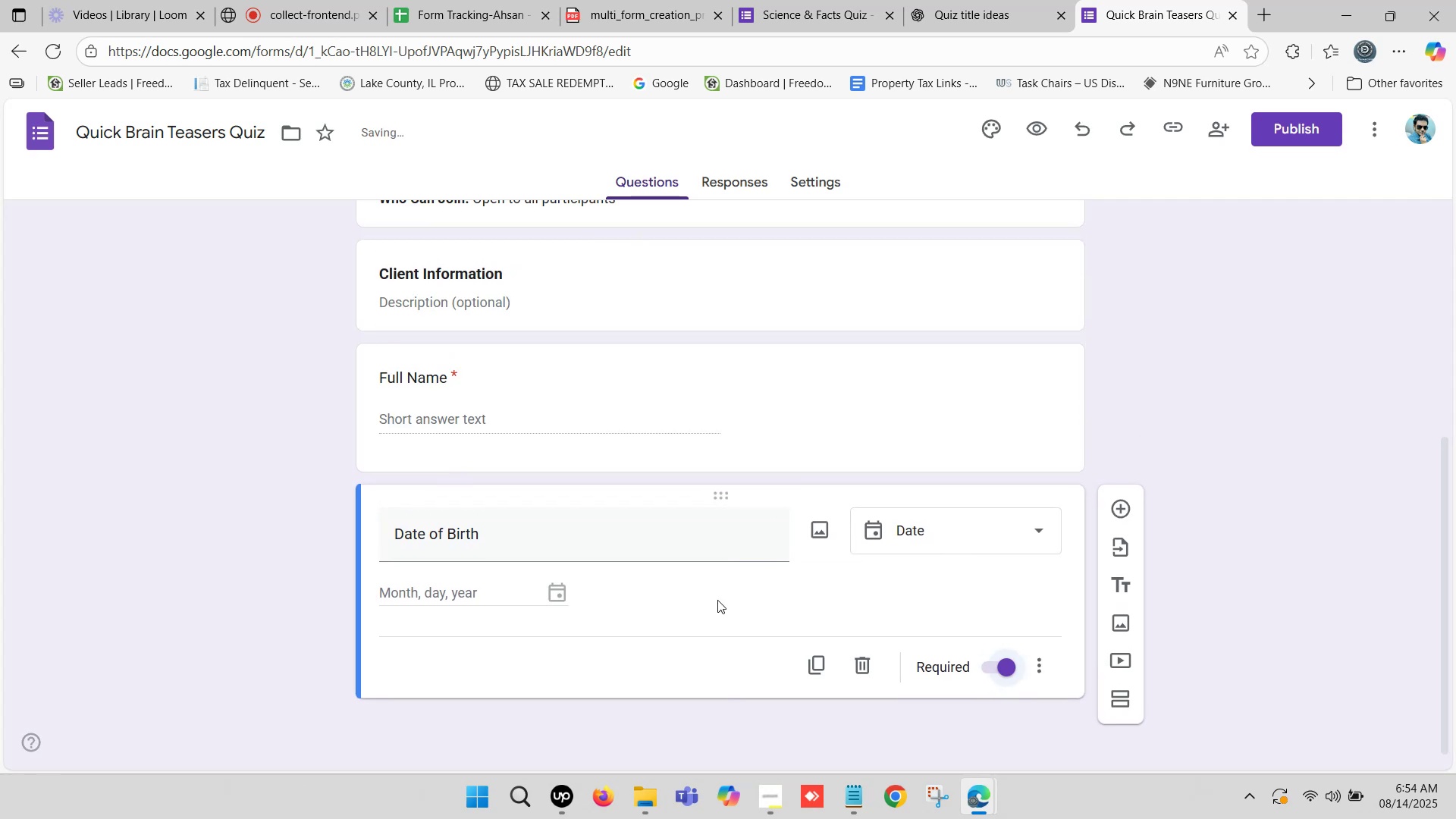 
scroll: coordinate [717, 584], scroll_direction: down, amount: 3.0
 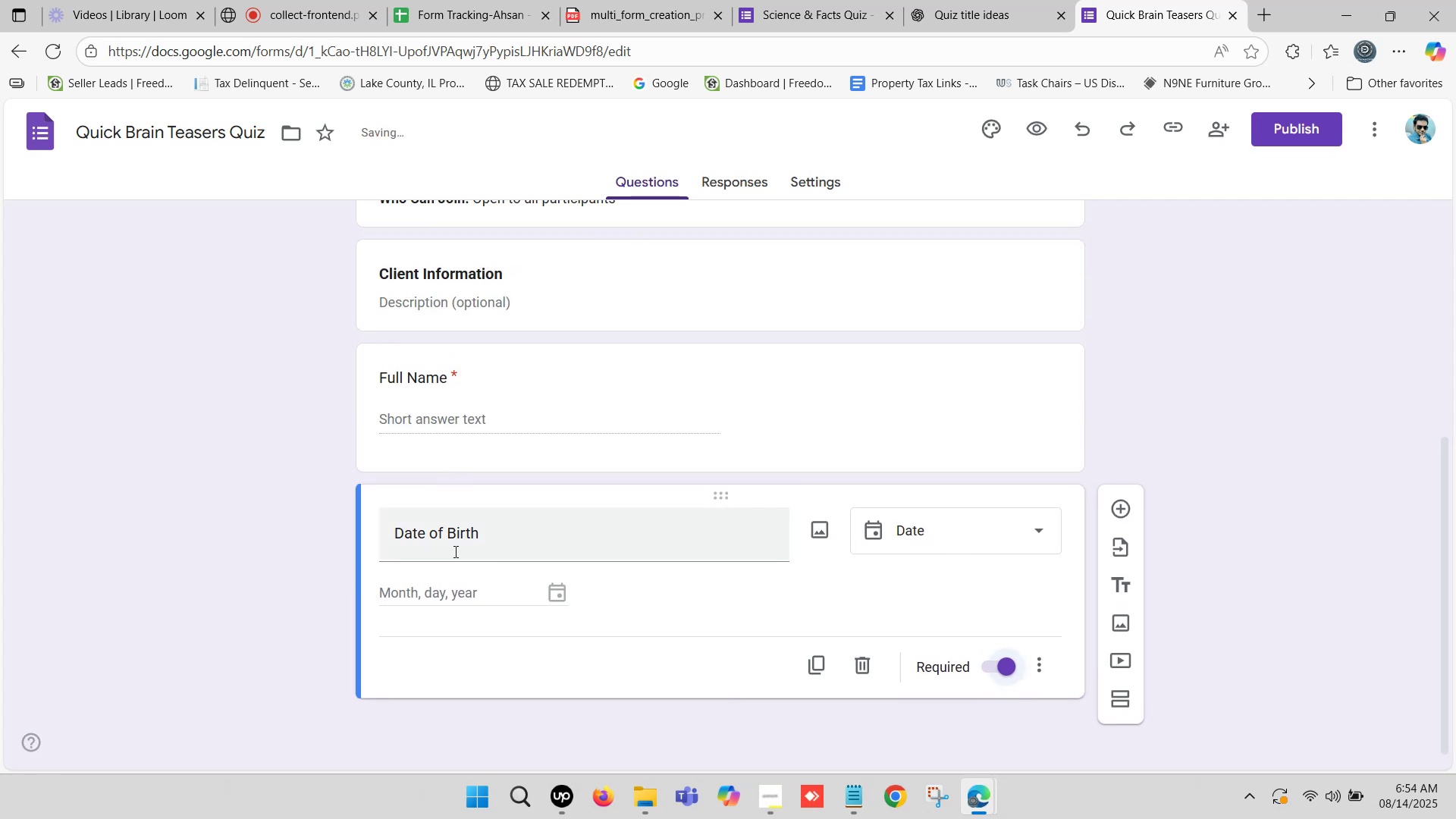 
left_click([476, 541])
 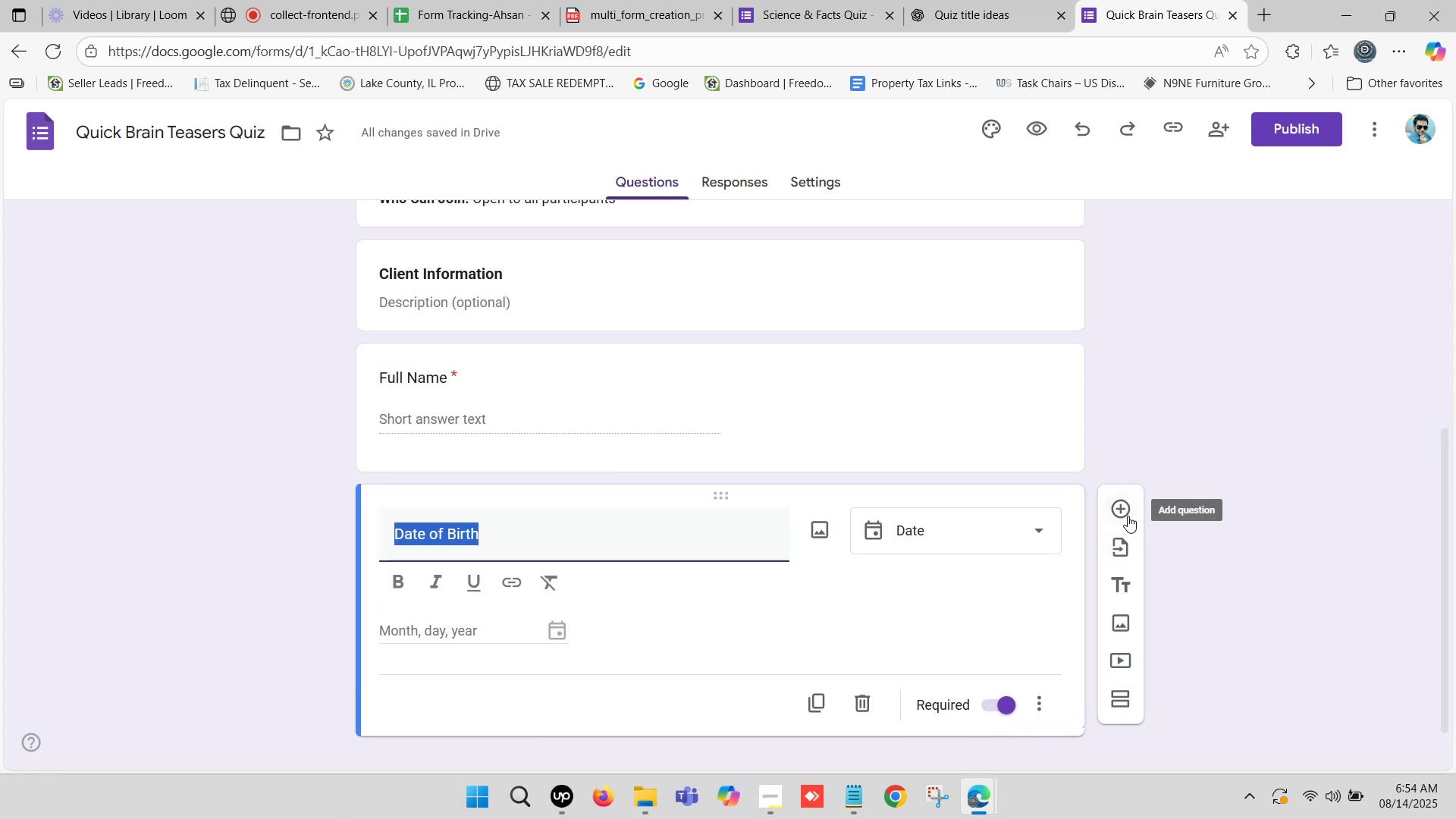 
left_click([1125, 510])
 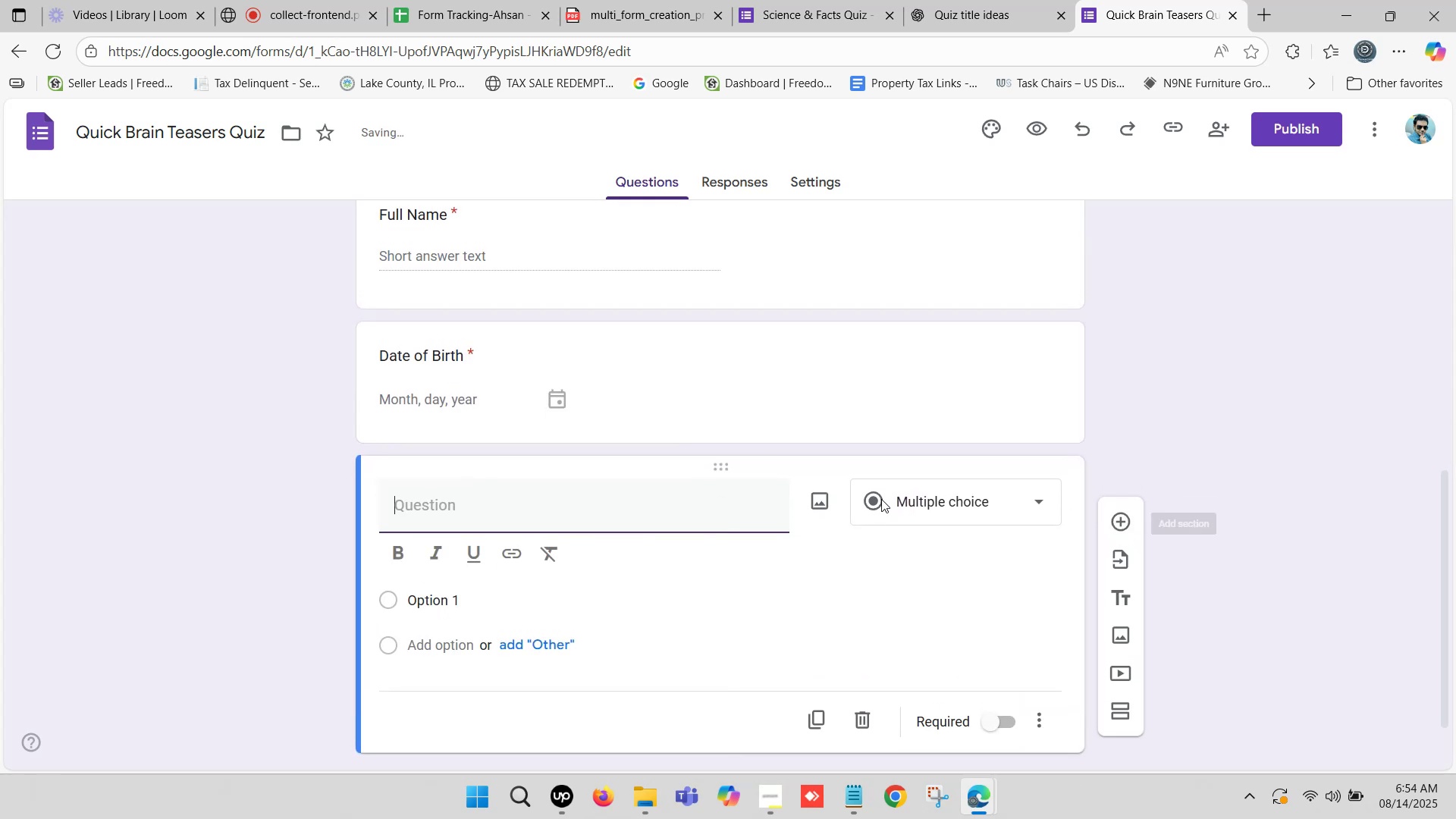 
scroll: coordinate [820, 511], scroll_direction: down, amount: 1.0
 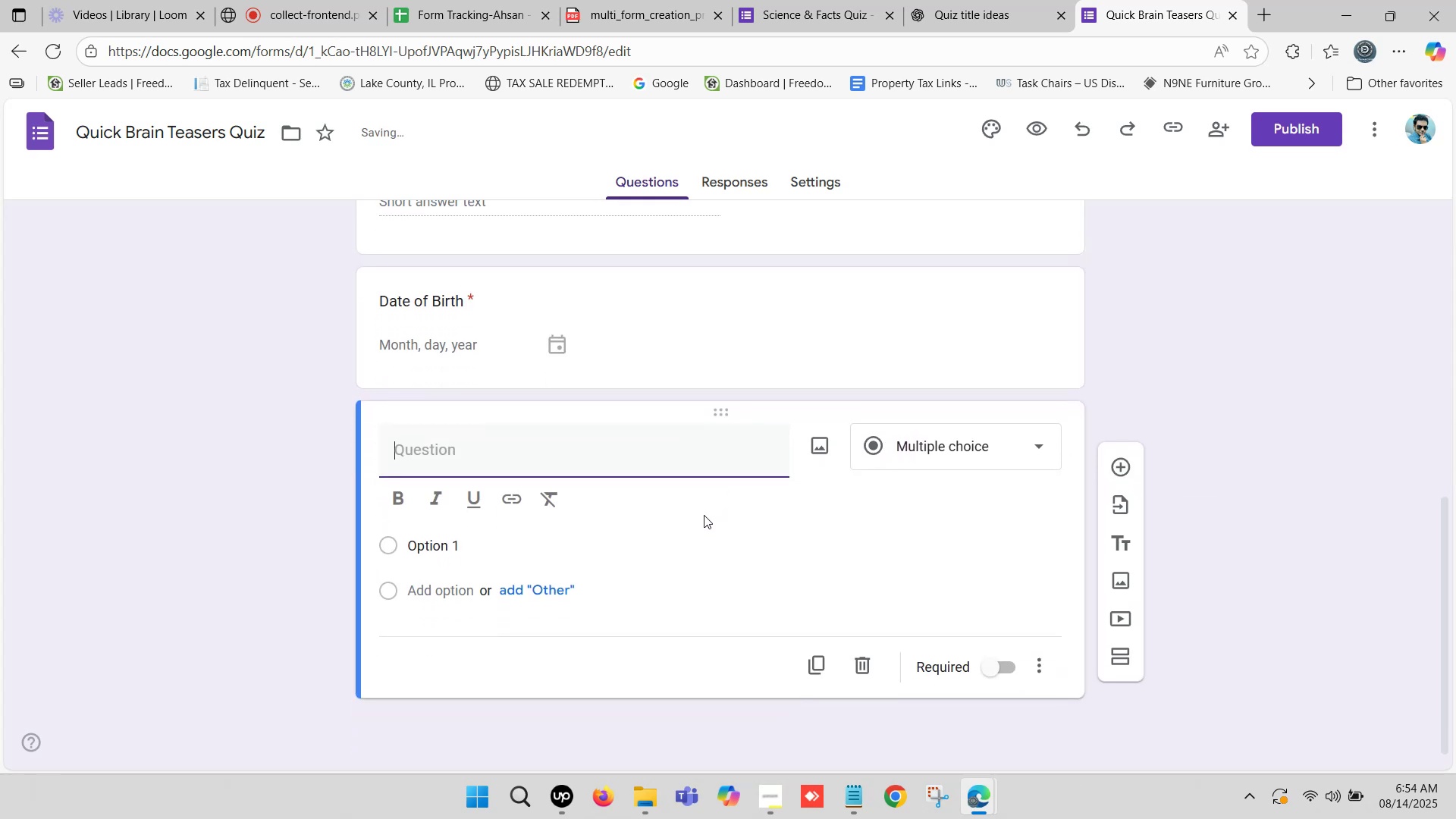 
type(Gender)
 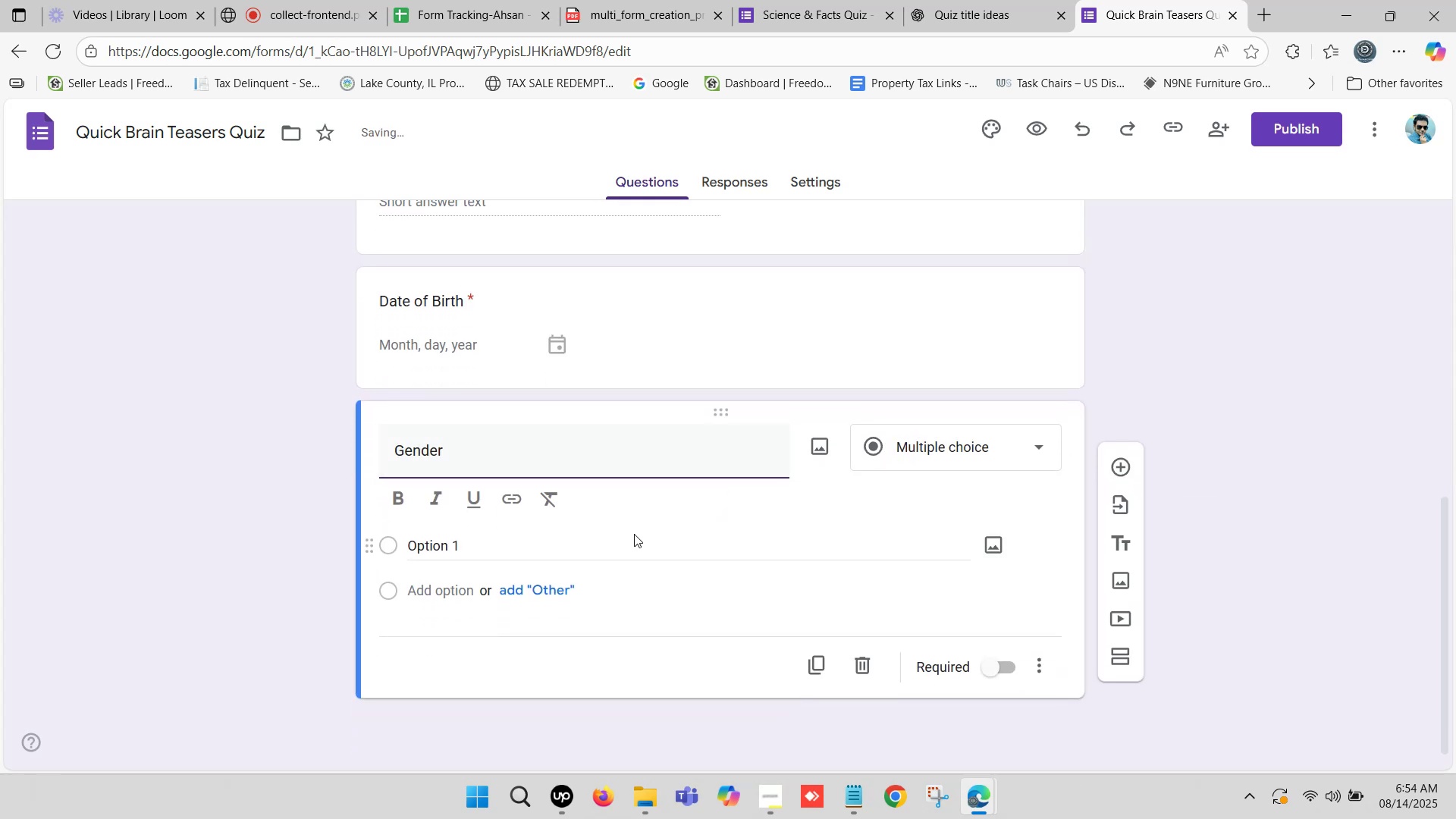 
scroll: coordinate [452, 559], scroll_direction: down, amount: 1.0
 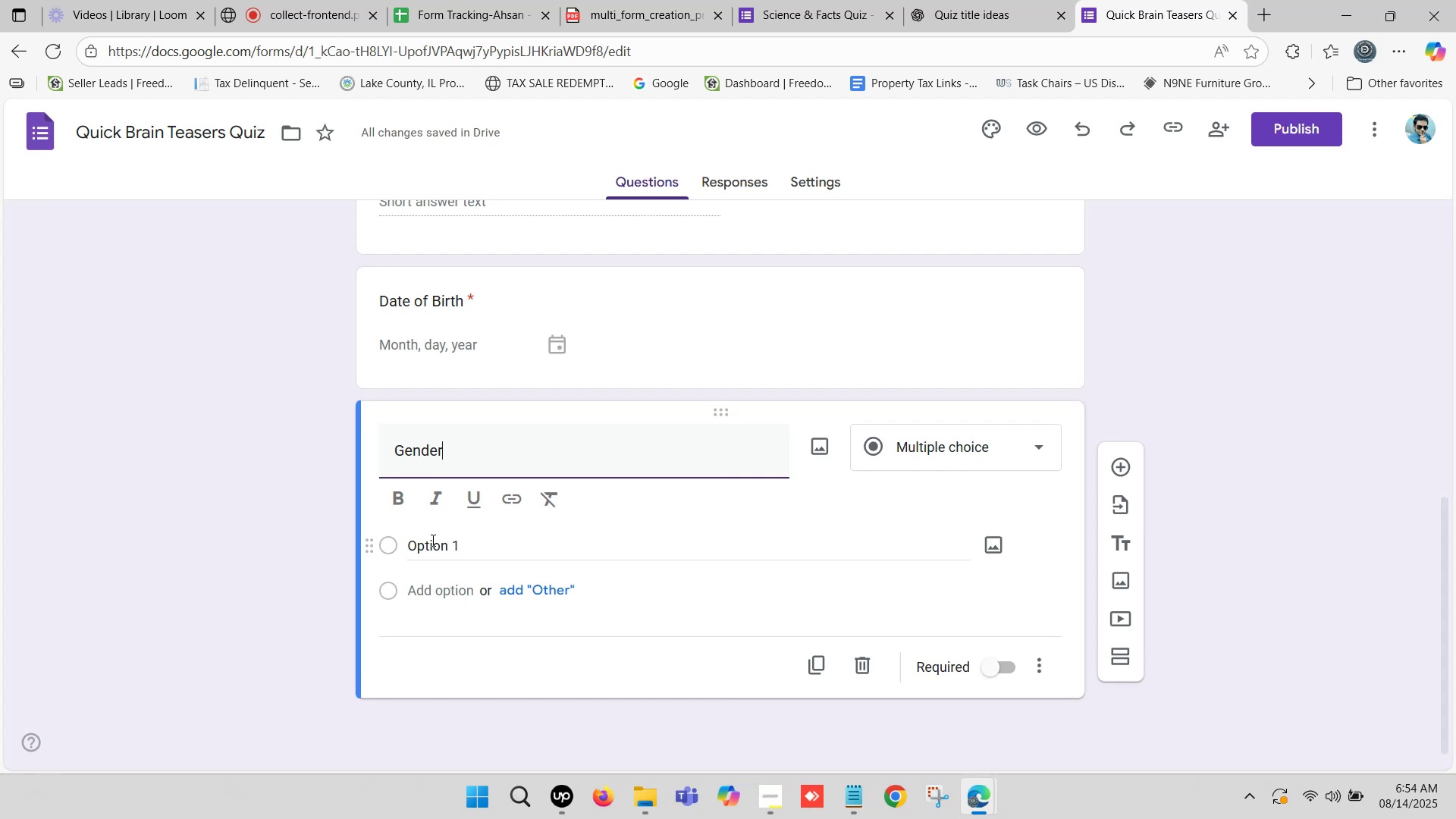 
left_click([431, 540])
 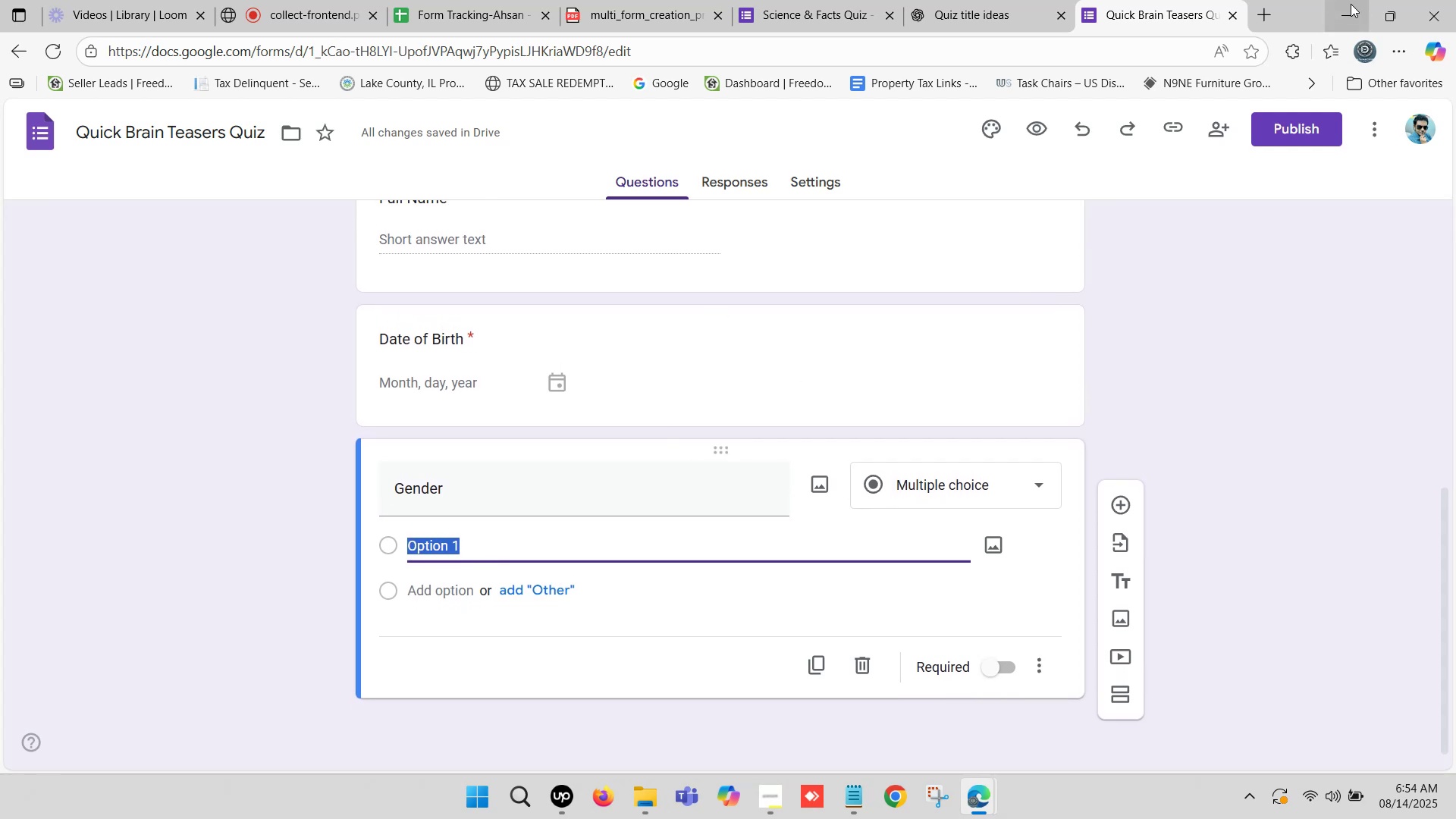 
left_click([964, 0])
 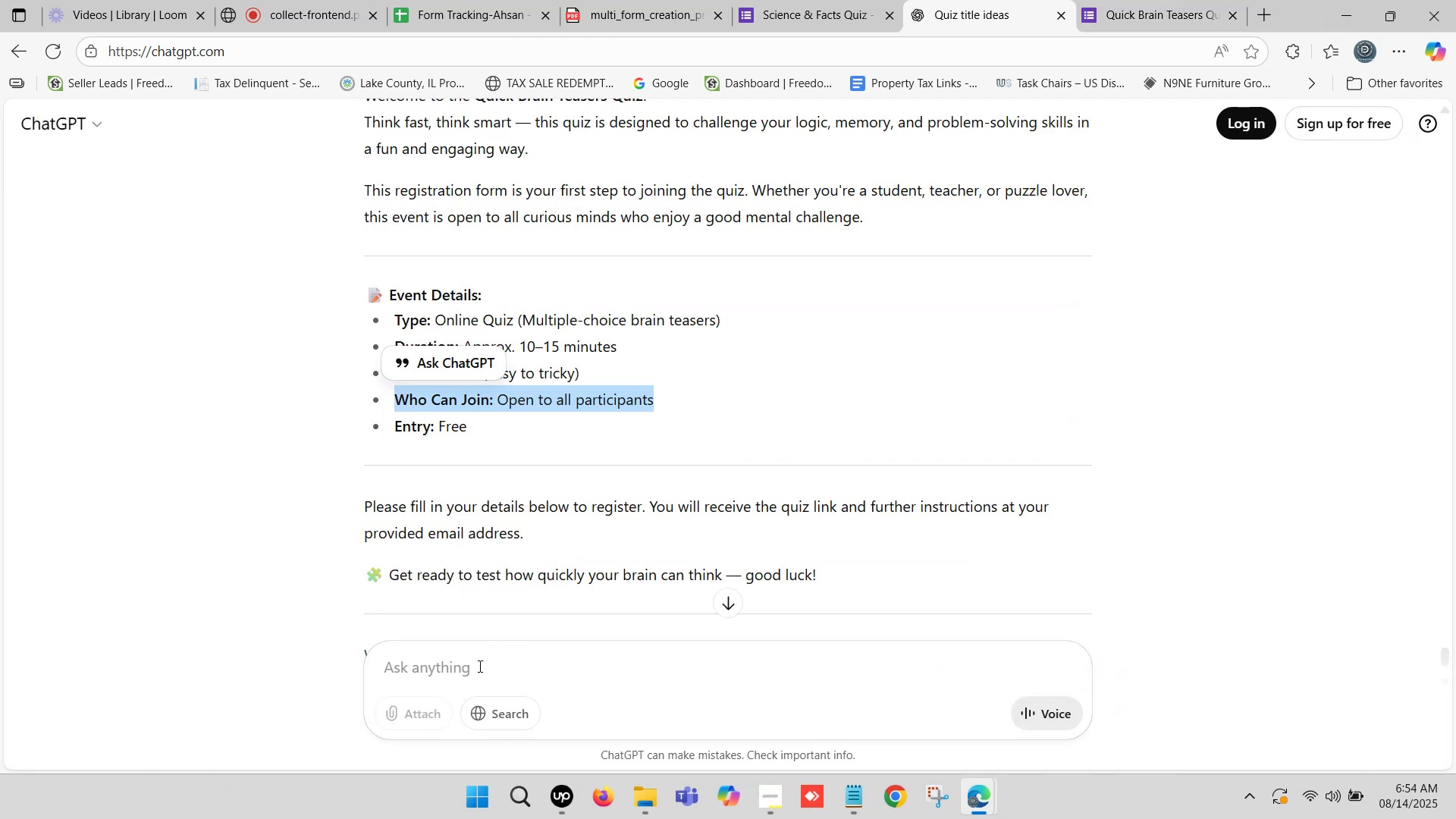 
left_click([459, 675])
 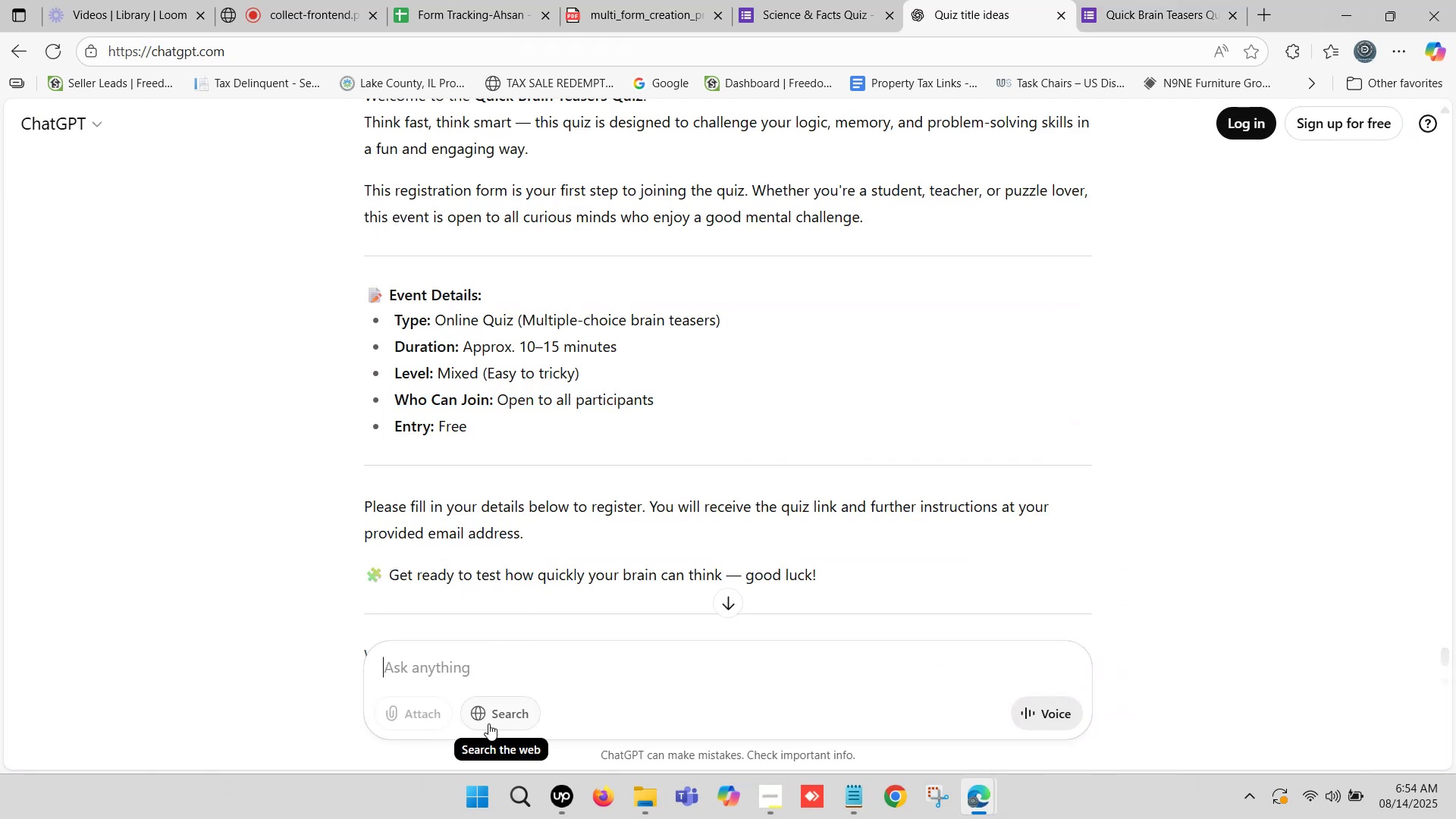 
type(Gender - man )
key(Backspace)
type(, woman.....)
 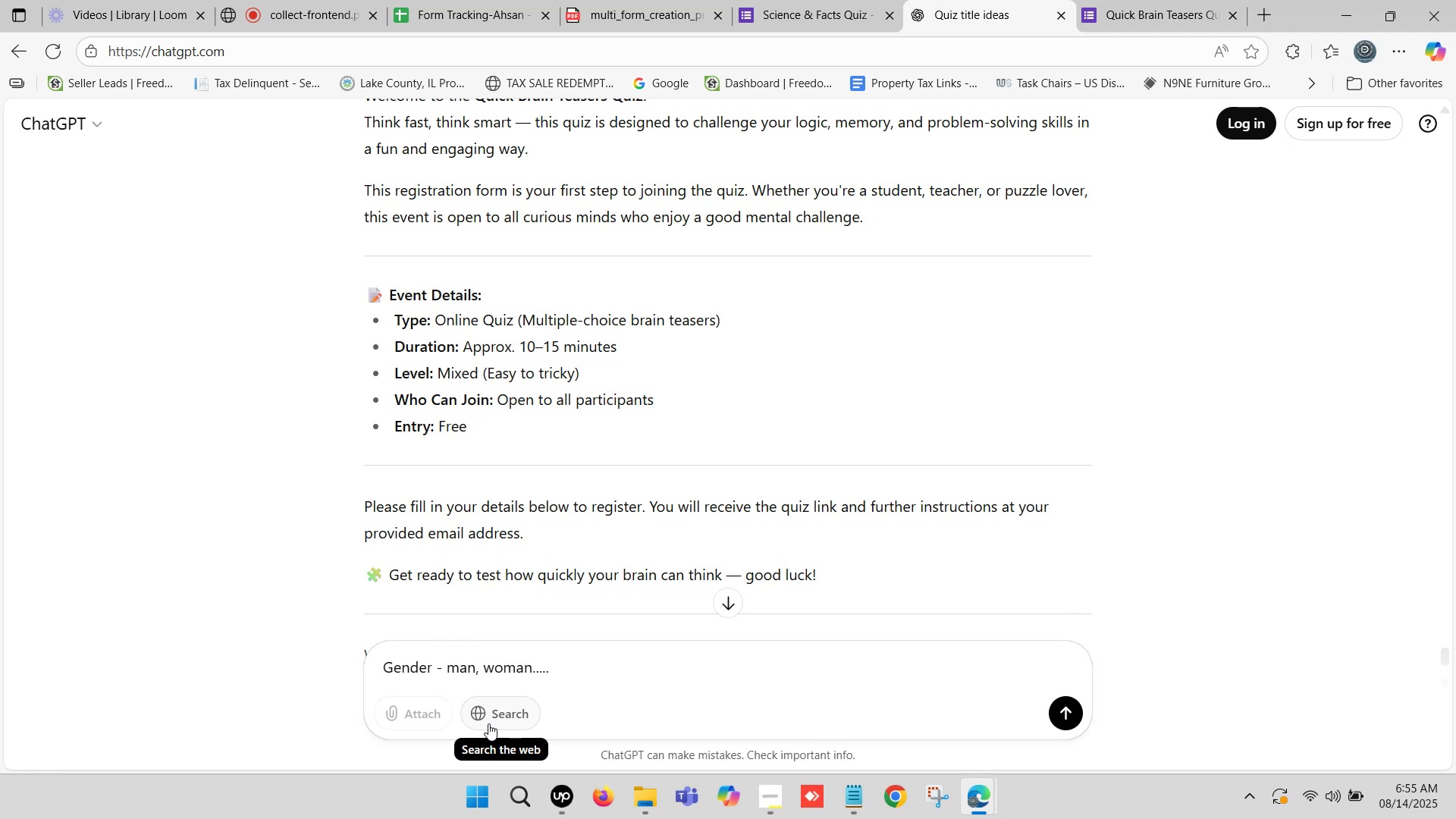 
key(Enter)
 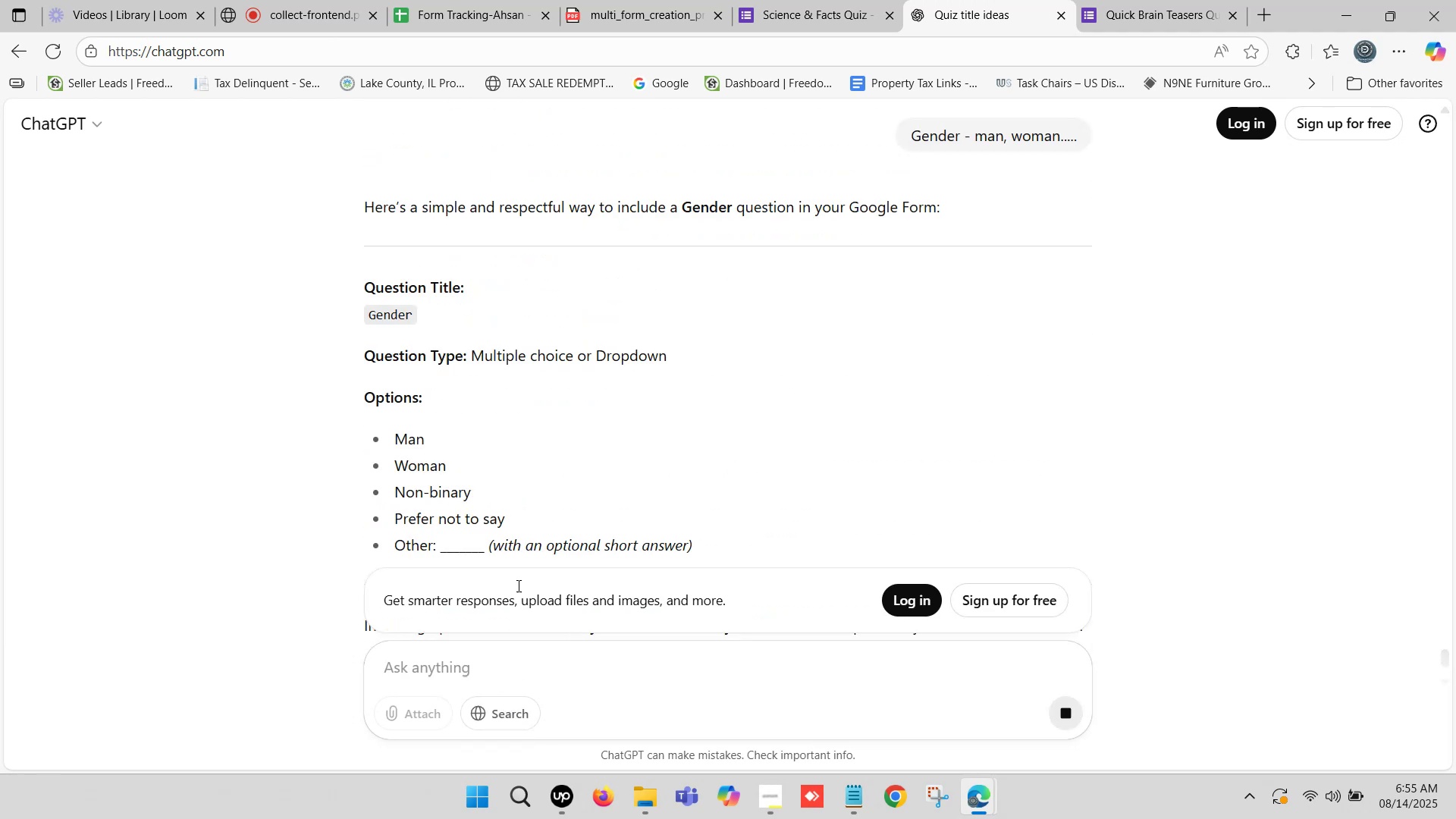 
scroll: coordinate [389, 453], scroll_direction: down, amount: 1.0
 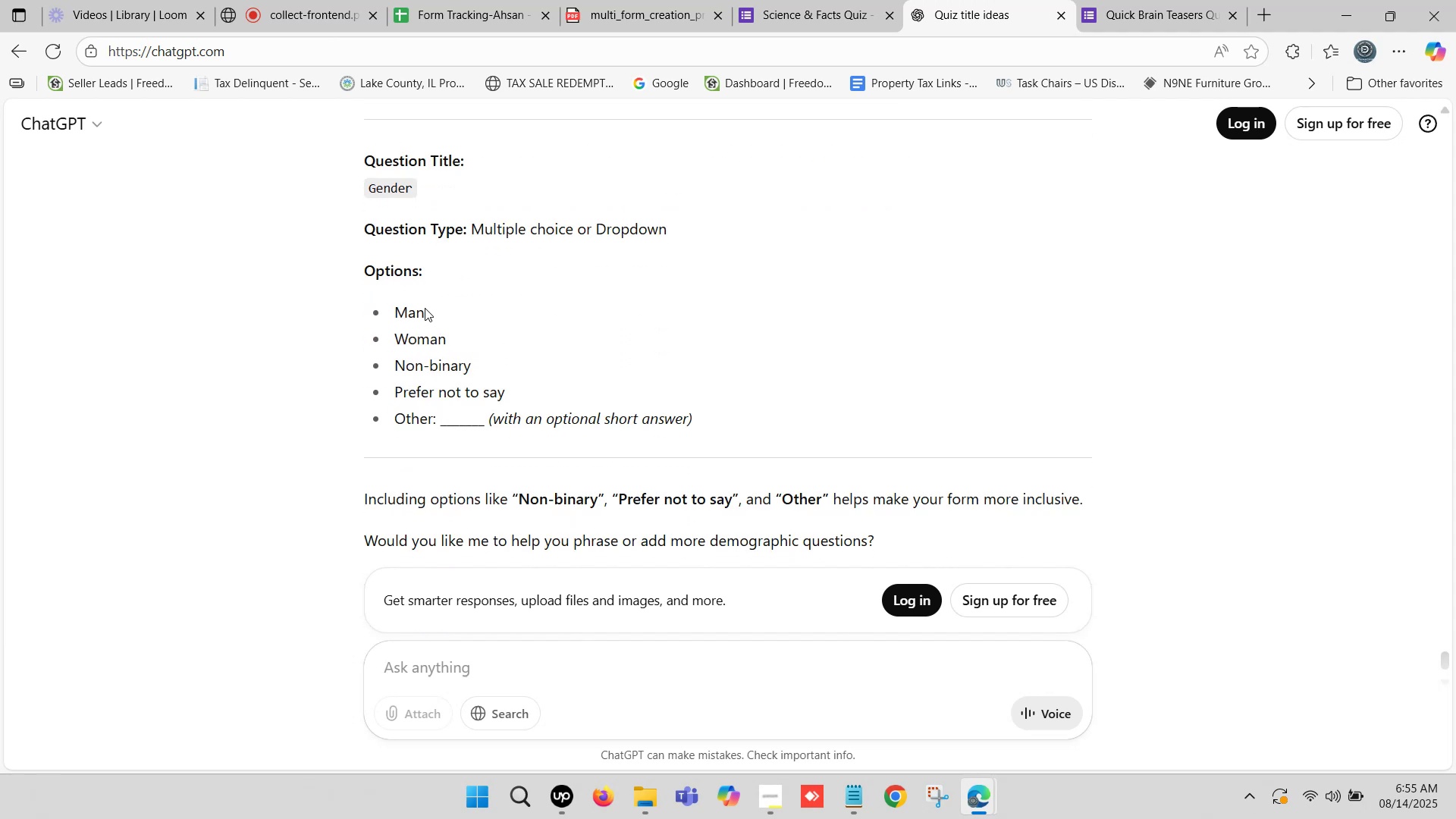 
wait(5.84)
 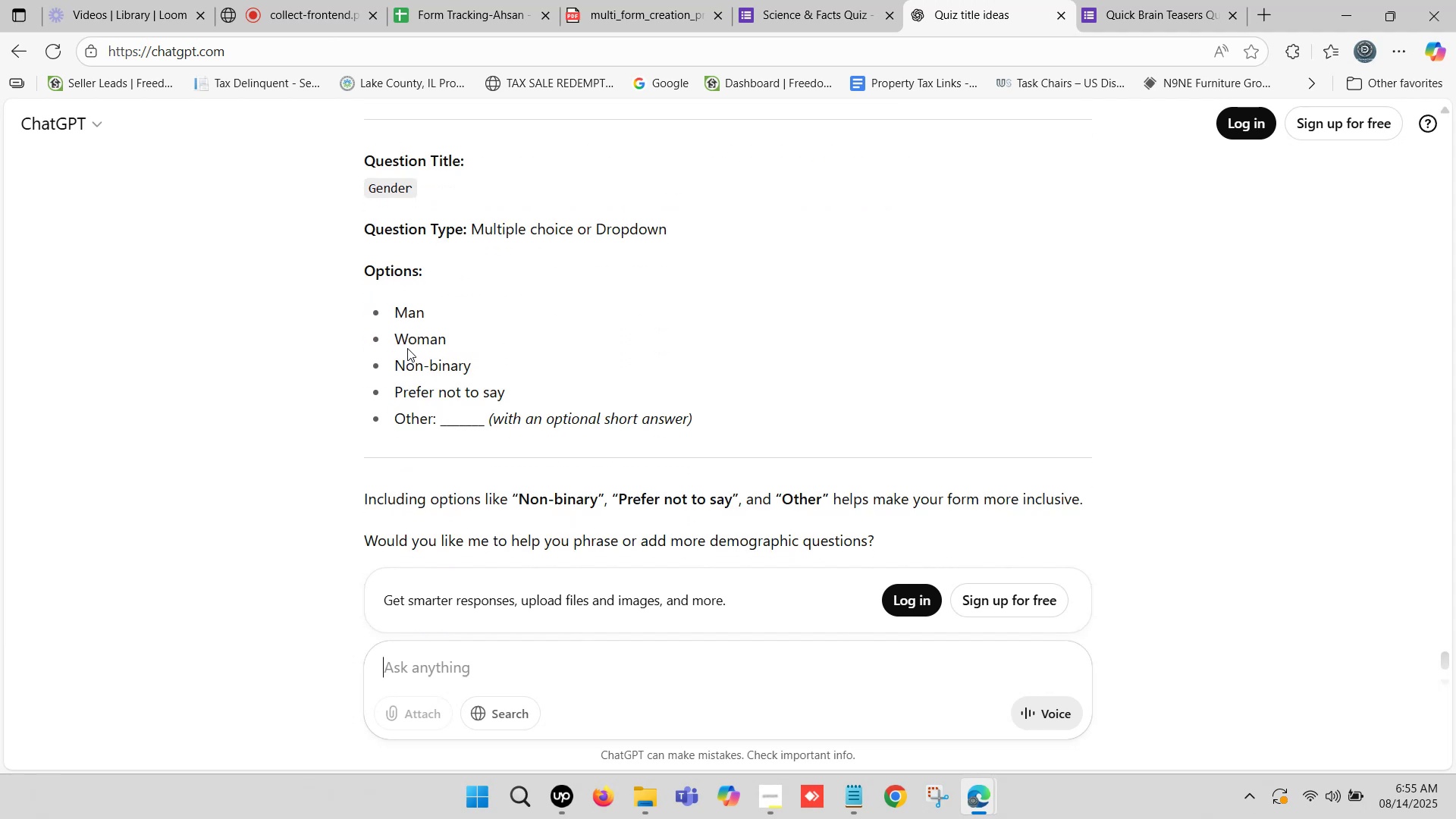 
left_click_drag(start_coordinate=[394, 315], to_coordinate=[424, 313])
 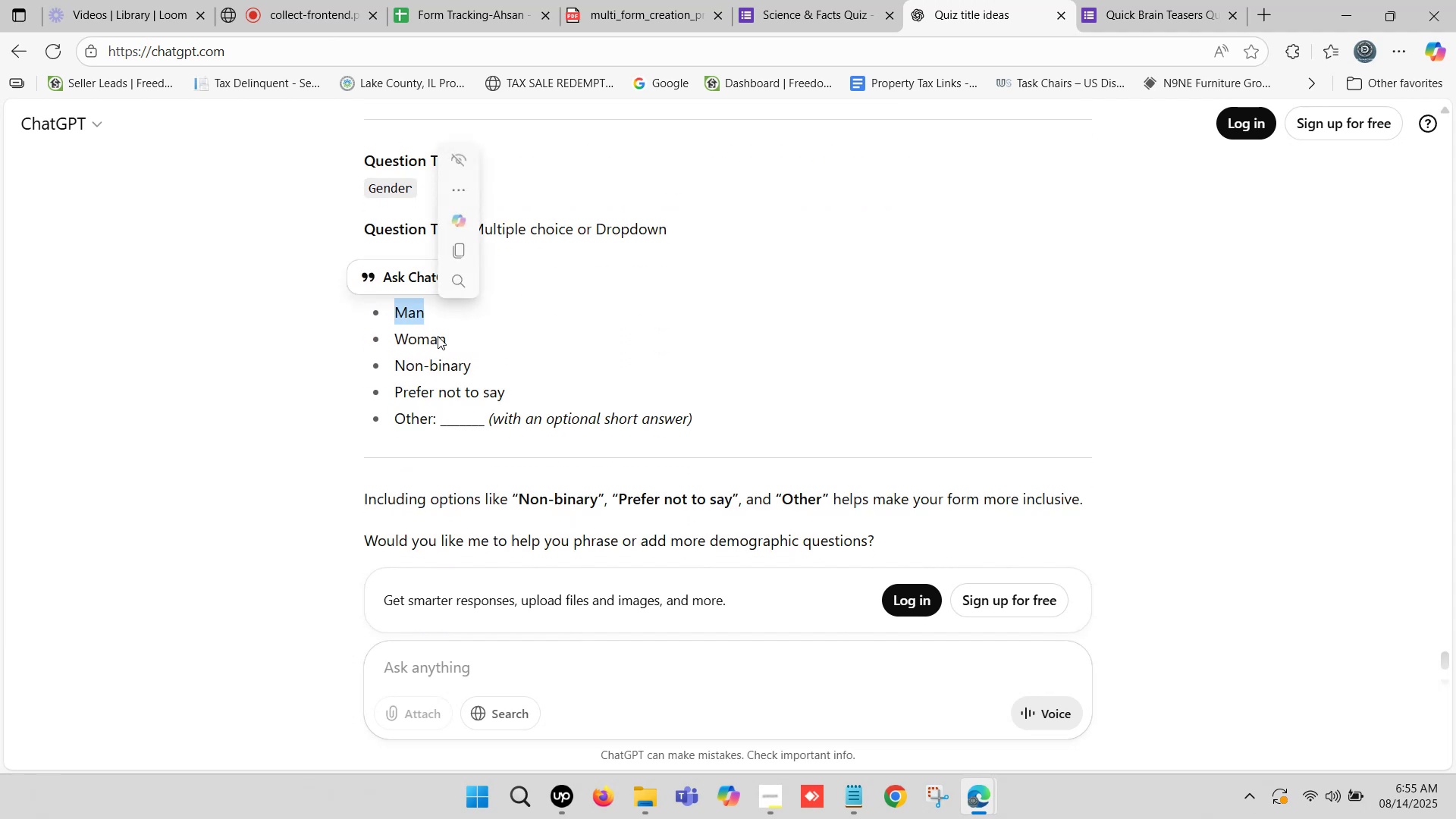 
key(Control+ControlLeft)
 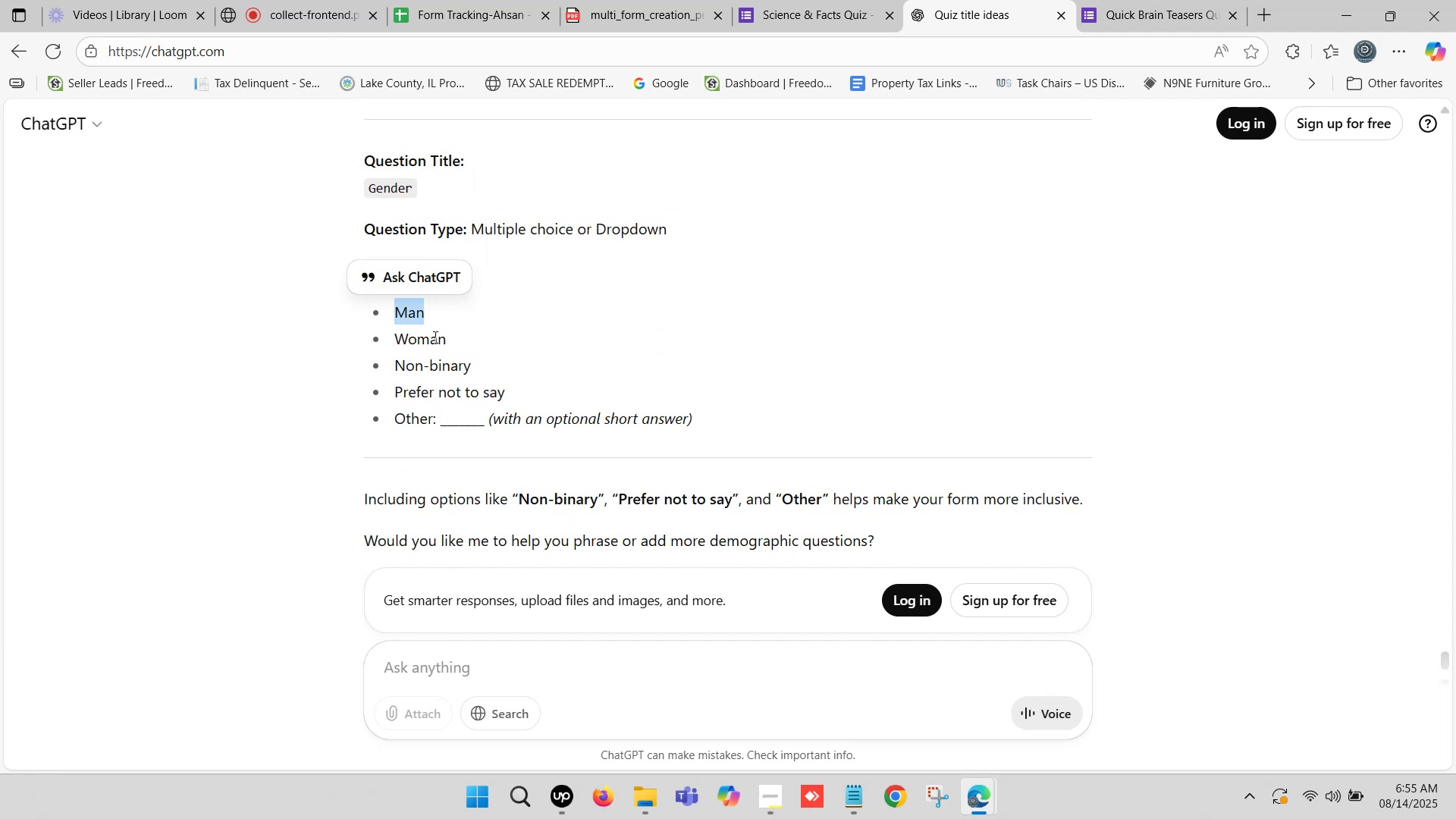 
key(Control+C)
 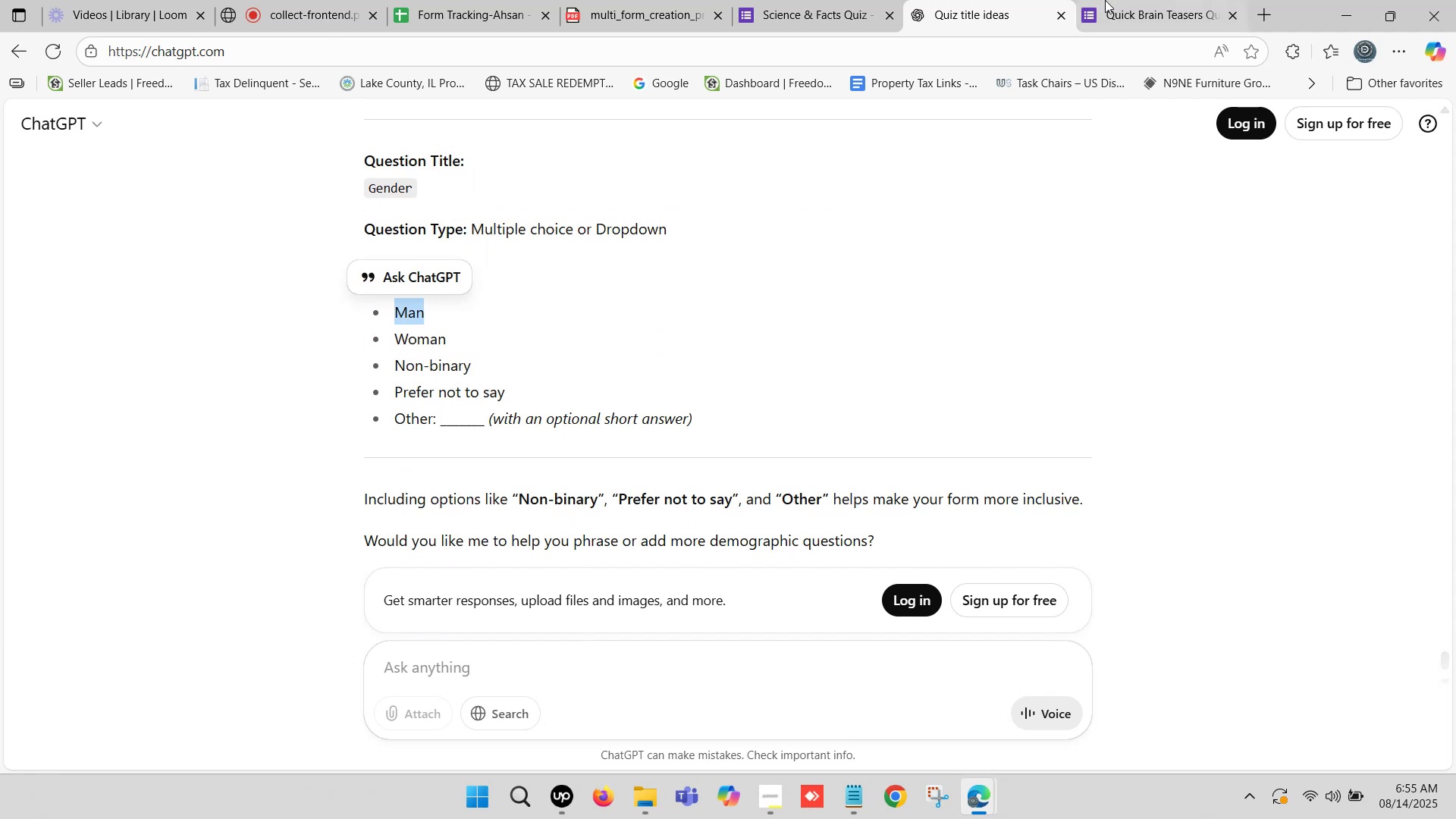 
left_click([1105, 0])
 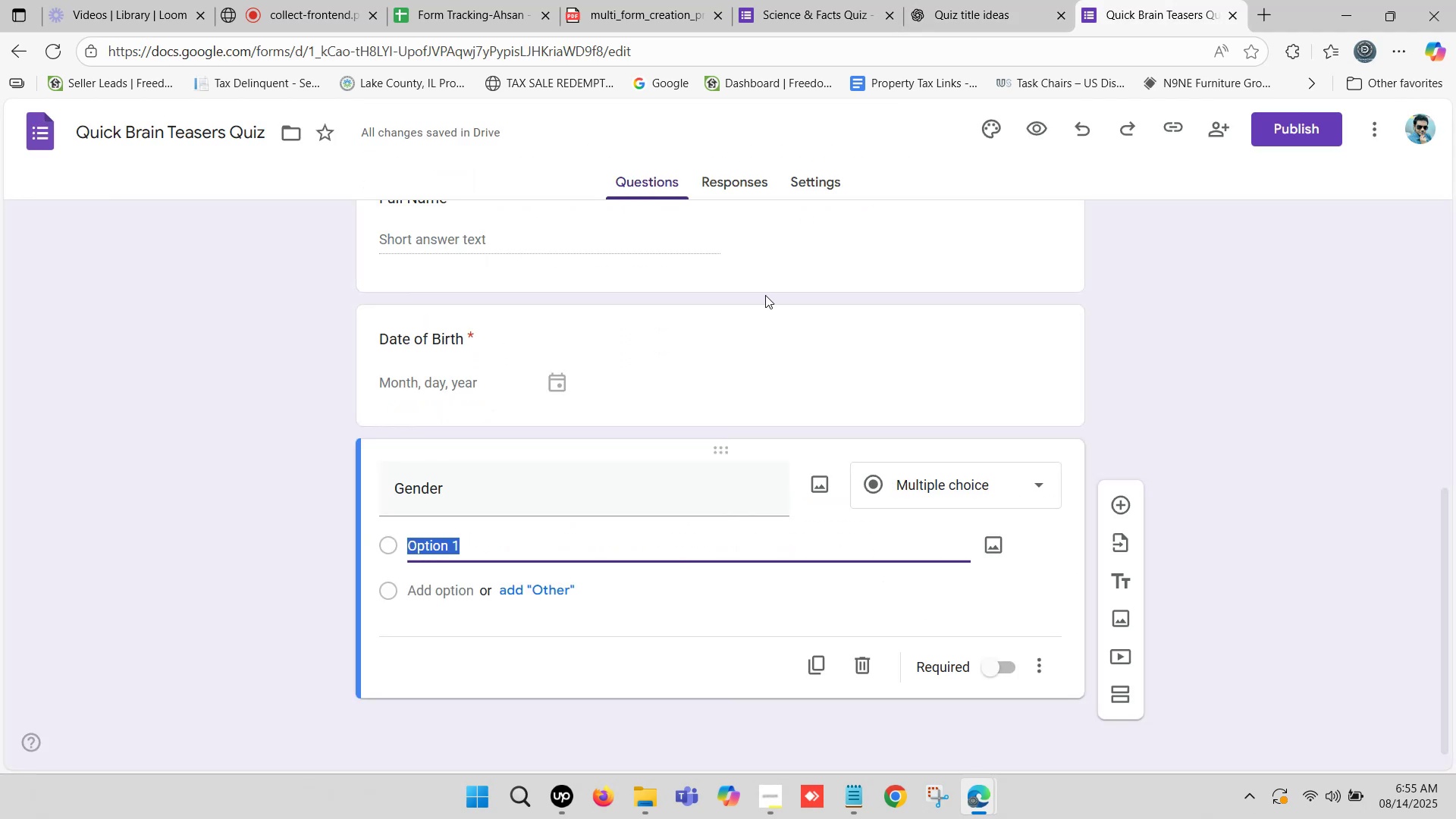 
scroll: coordinate [686, 476], scroll_direction: down, amount: 2.0
 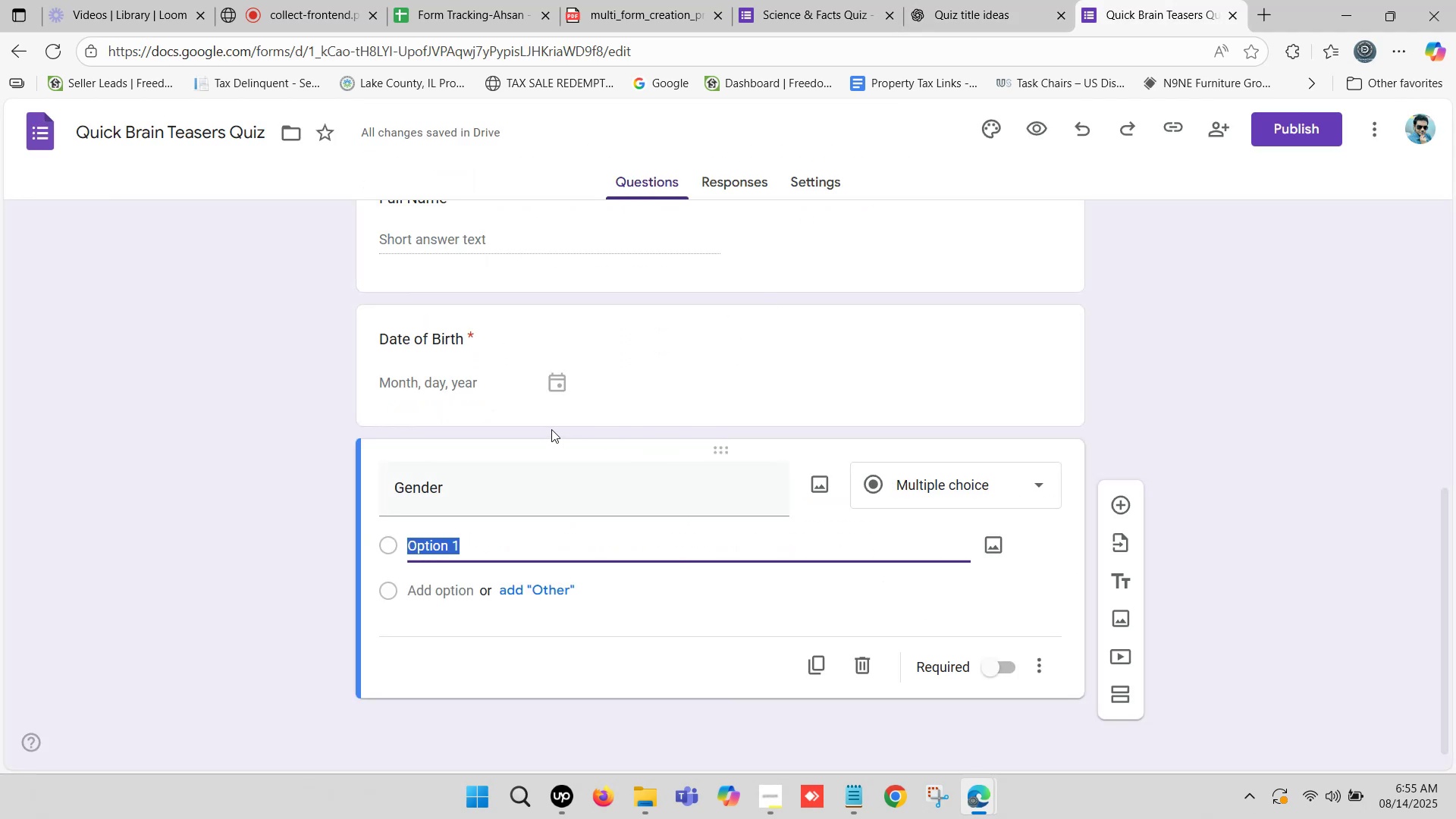 
key(Control+V)
 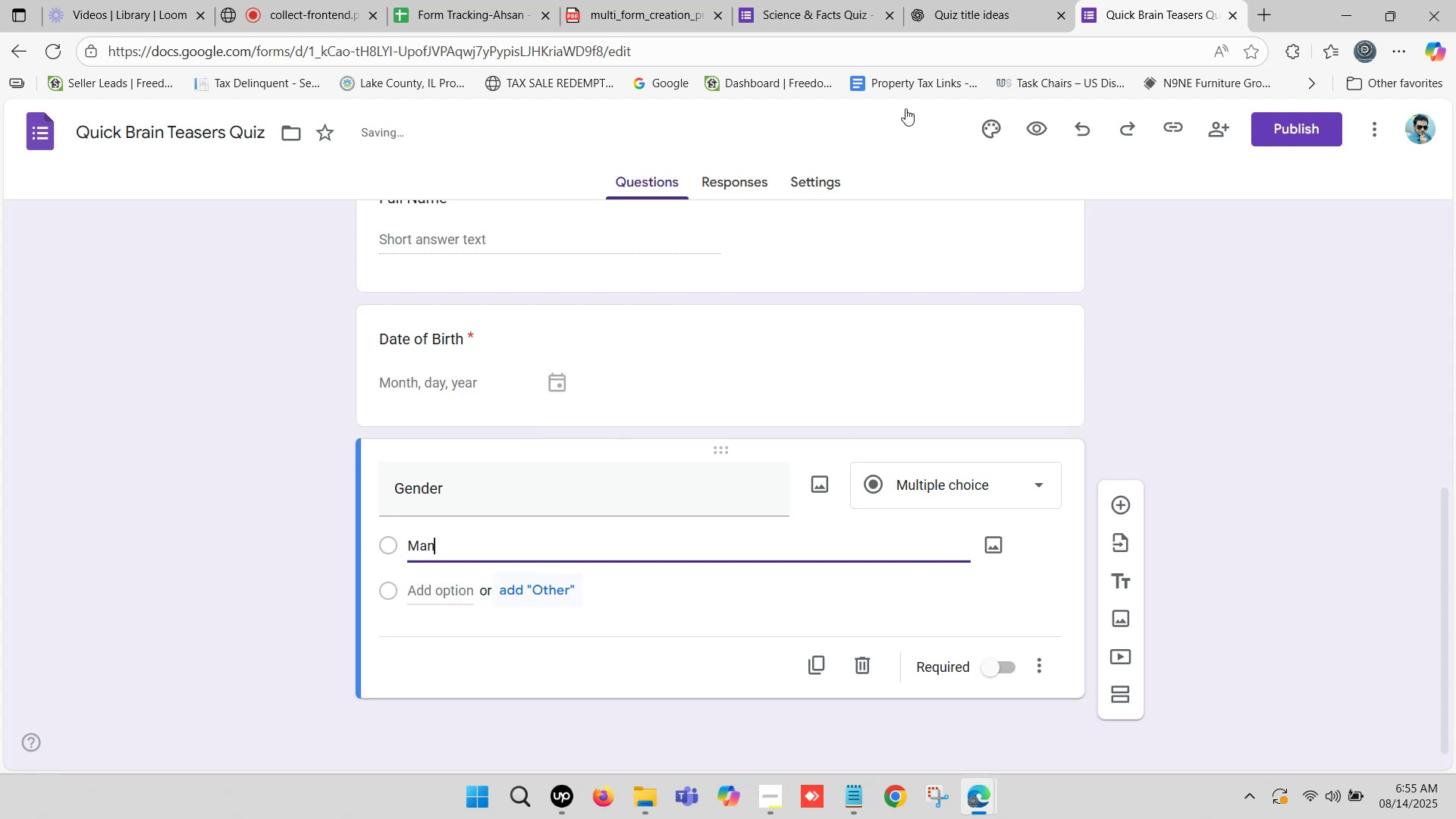 
left_click([951, 17])
 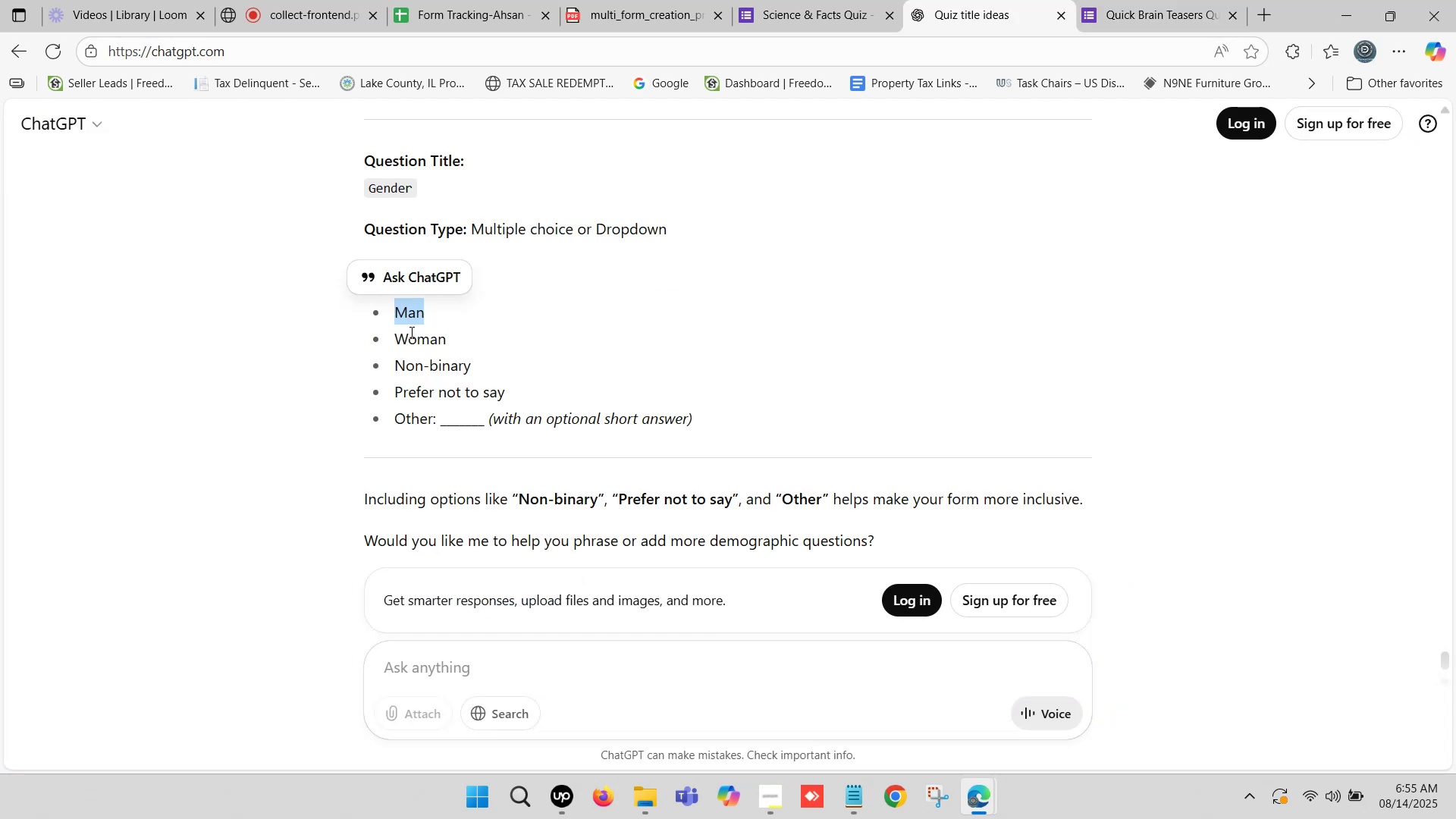 
left_click_drag(start_coordinate=[398, 335], to_coordinate=[444, 341])
 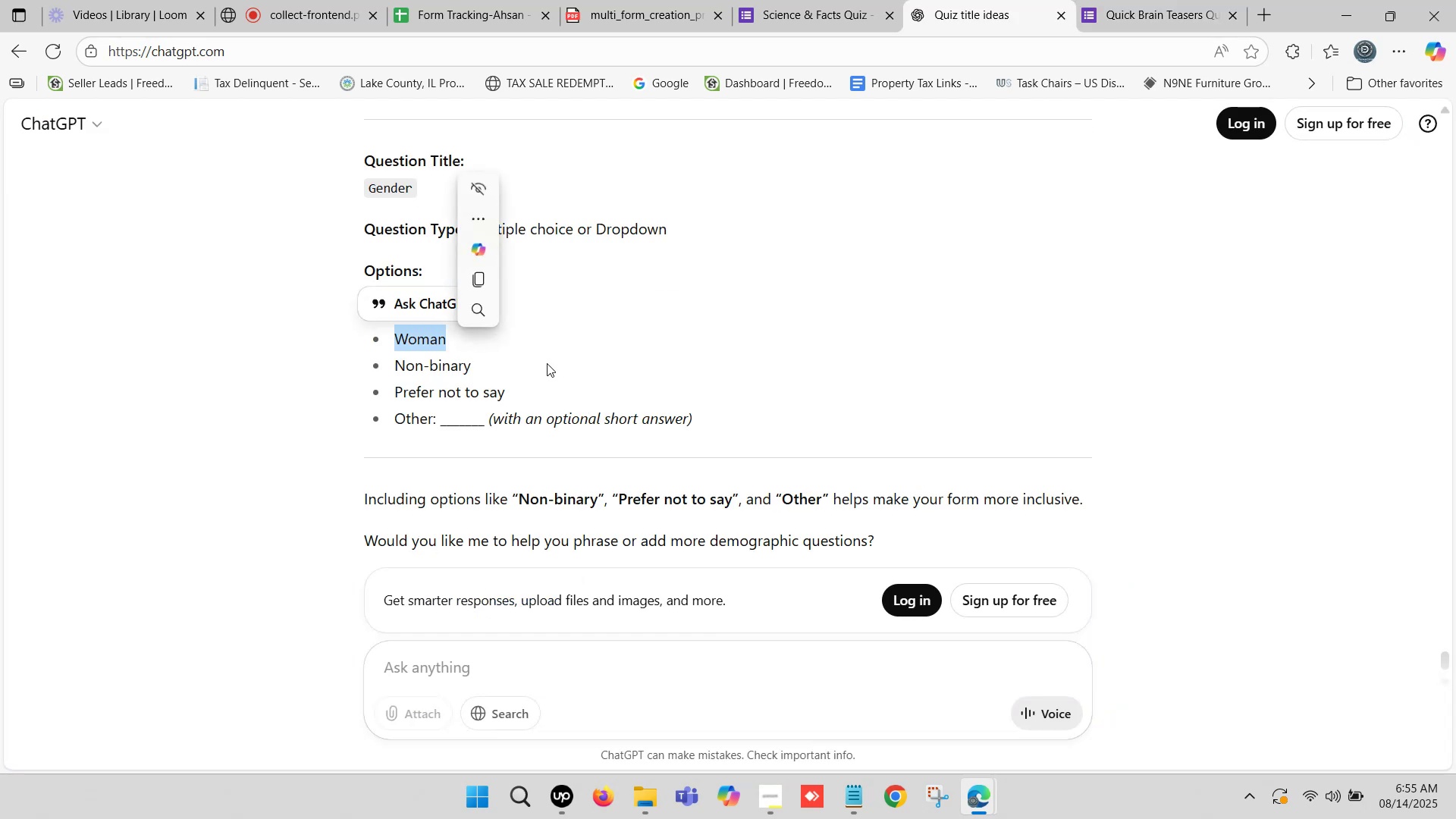 
hold_key(key=ControlLeft, duration=0.41)
 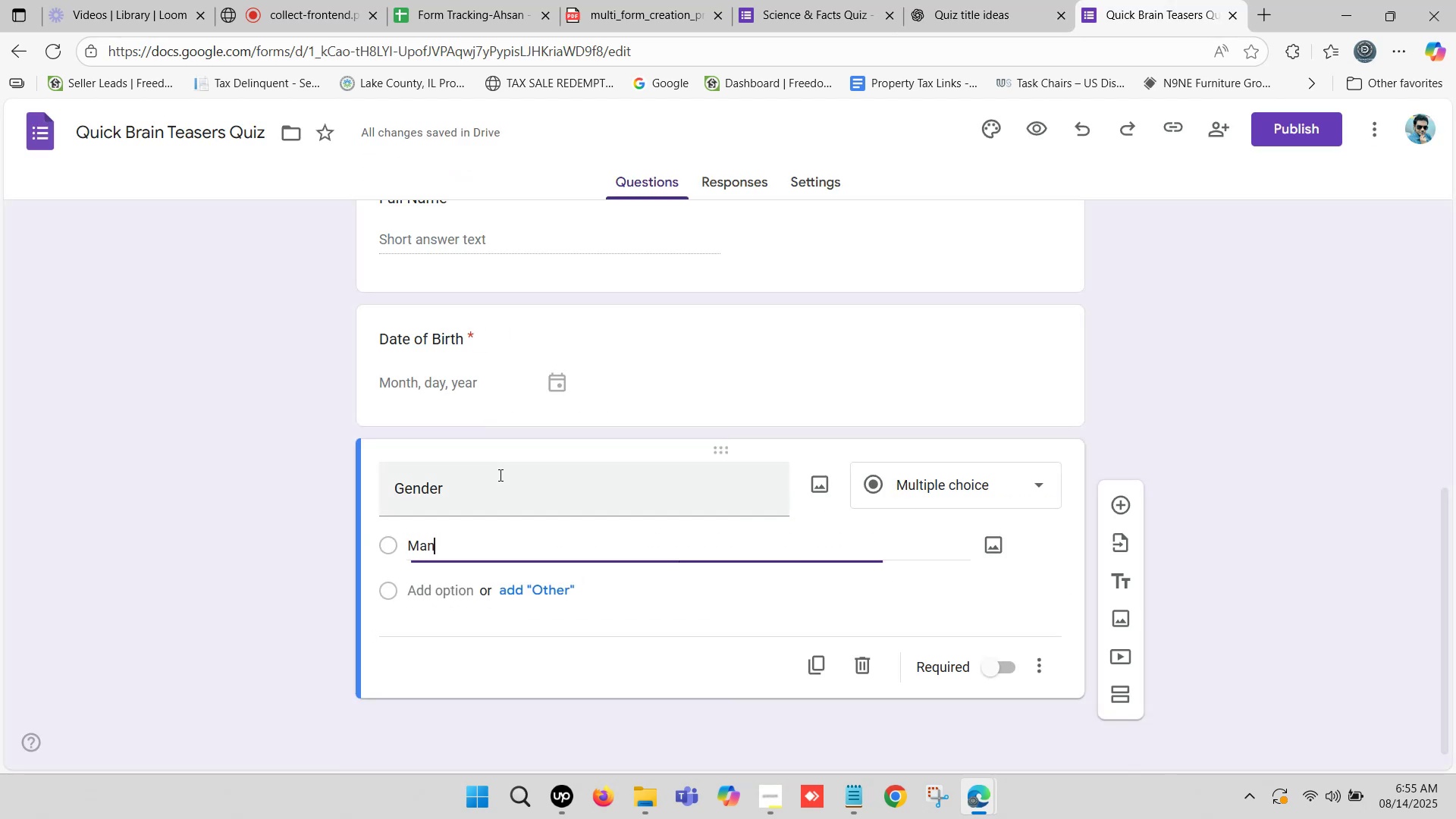 
hold_key(key=C, duration=0.31)
 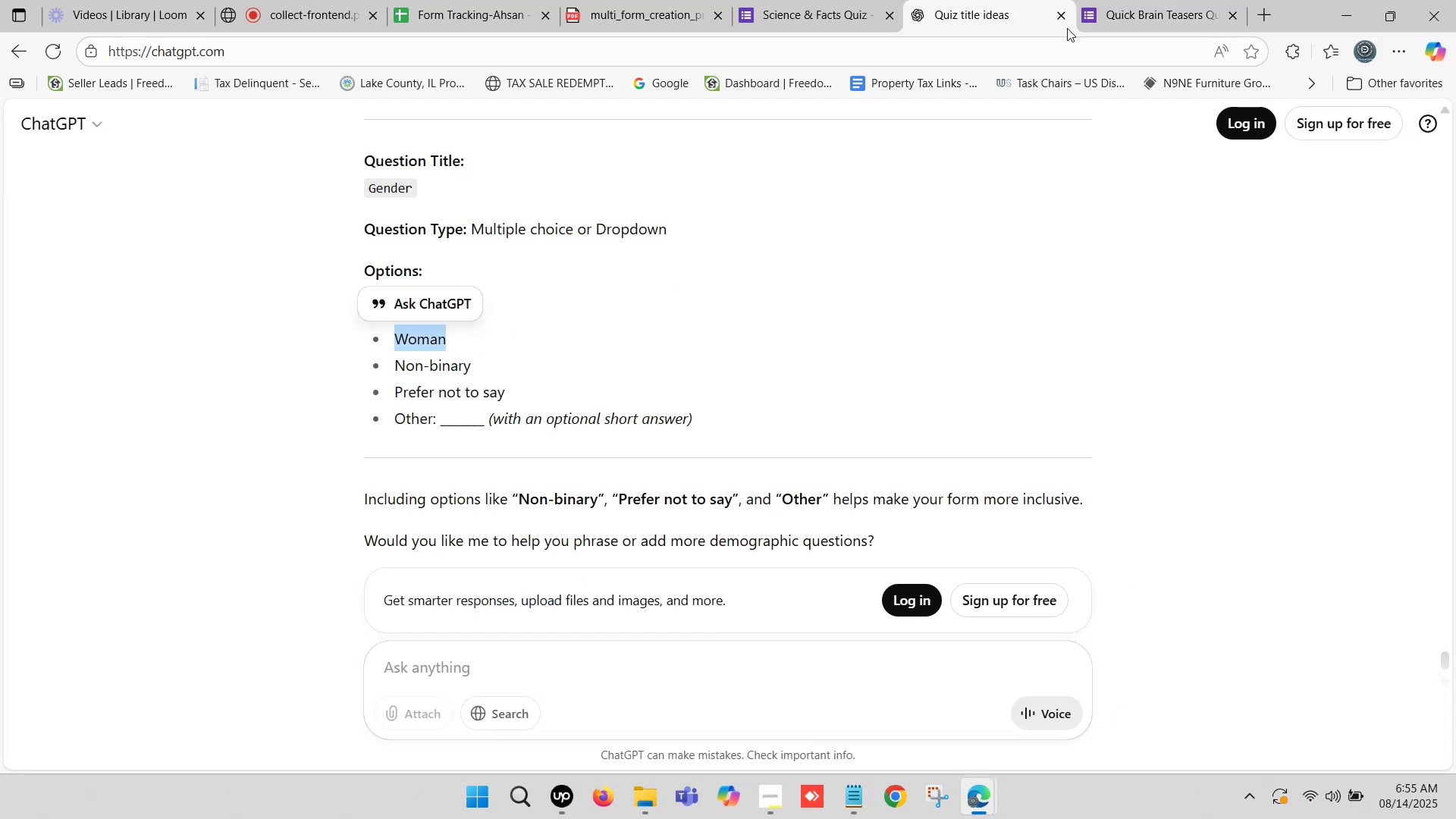 
left_click([1129, 0])
 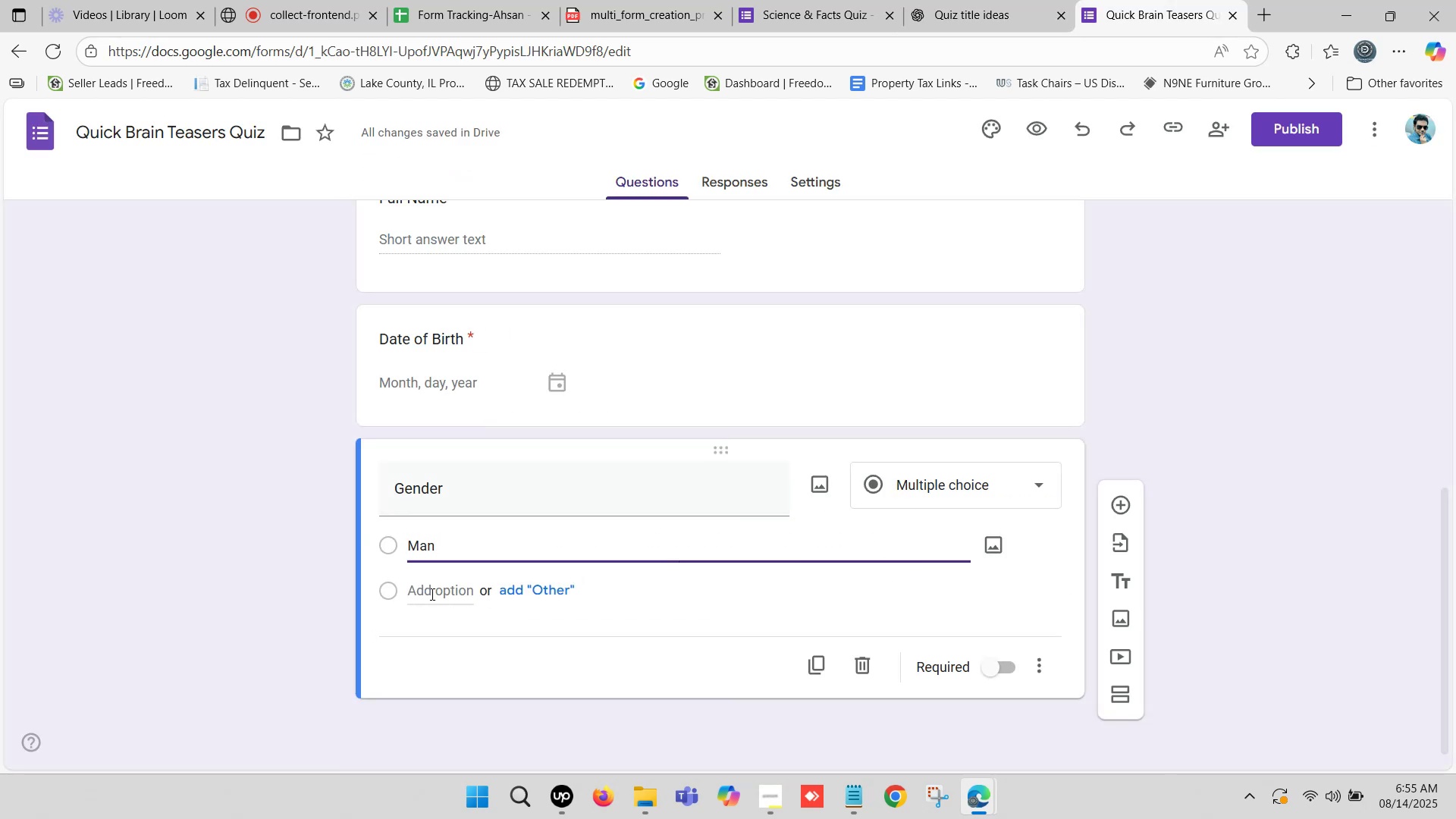 
left_click([438, 584])
 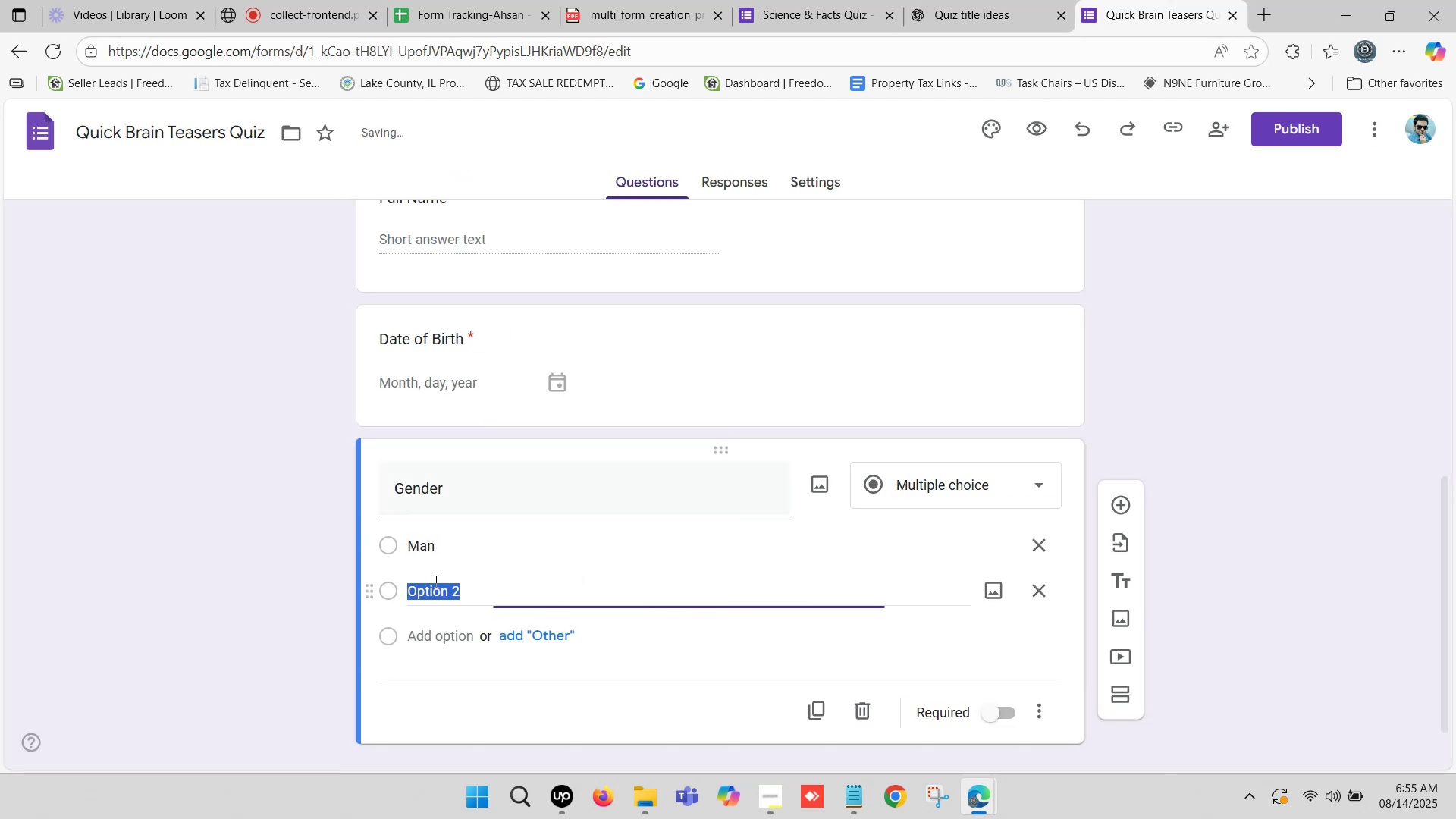 
key(Control+V)
 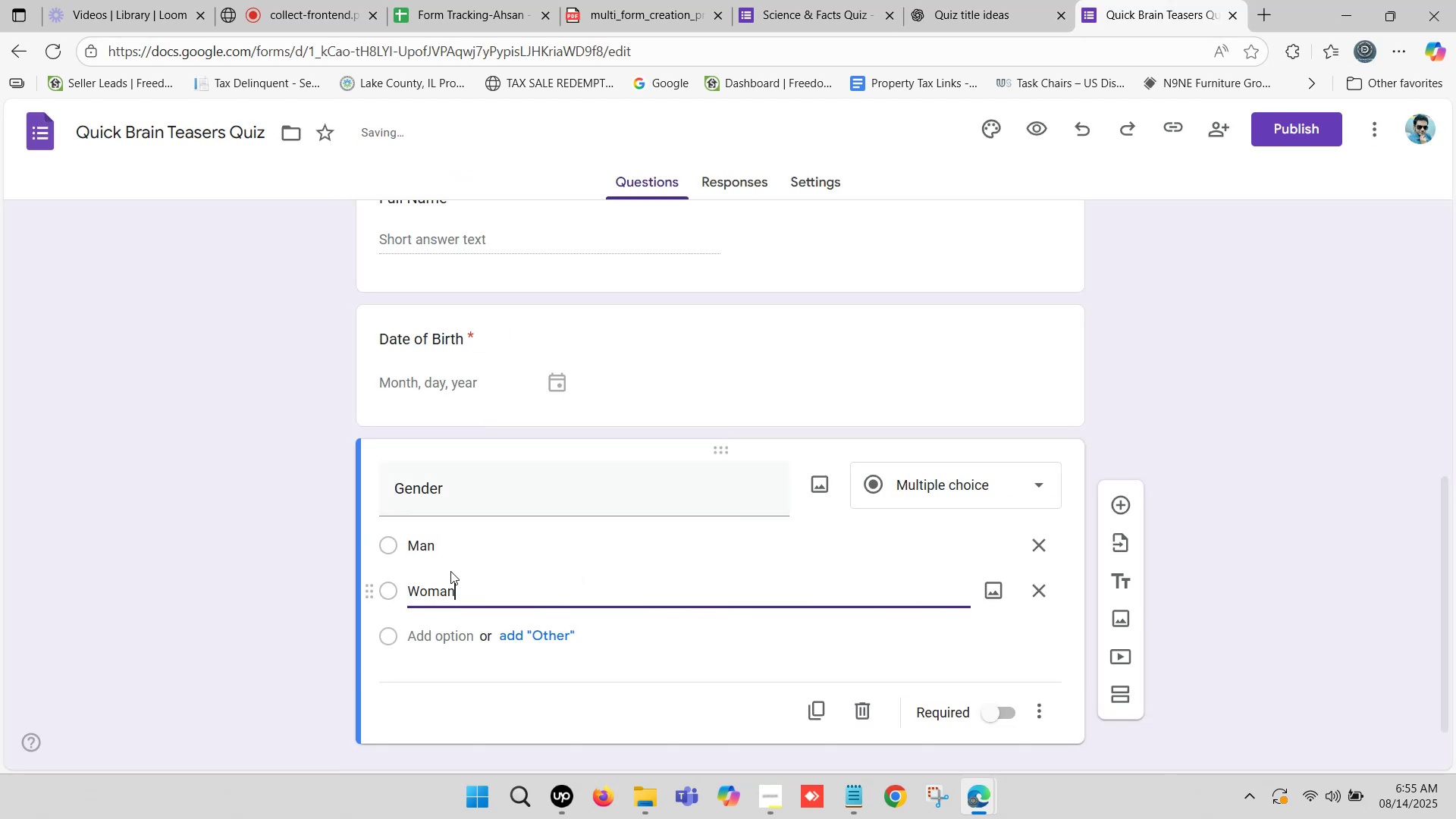 
scroll: coordinate [507, 540], scroll_direction: down, amount: 1.0
 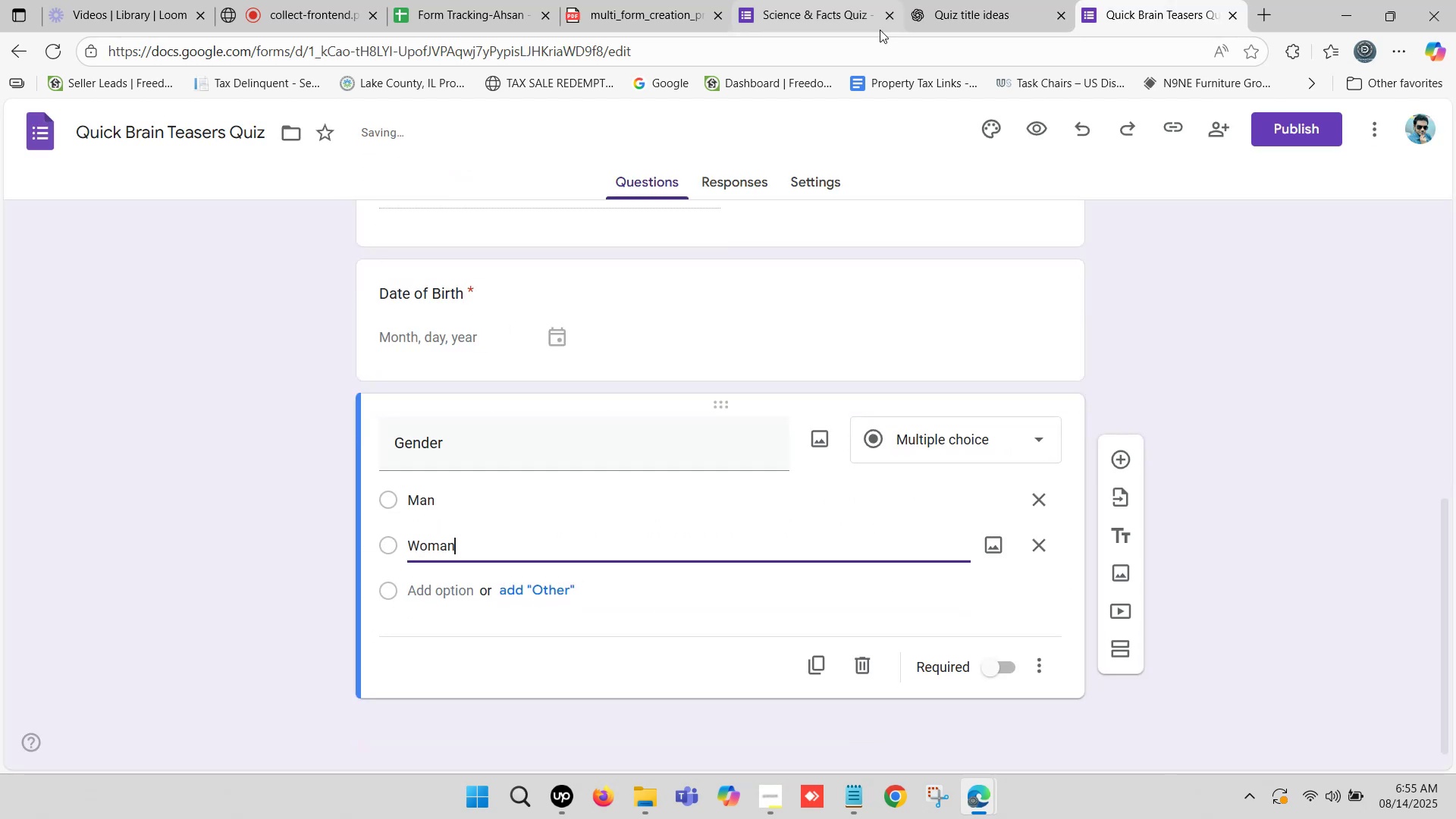 
left_click([942, 0])
 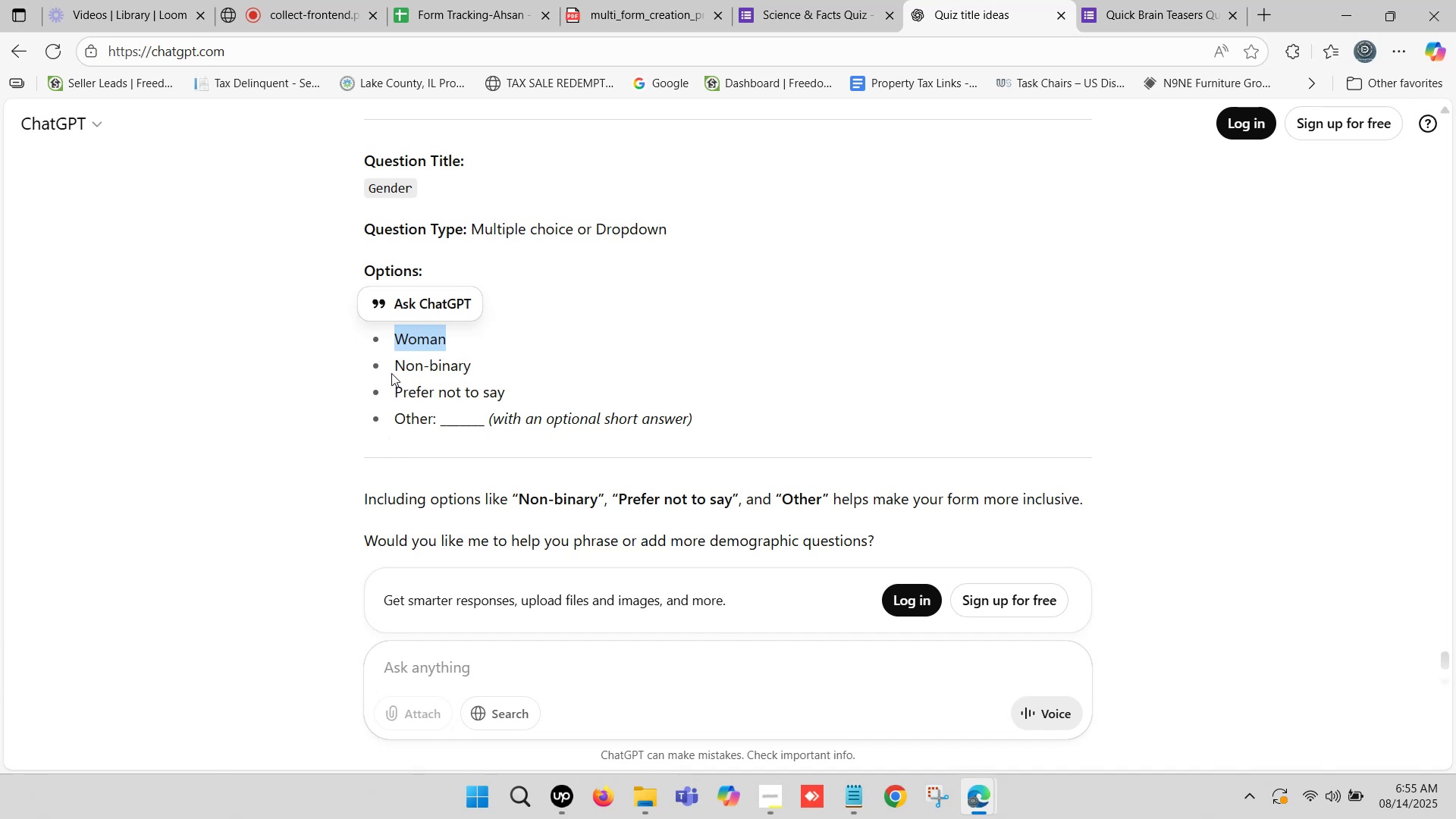 
left_click_drag(start_coordinate=[397, 366], to_coordinate=[468, 369])
 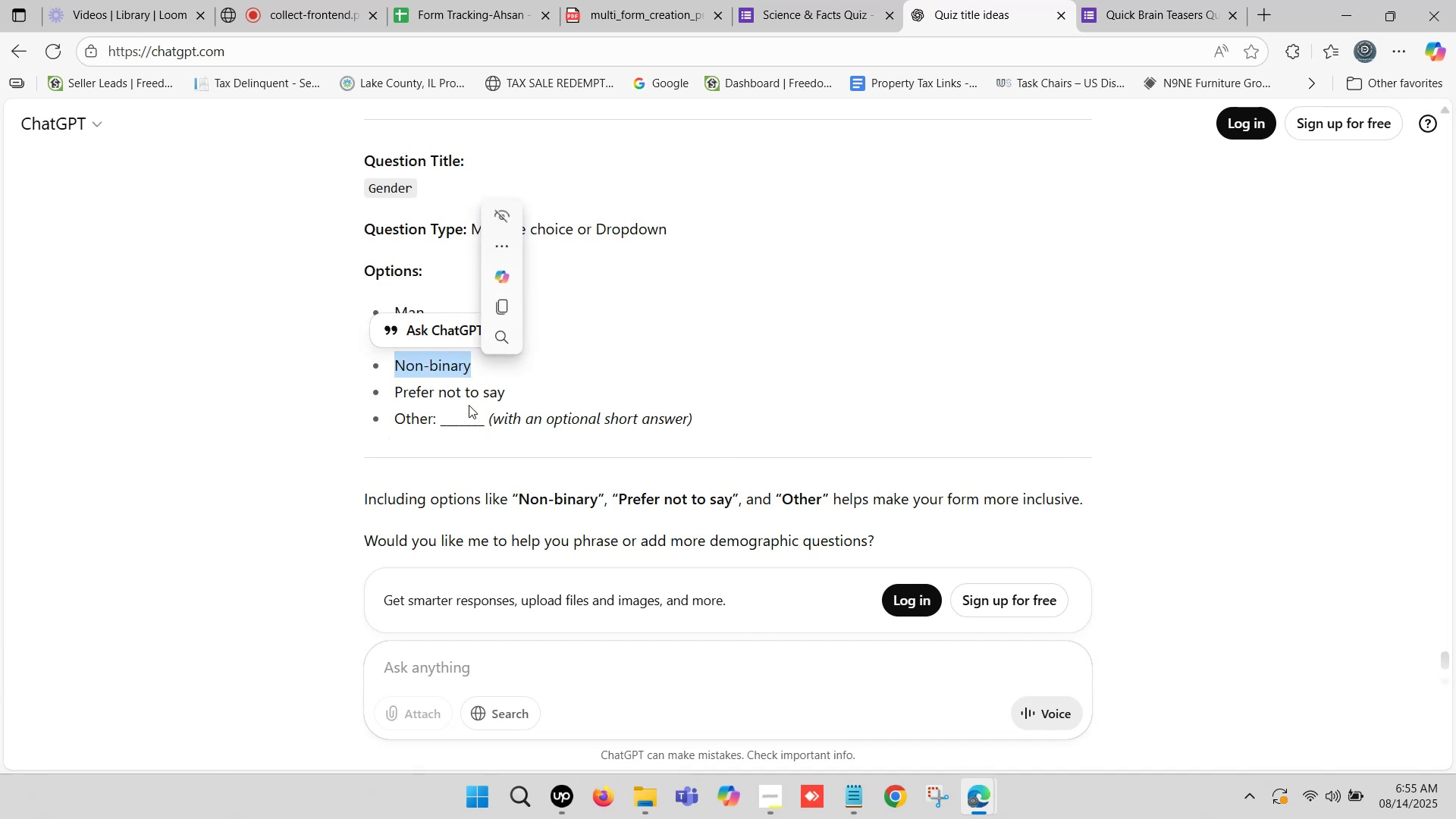 
key(Control+ControlLeft)
 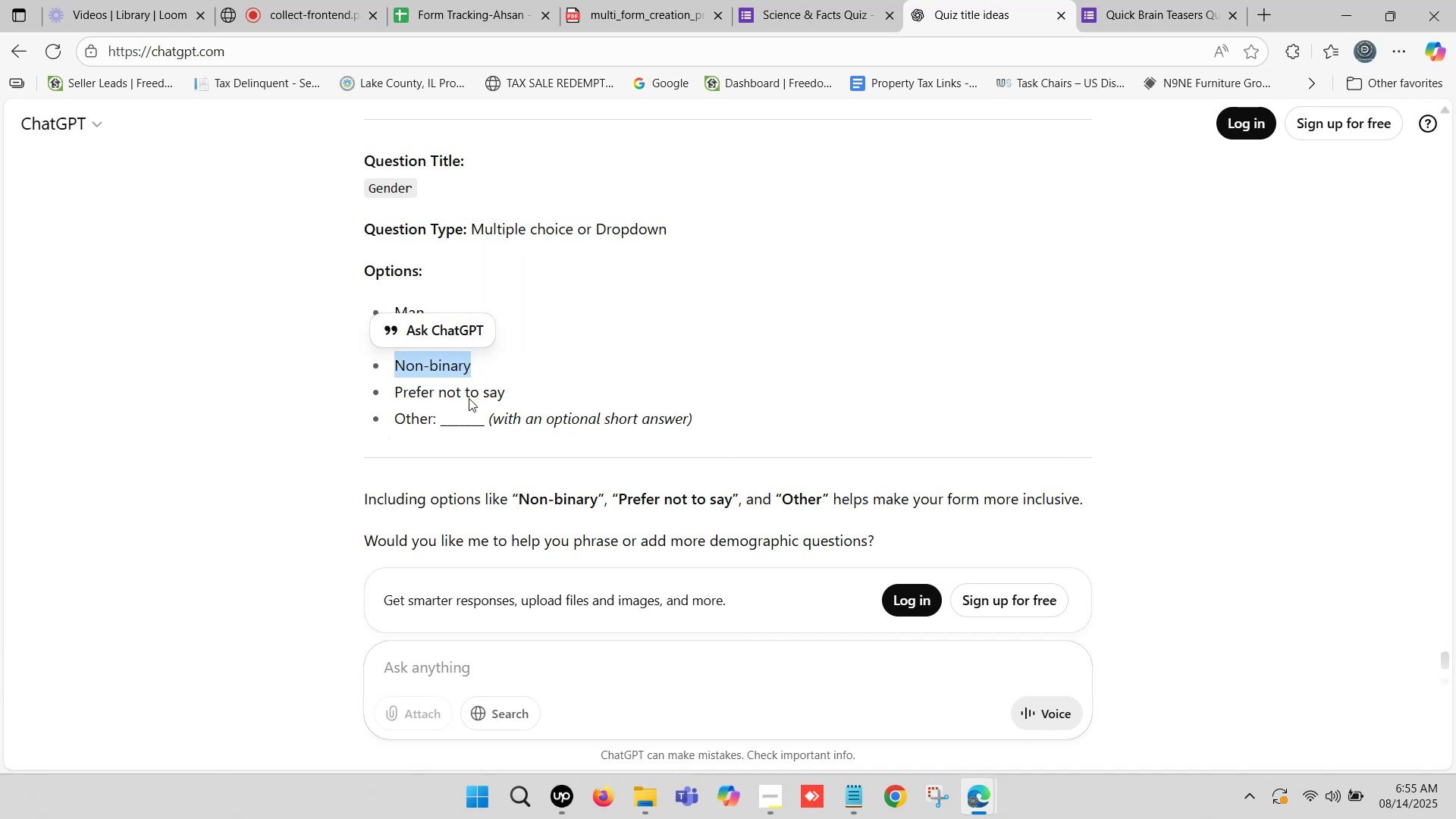 
key(Control+C)
 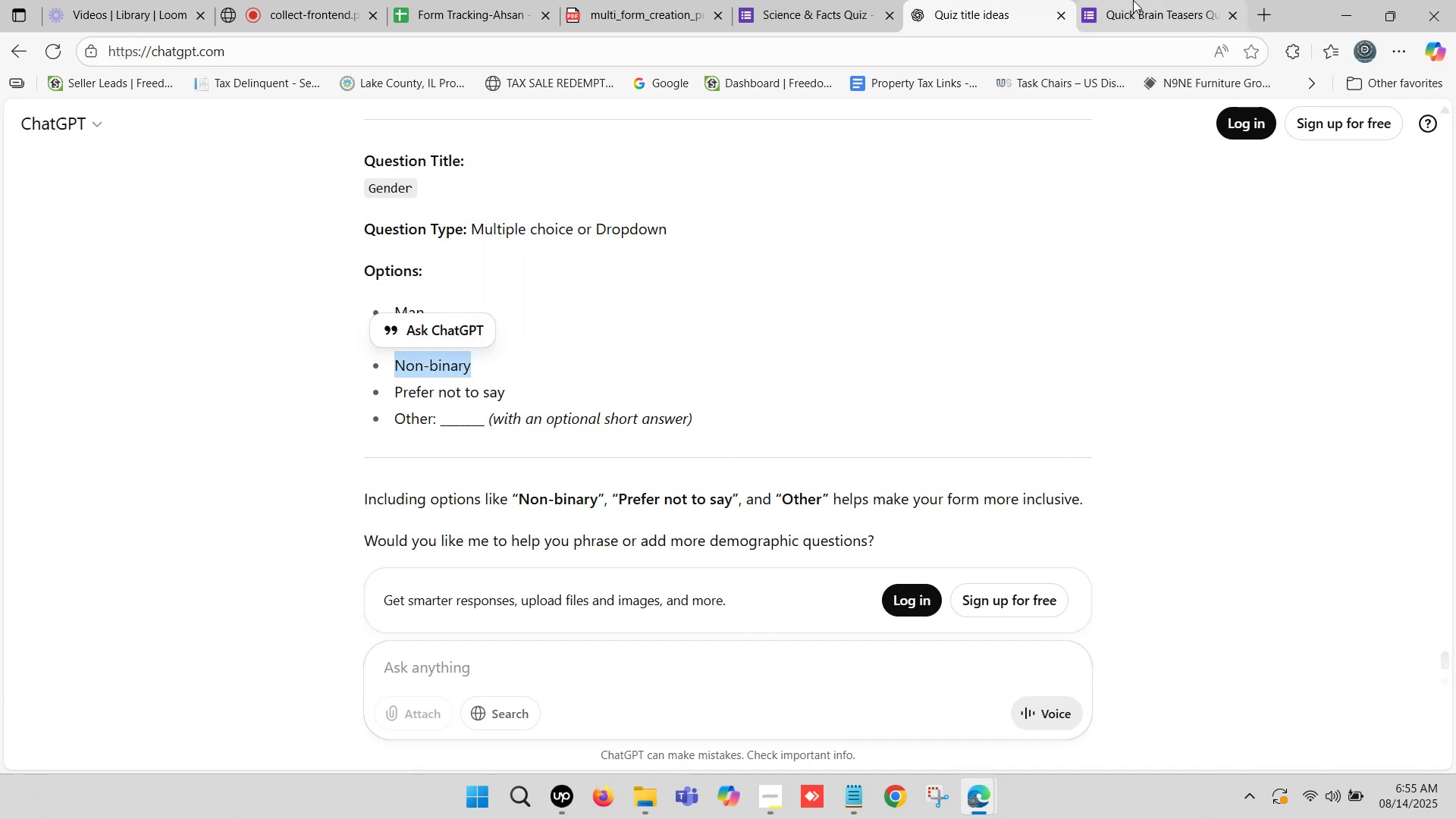 
left_click([1139, 0])
 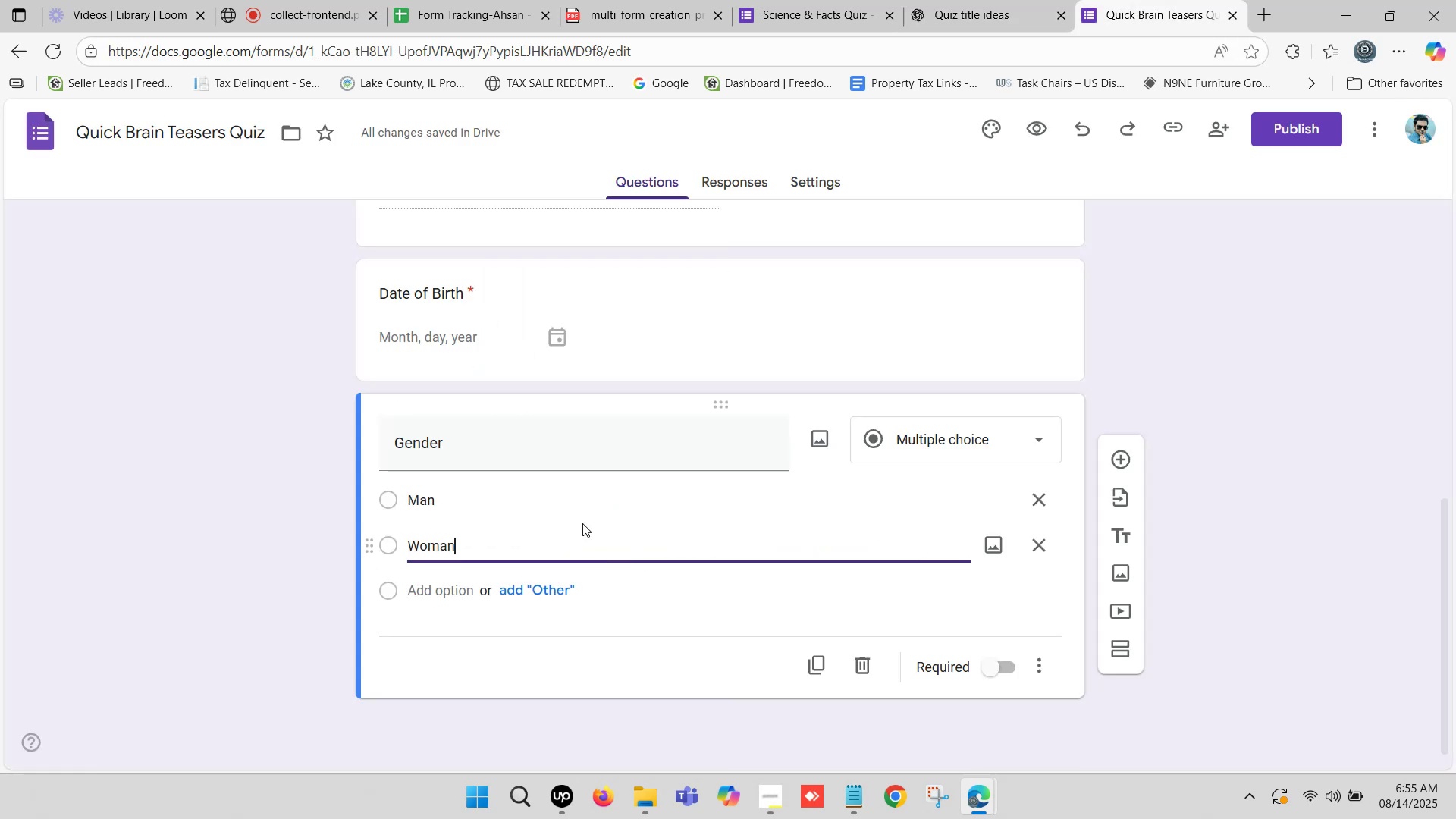 
scroll: coordinate [560, 510], scroll_direction: down, amount: 1.0
 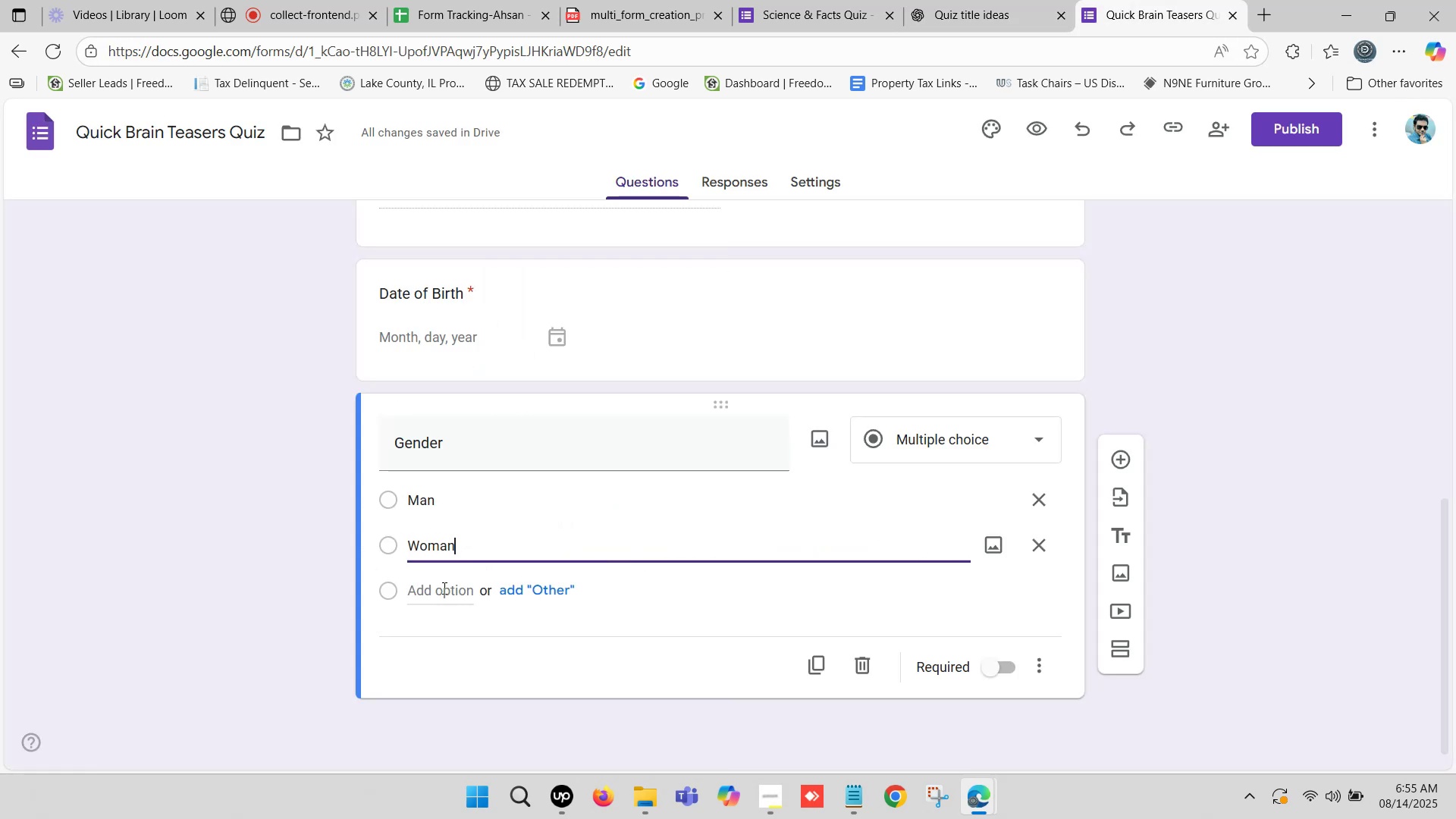 
left_click([443, 588])
 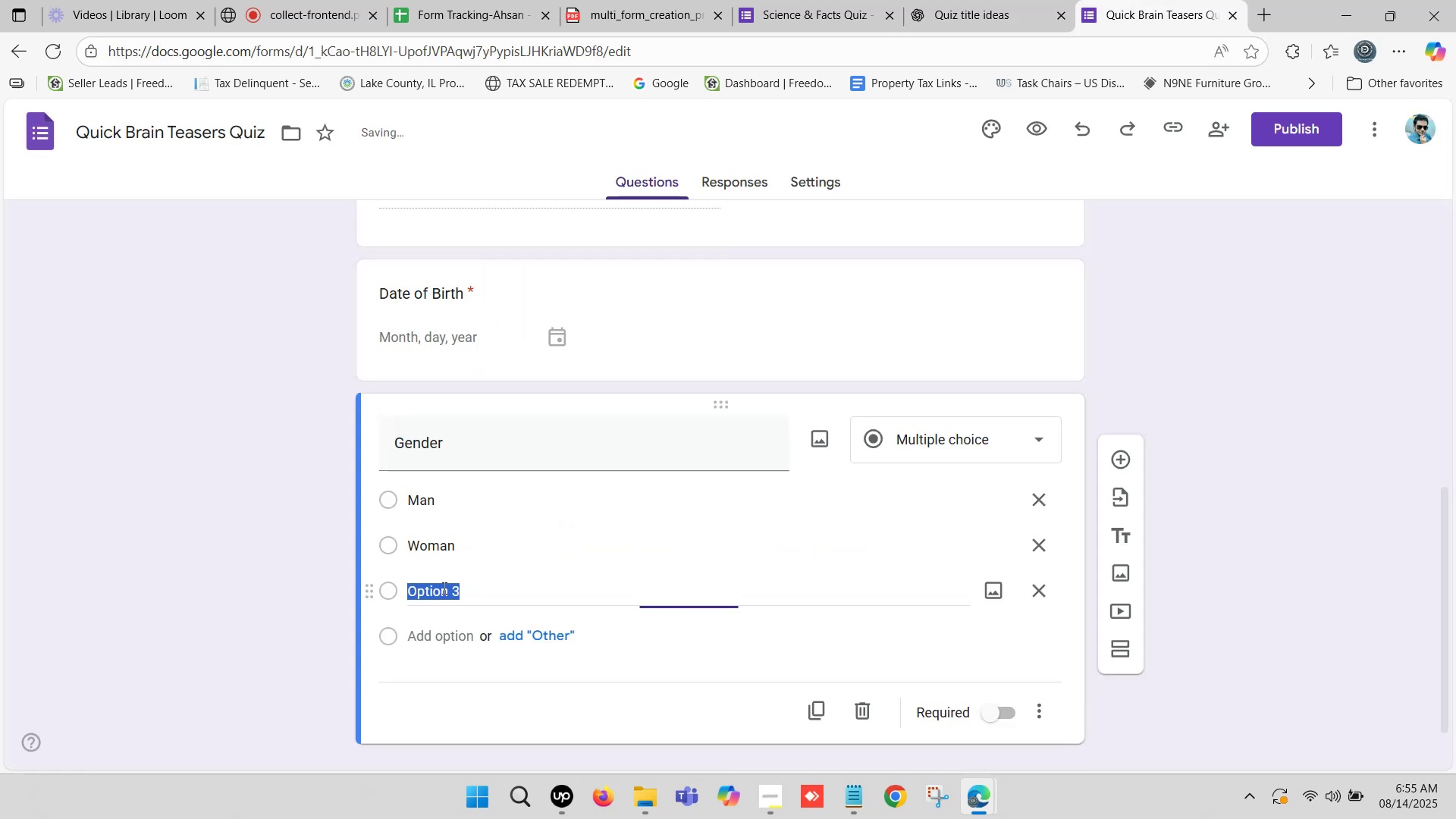 
key(Control+ControlLeft)
 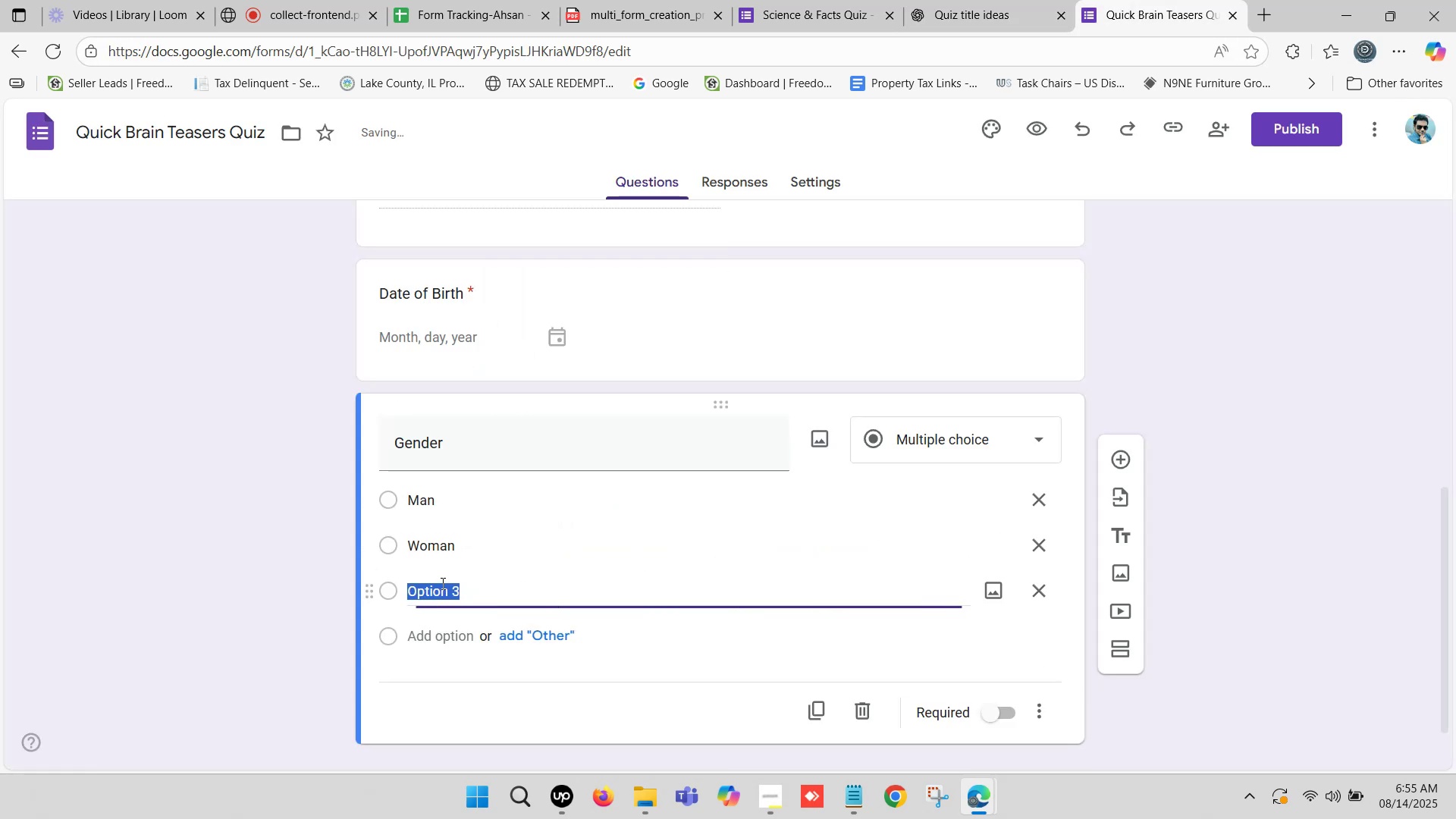 
key(Control+V)
 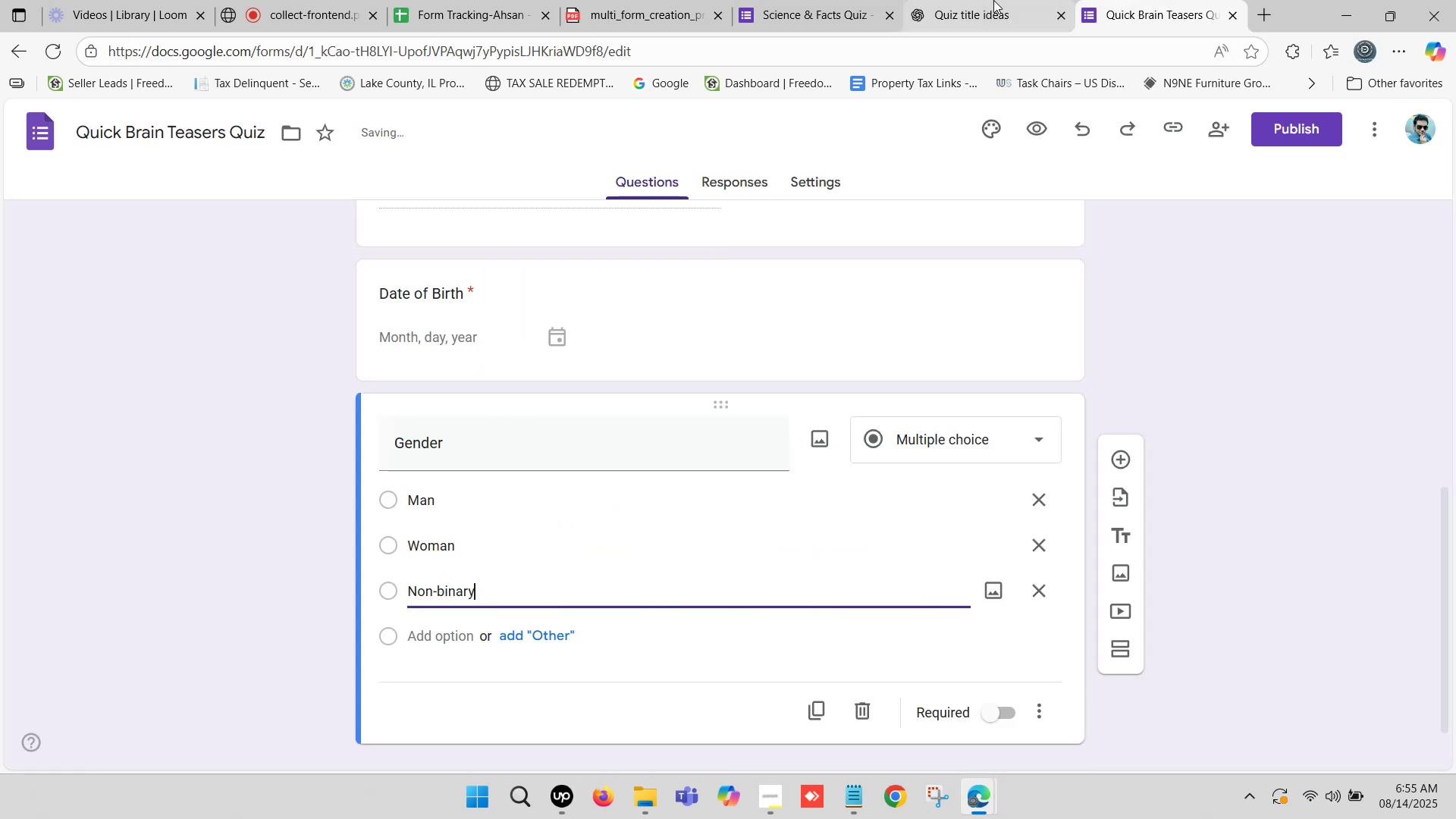 
left_click([993, 0])
 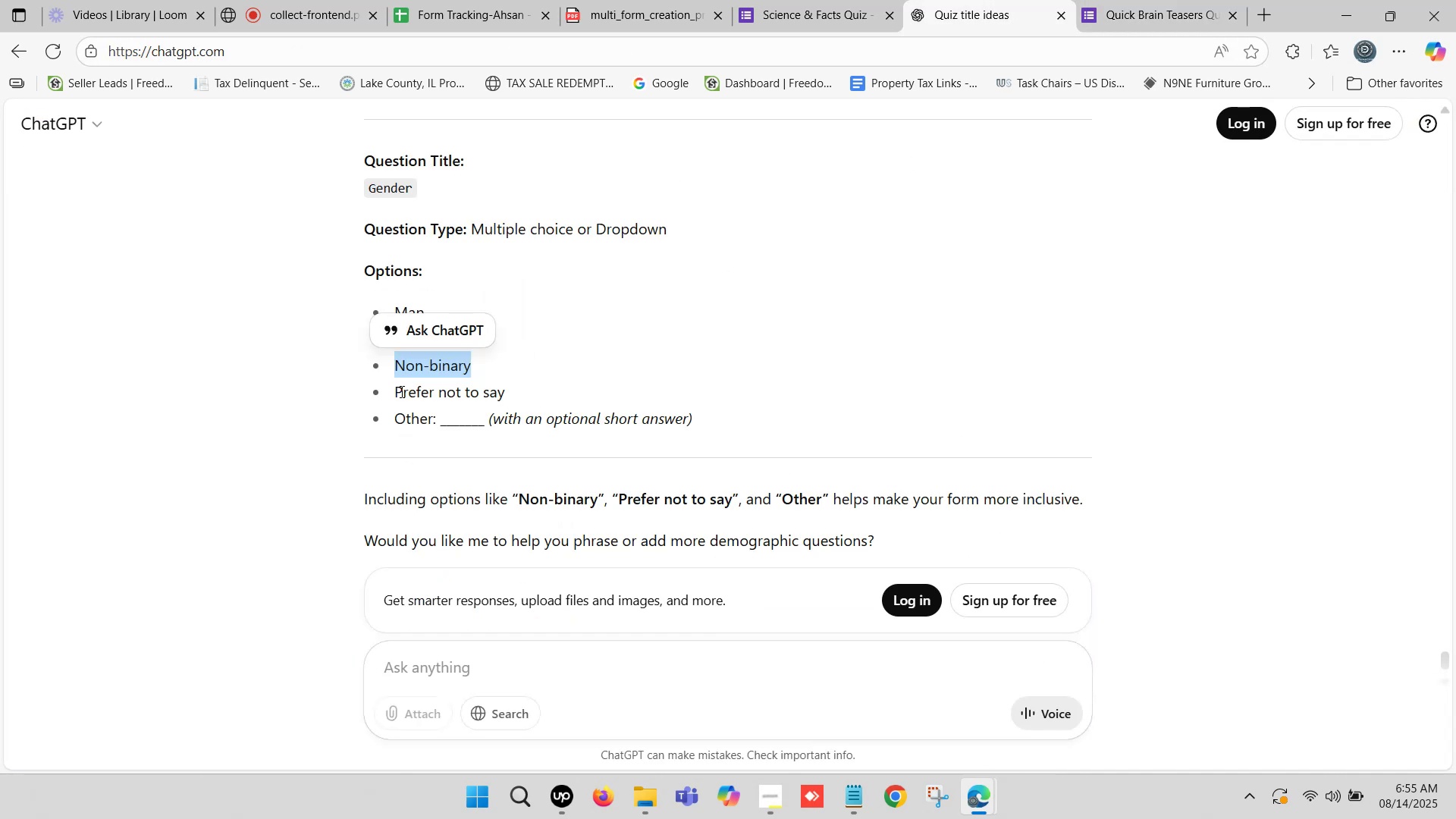 
left_click_drag(start_coordinate=[395, 386], to_coordinate=[506, 389])
 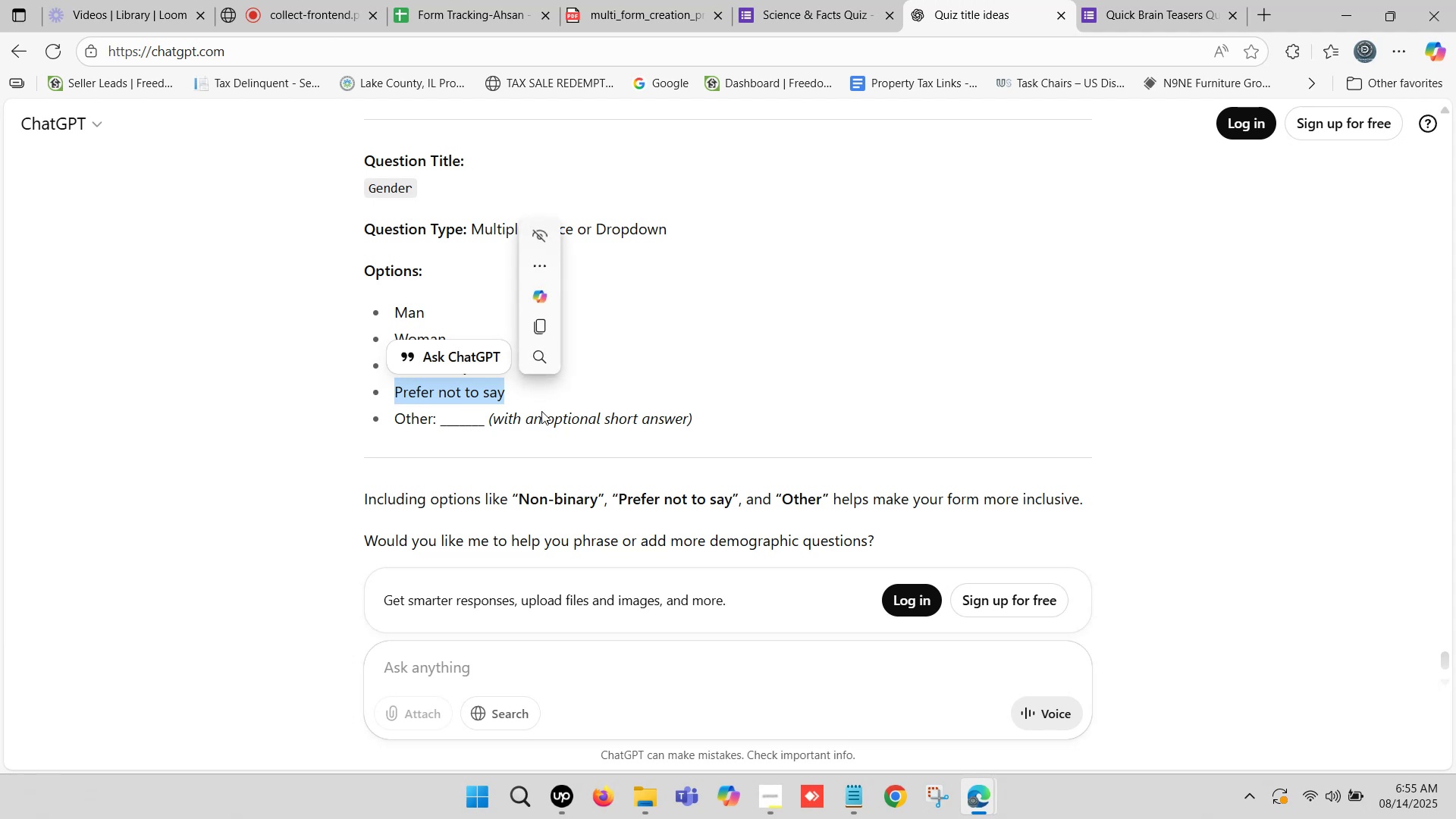 
key(Control+C)
 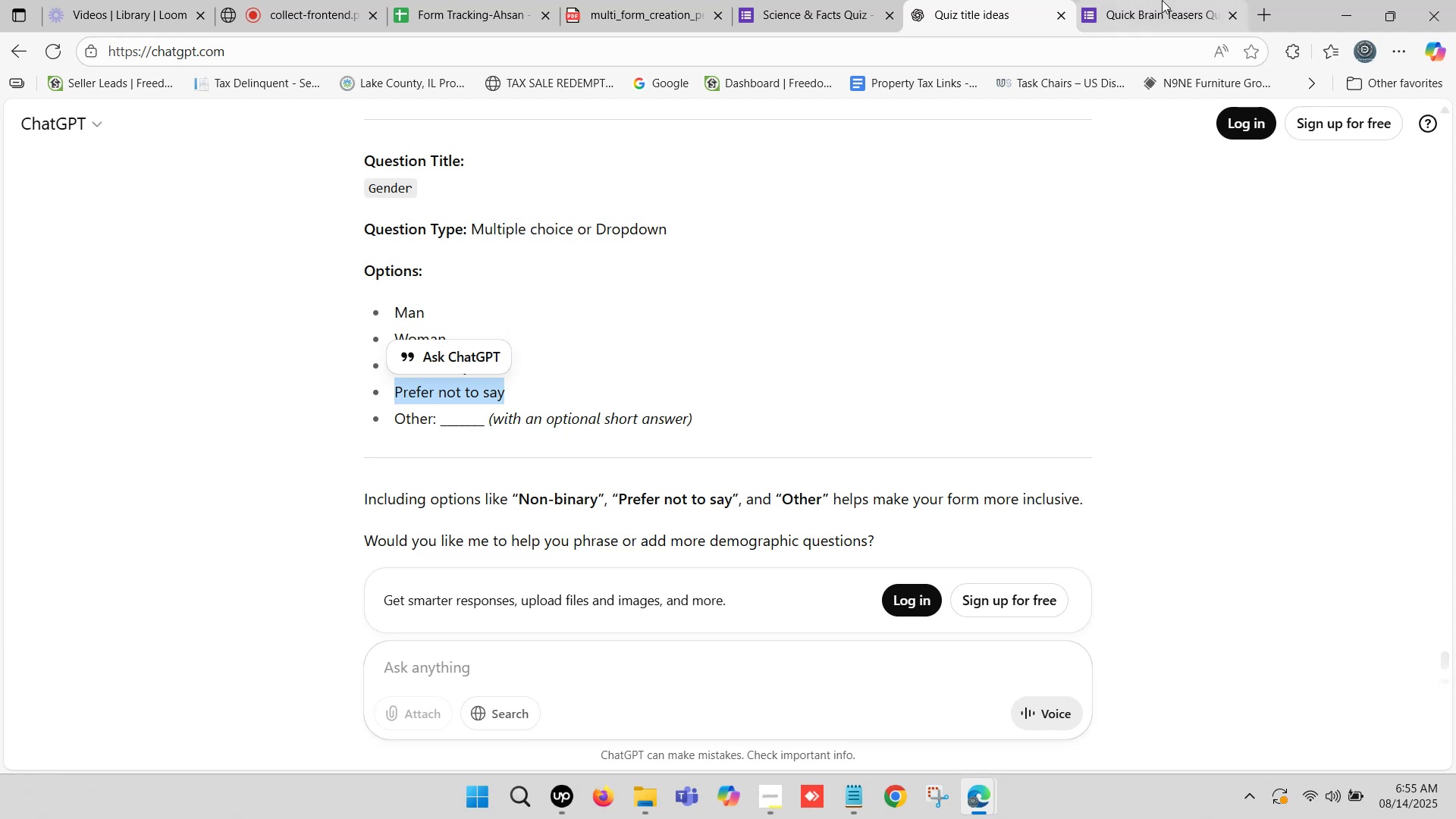 
left_click([1162, 0])
 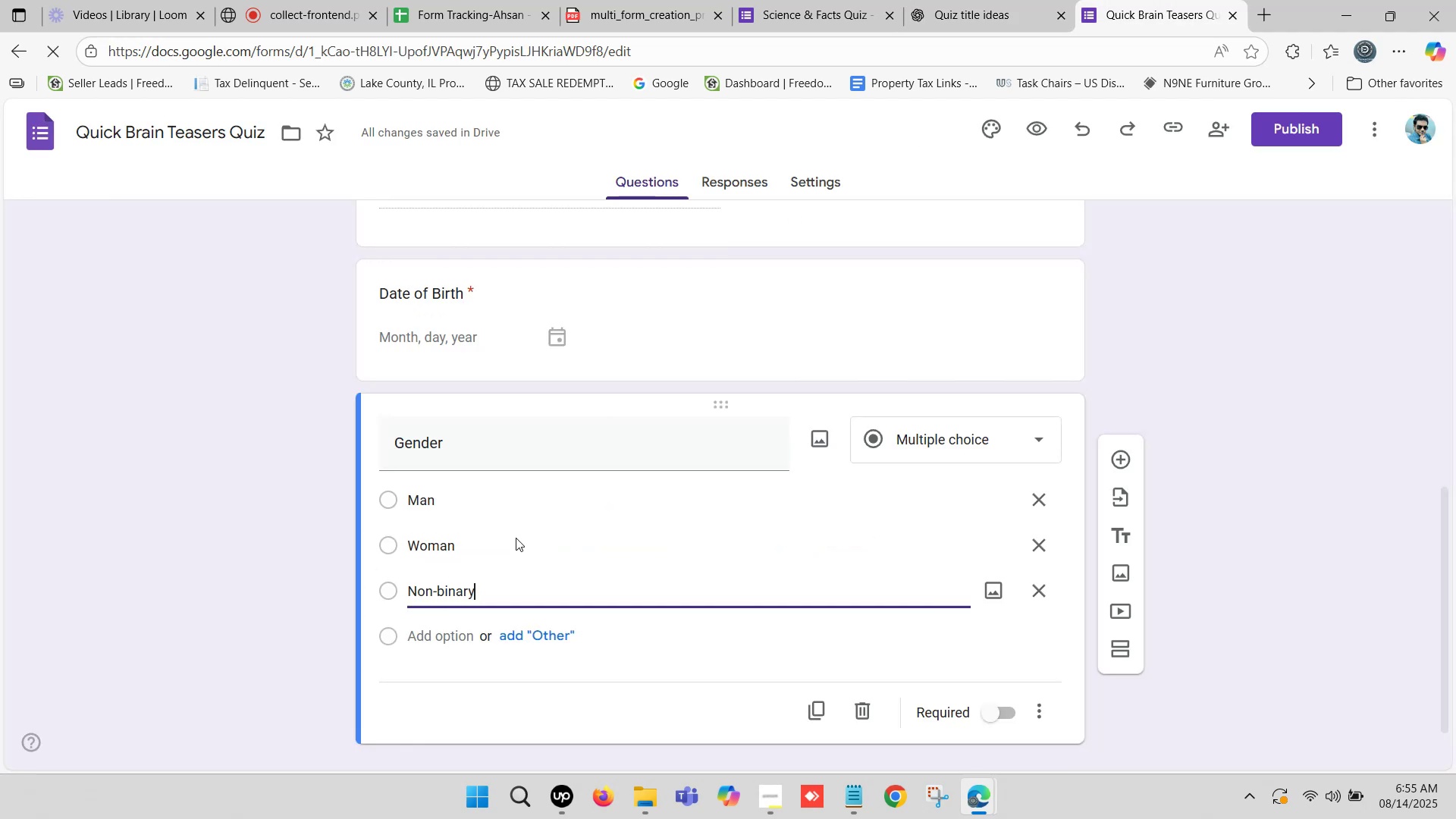 
scroll: coordinate [516, 538], scroll_direction: down, amount: 1.0
 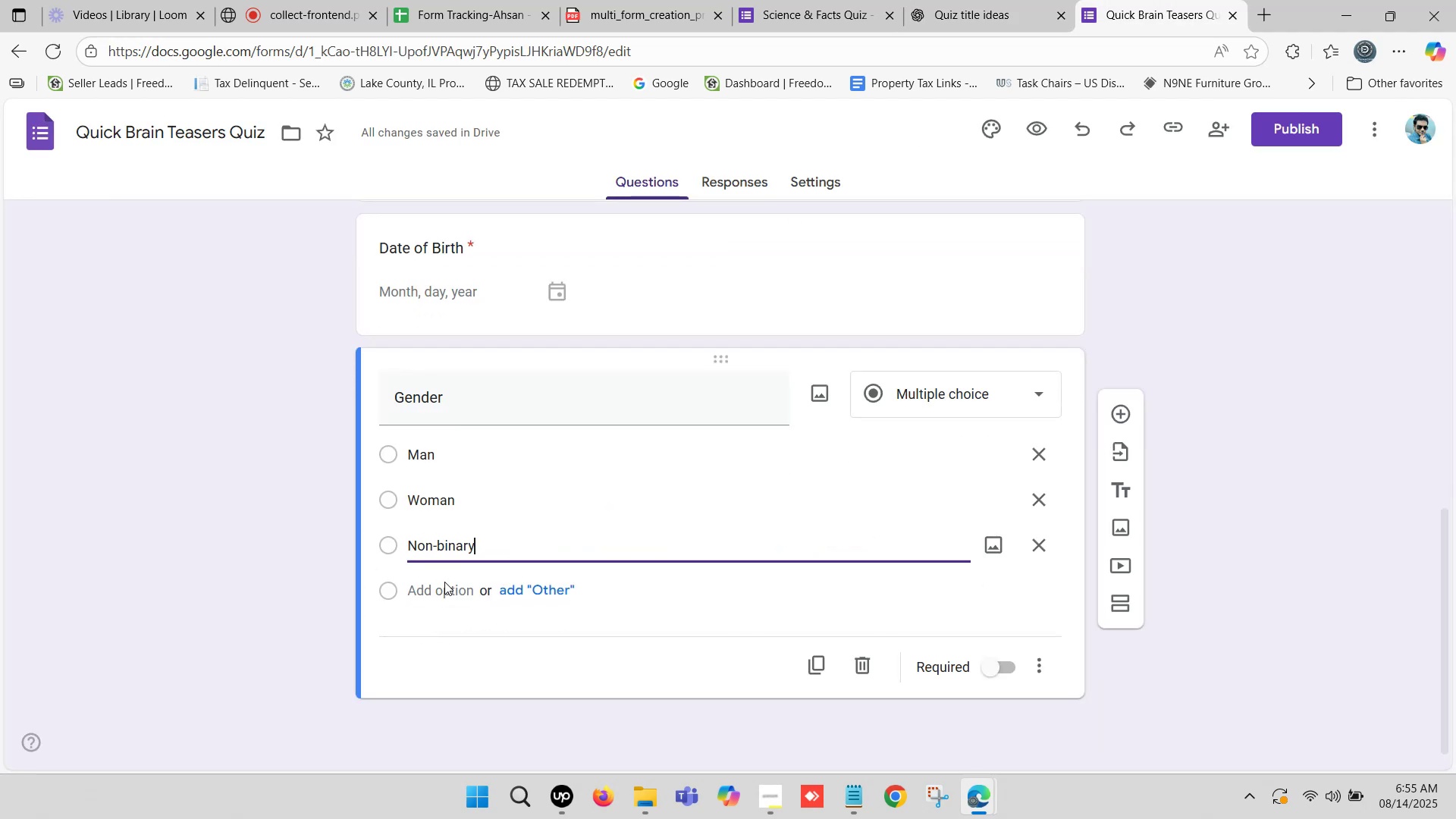 
left_click([444, 582])
 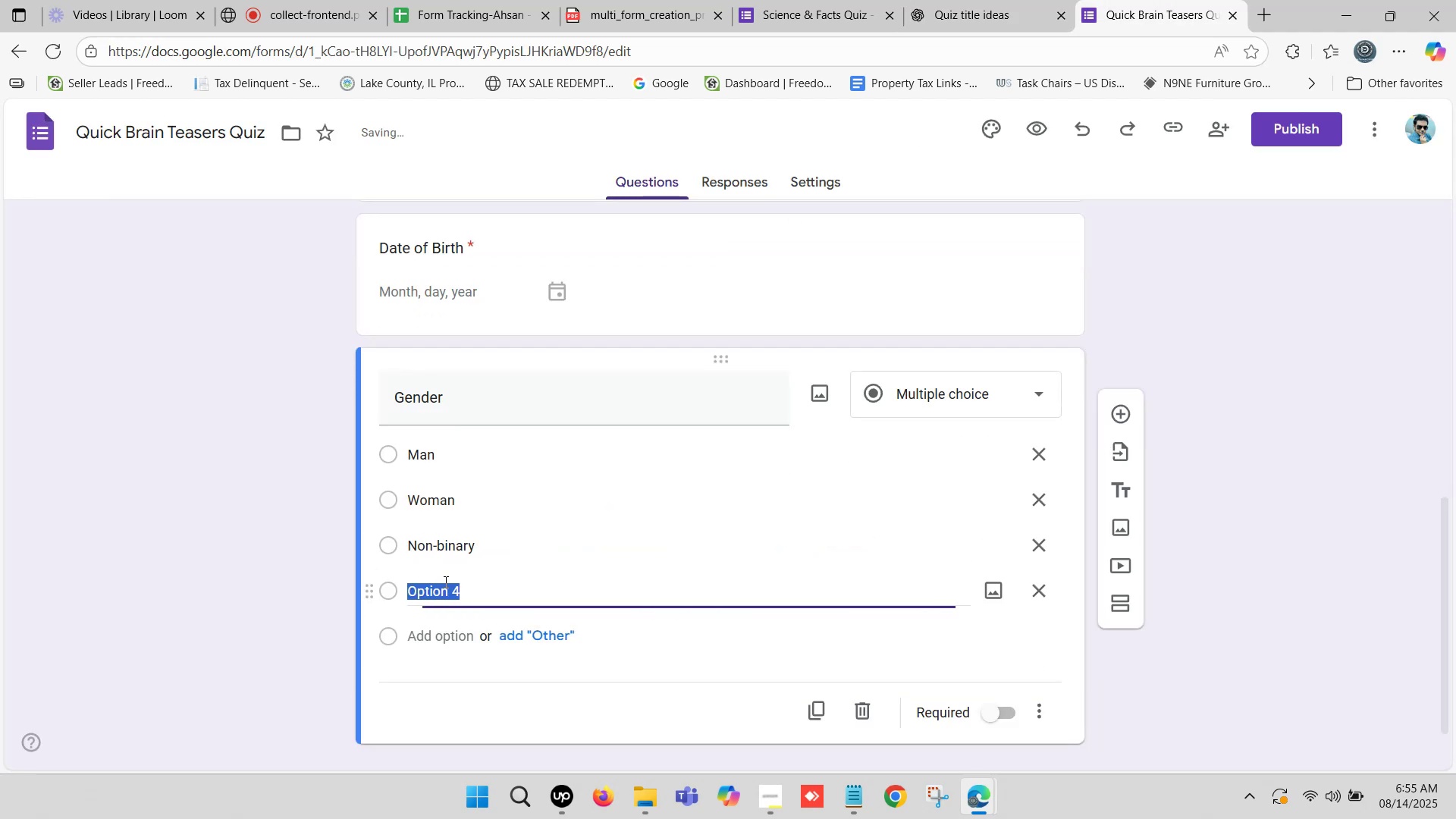 
key(Control+V)
 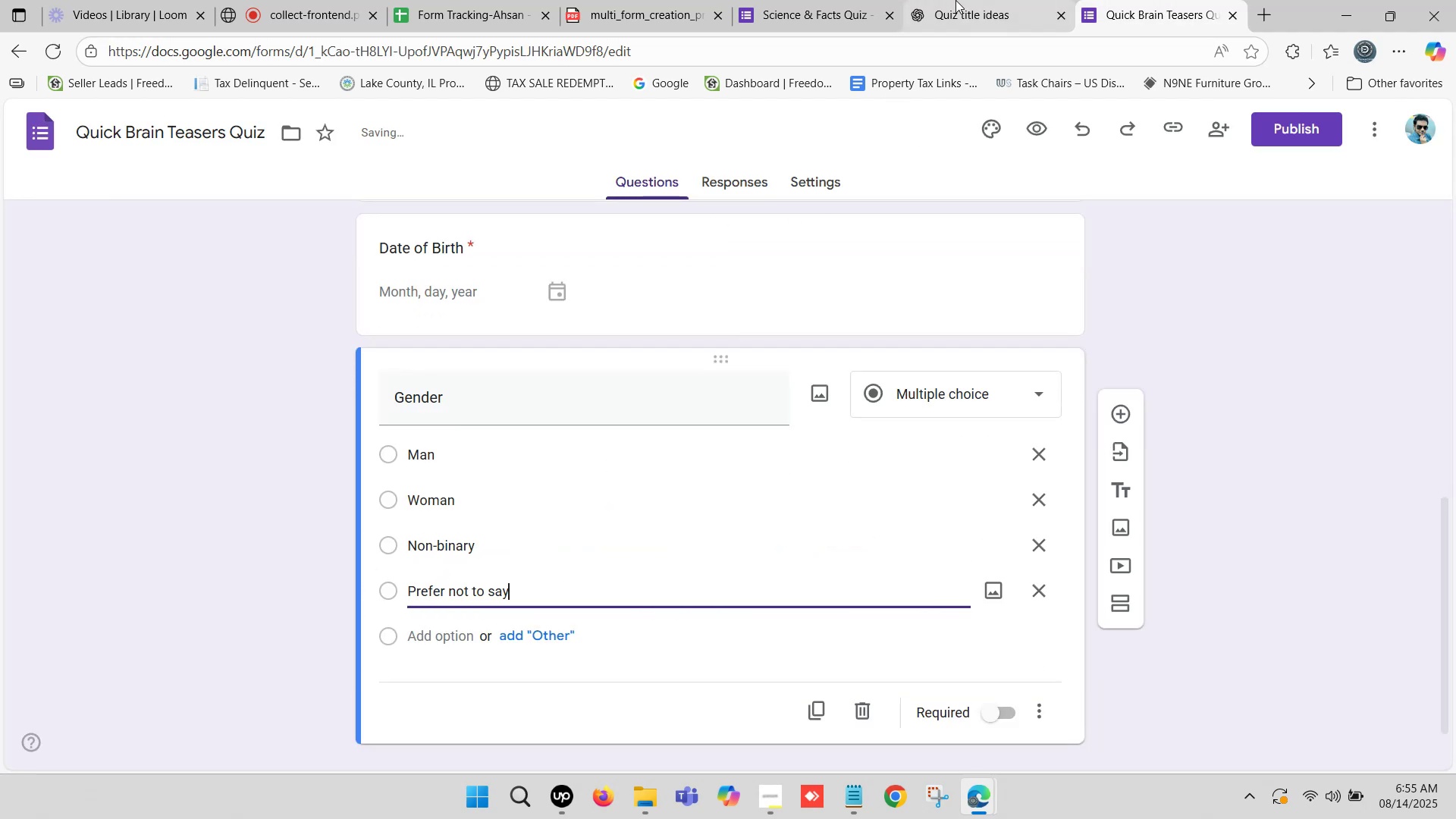 
left_click([956, 0])
 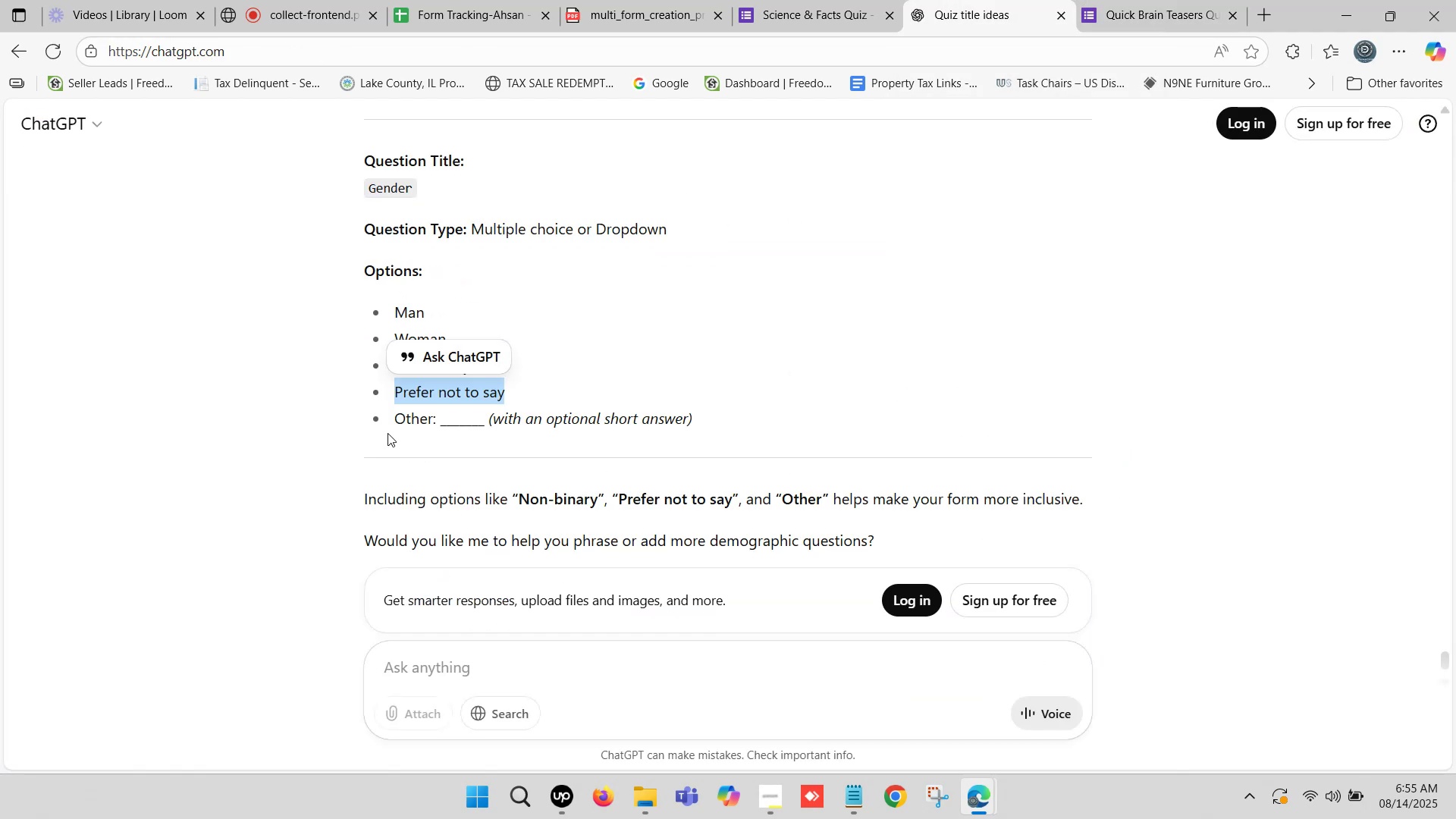 
left_click_drag(start_coordinate=[396, 422], to_coordinate=[431, 419])
 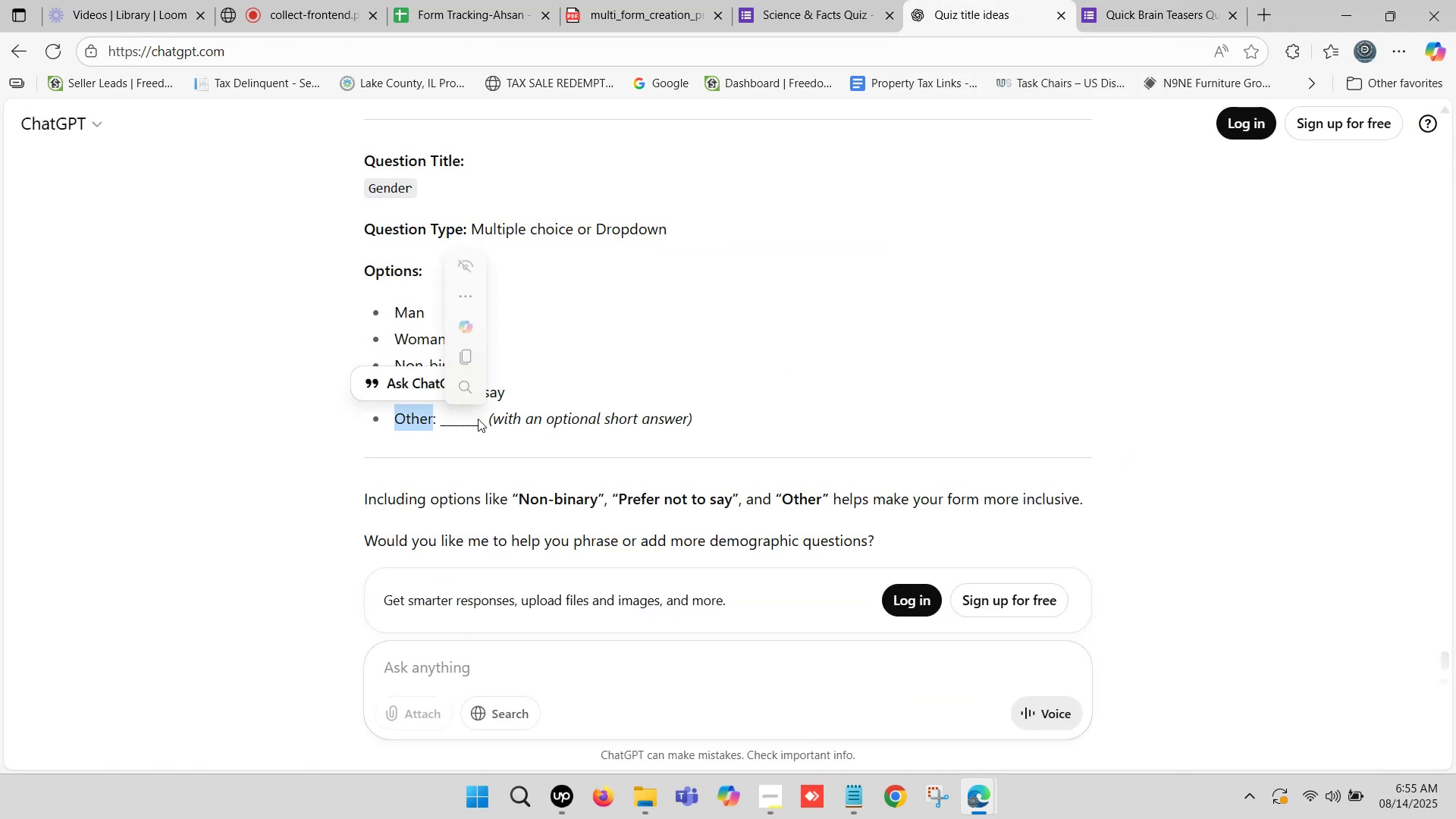 
hold_key(key=ControlLeft, duration=0.5)
 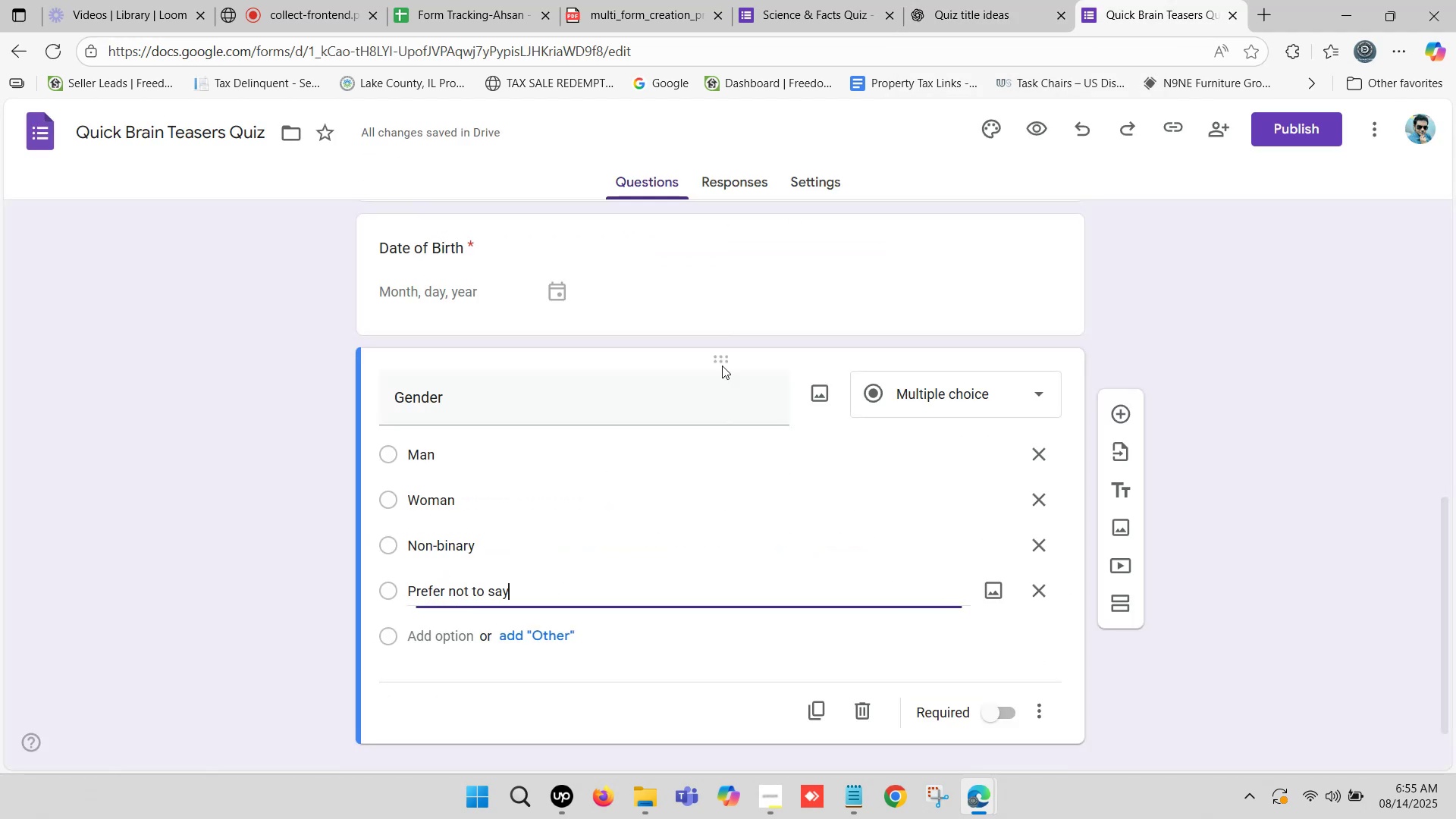 
hold_key(key=C, duration=0.39)
 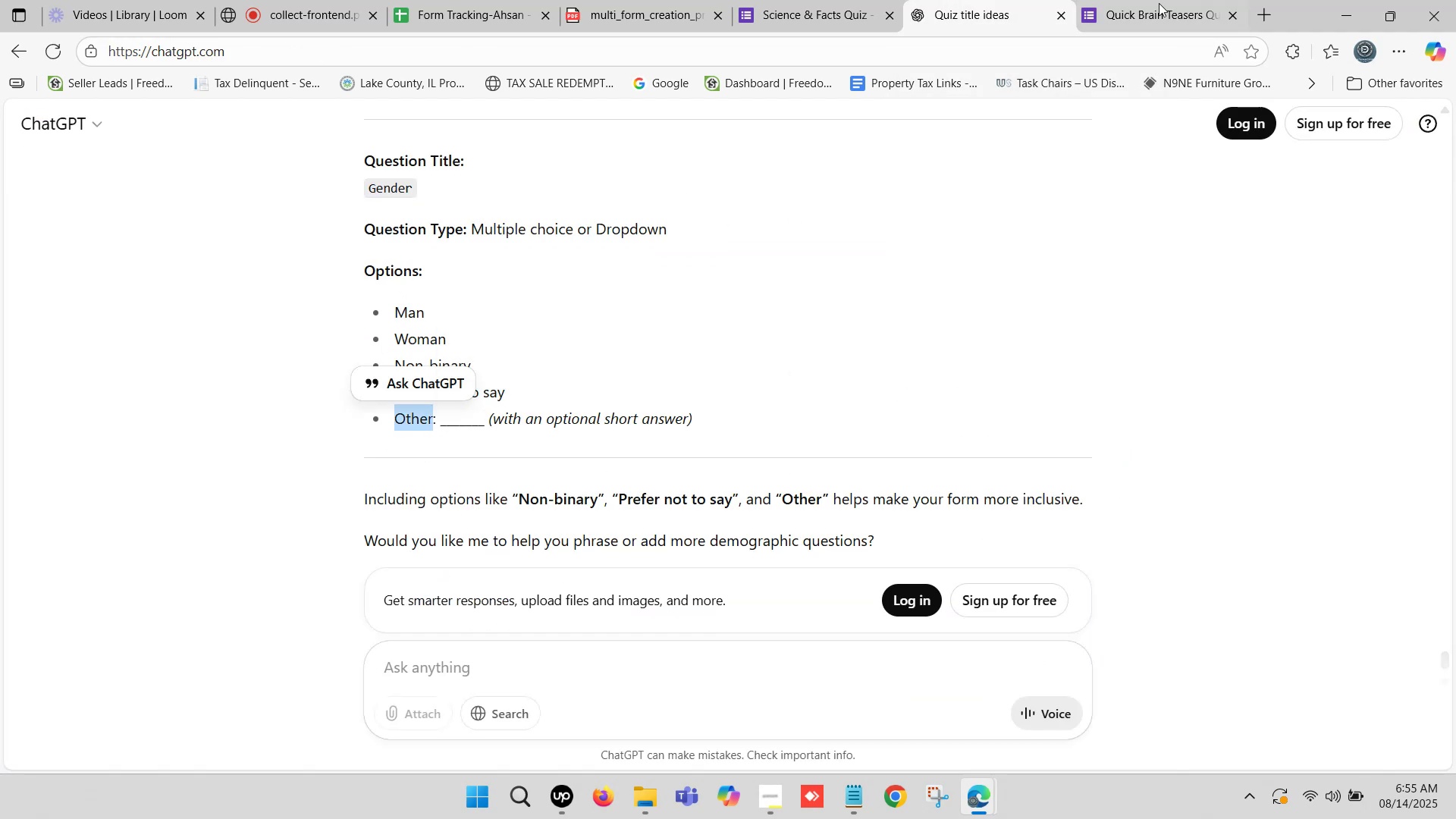 
left_click([1163, 0])
 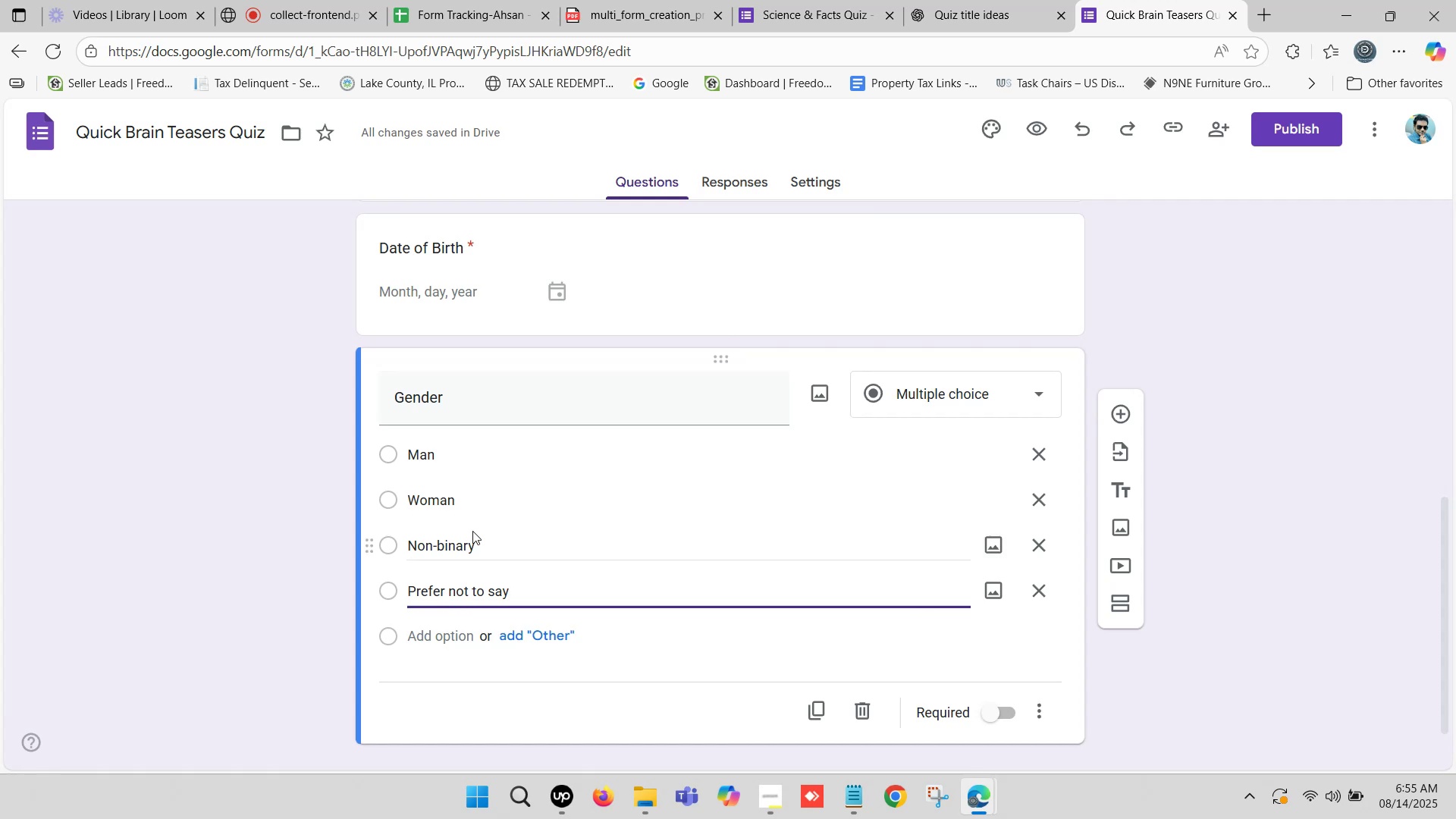 
scroll: coordinate [465, 537], scroll_direction: down, amount: 1.0
 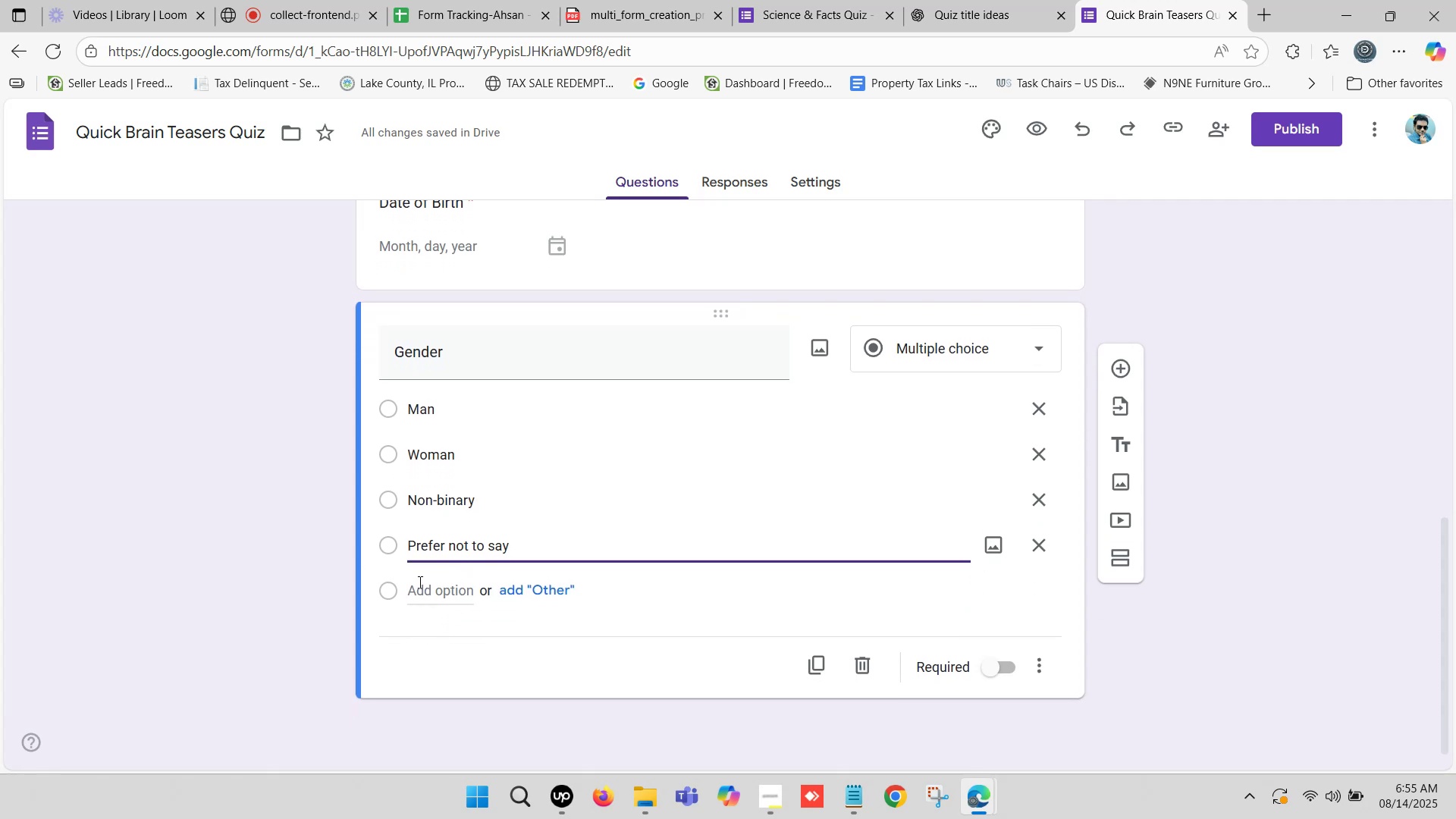 
left_click([423, 582])
 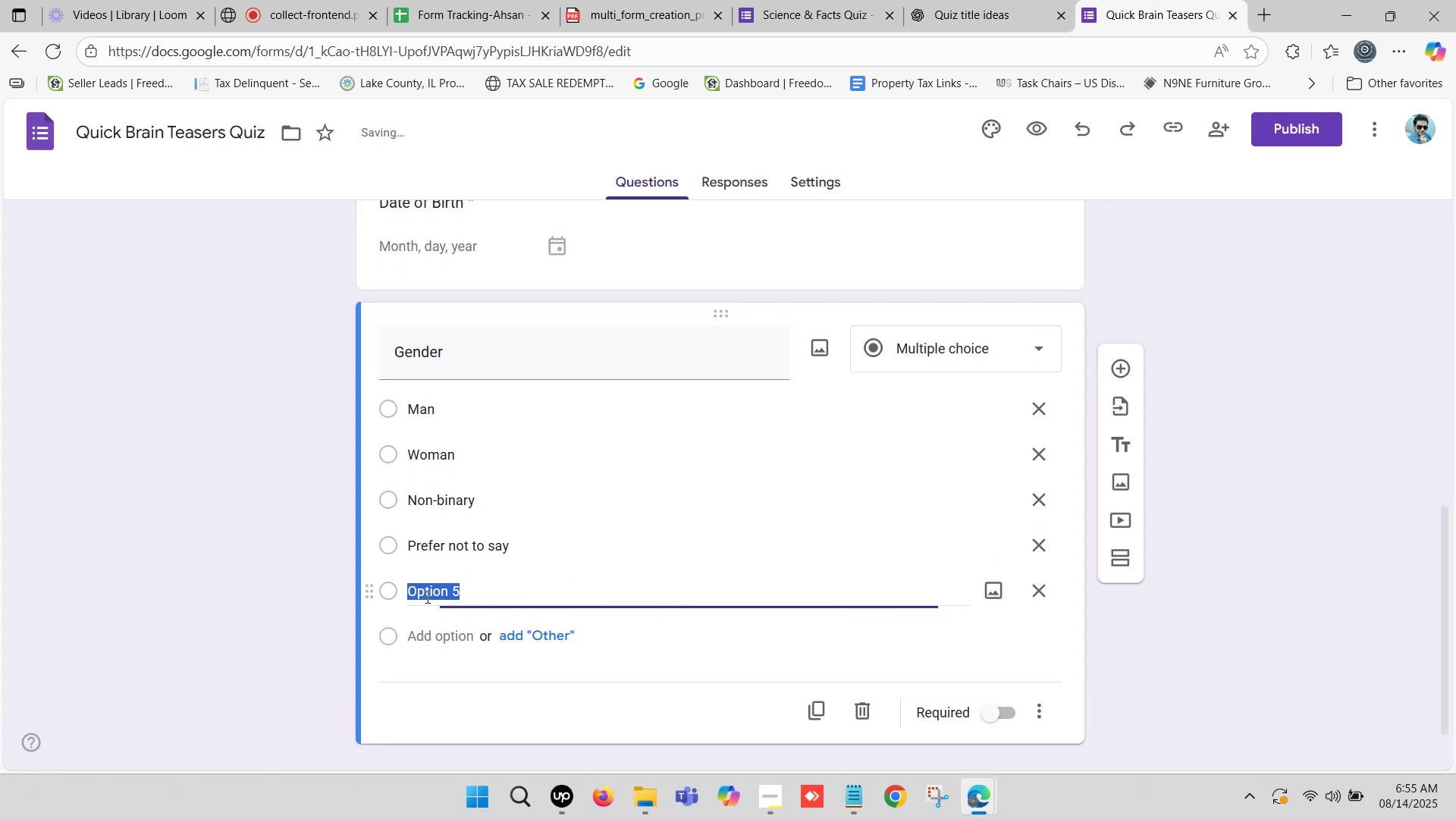 
hold_key(key=ControlLeft, duration=0.49)
 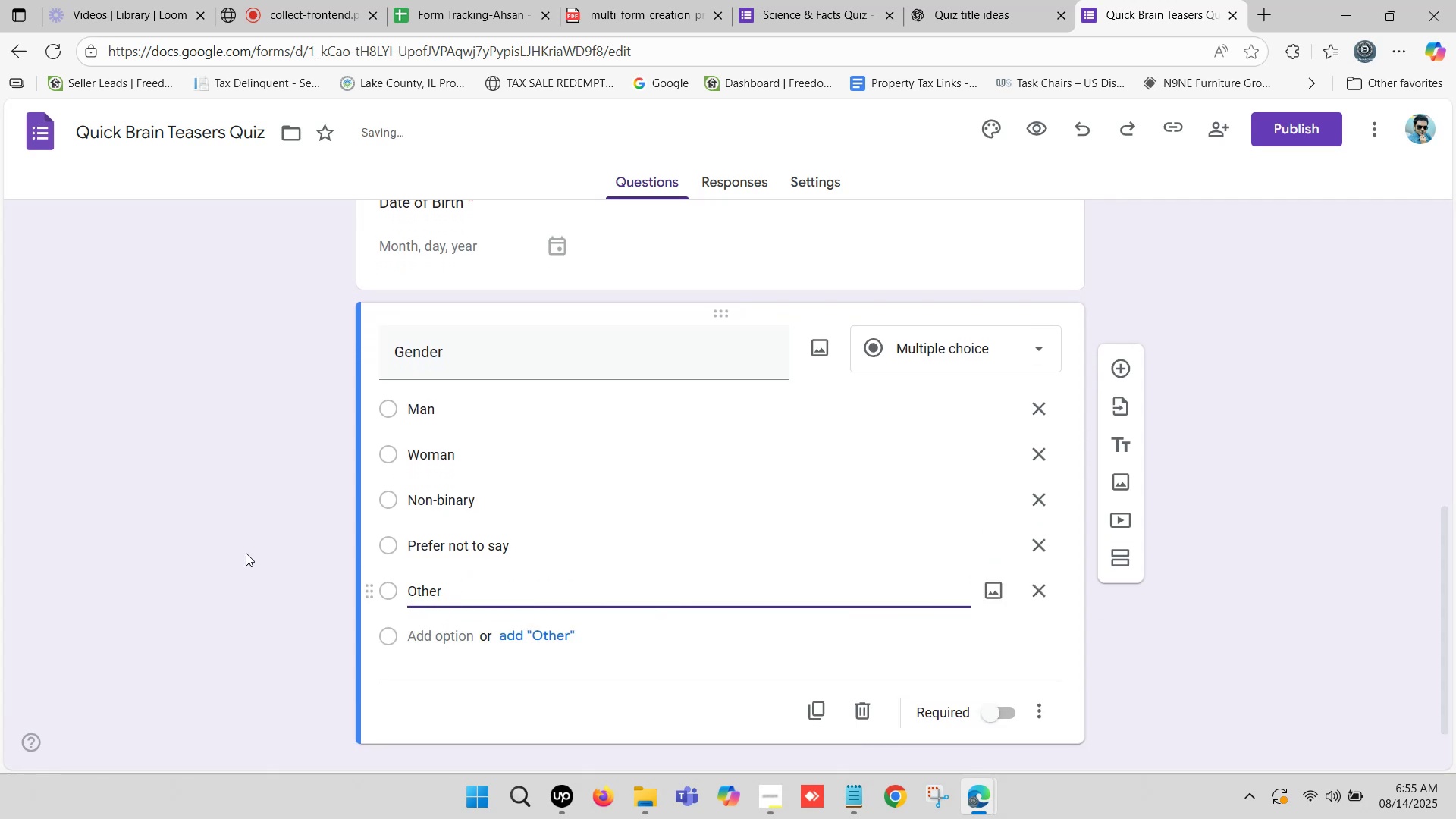 
hold_key(key=V, duration=0.32)
 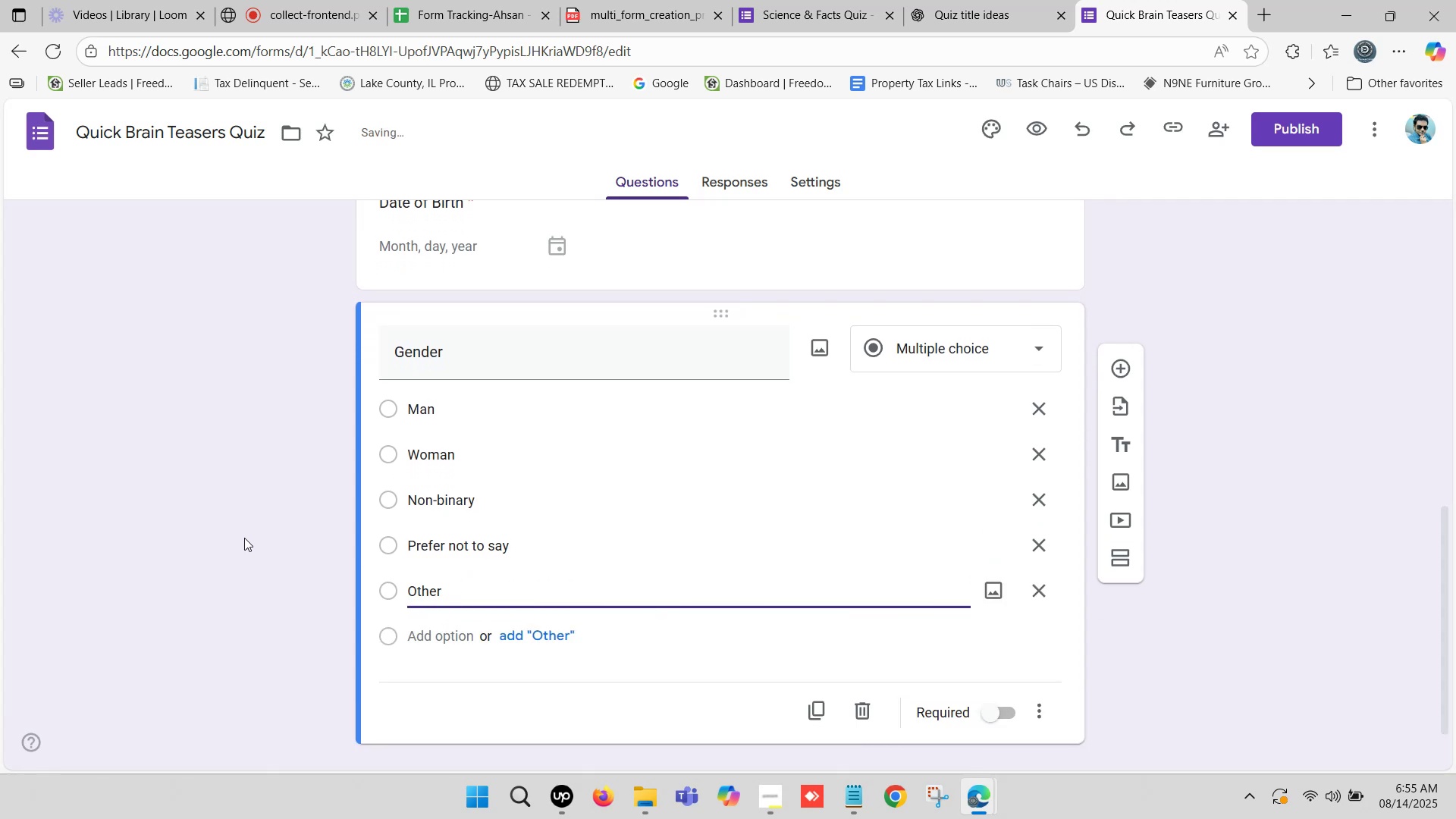 
left_click([247, 535])
 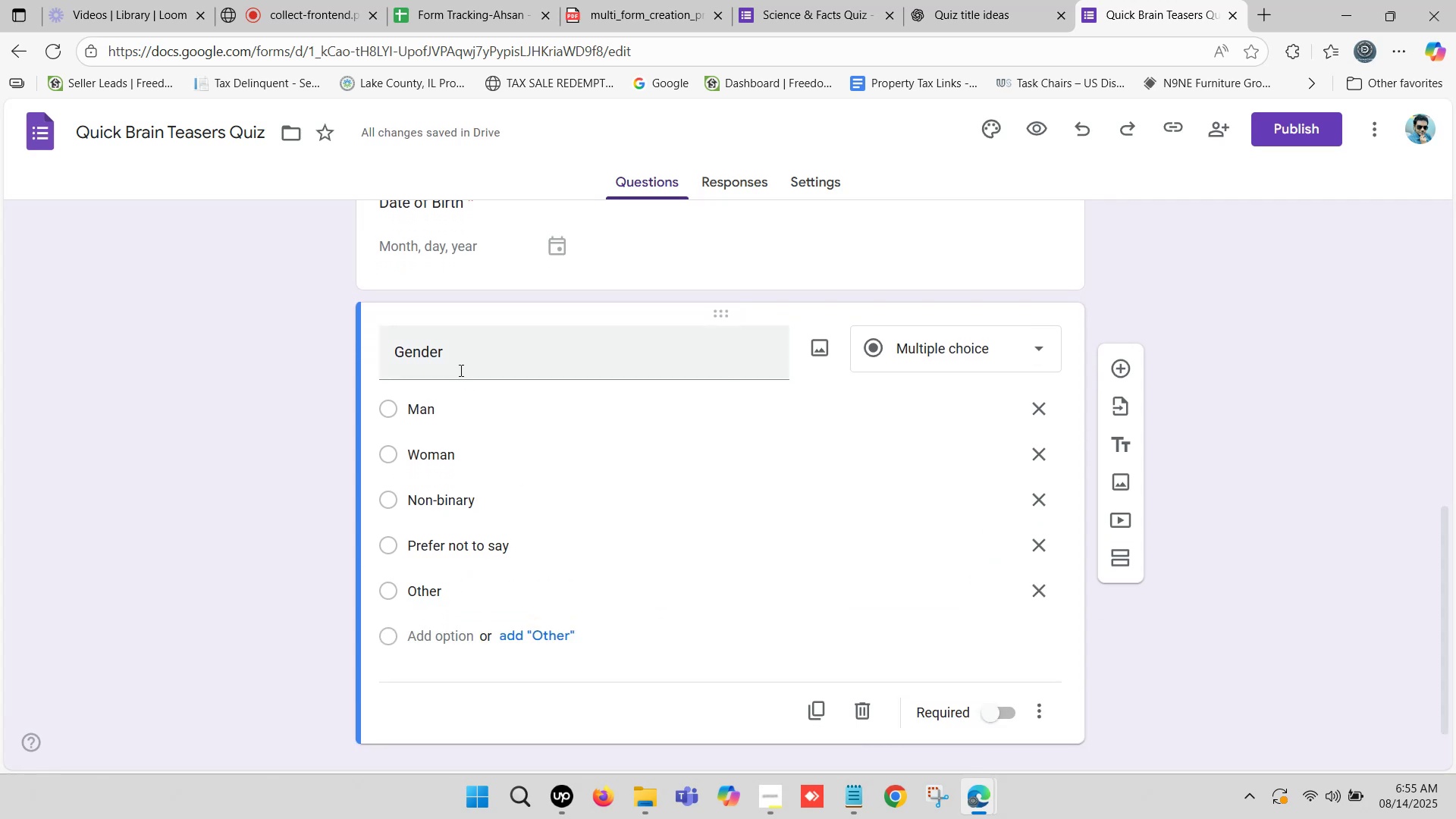 
left_click([453, 352])
 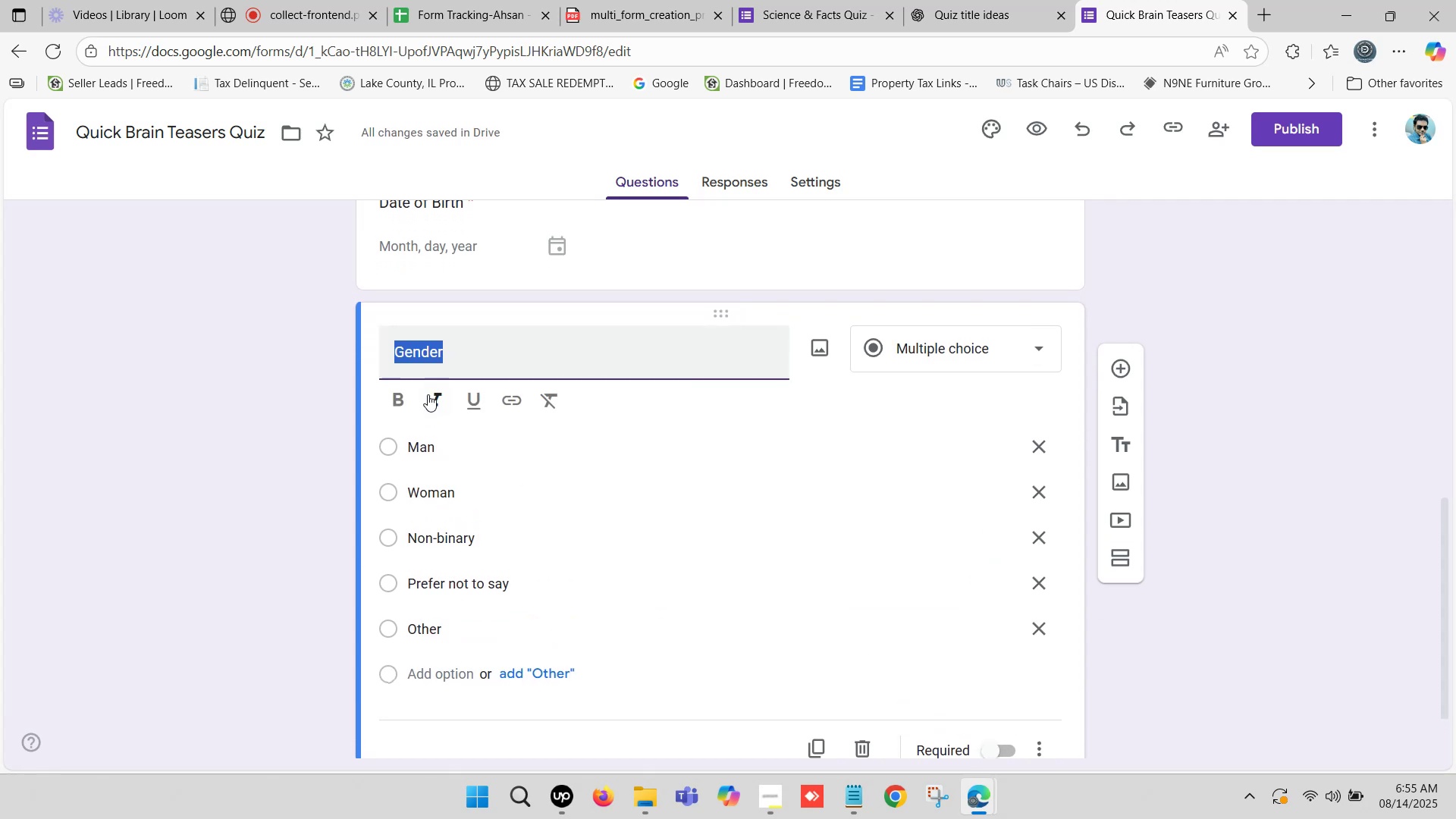 
left_click([388, 400])
 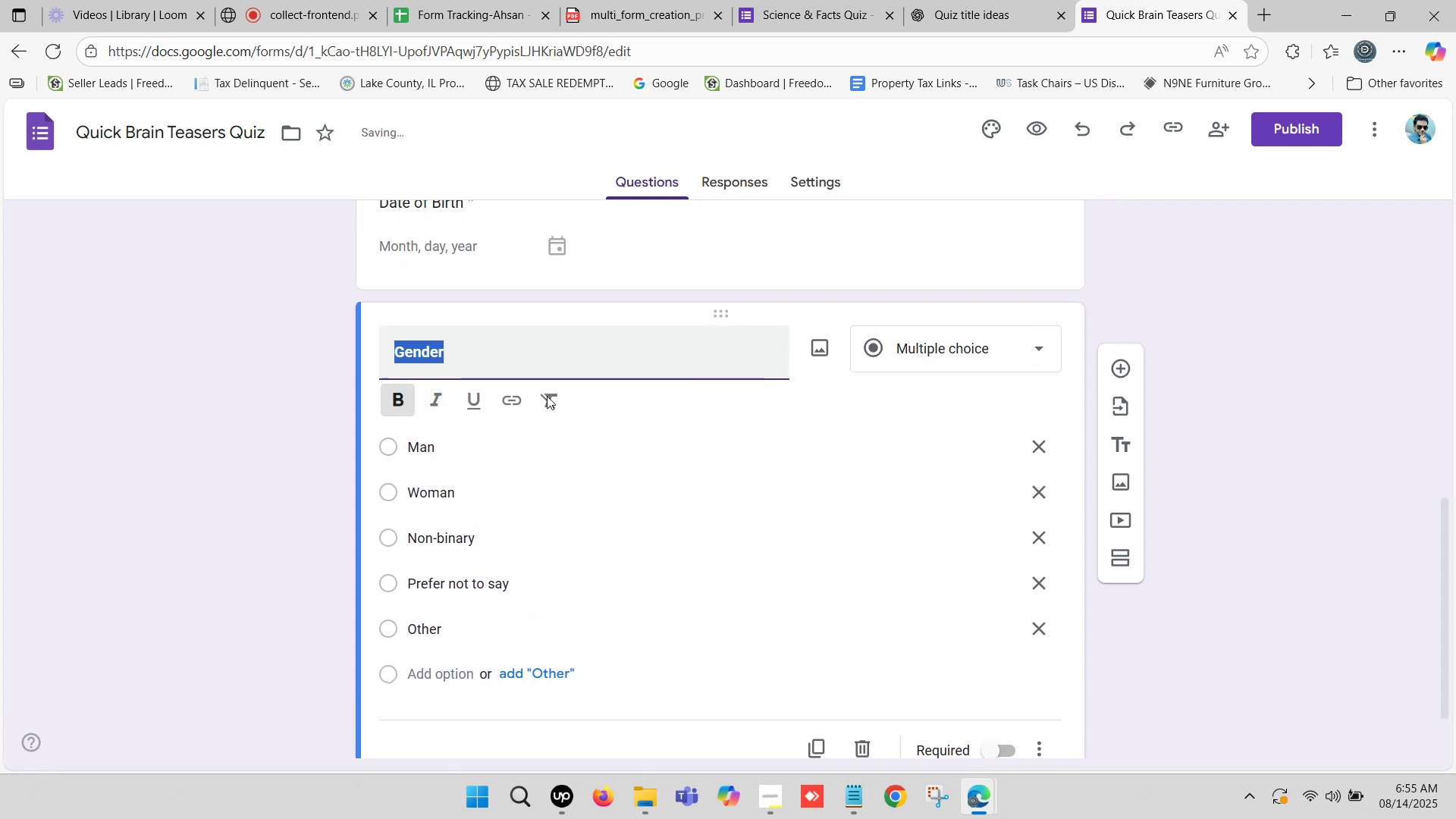 
scroll: coordinate [602, 434], scroll_direction: up, amount: 2.0
 